 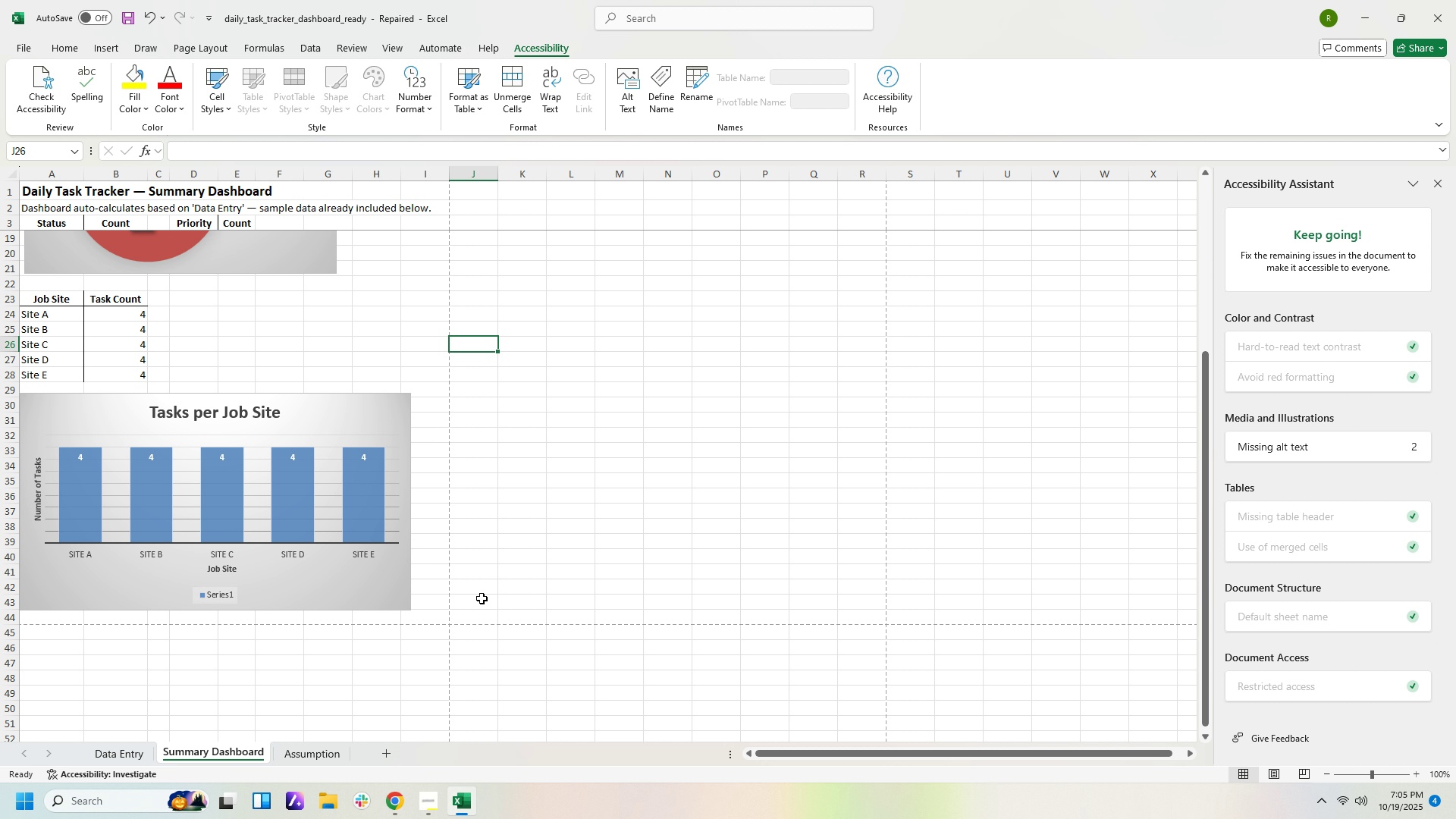 
left_click([314, 757])
 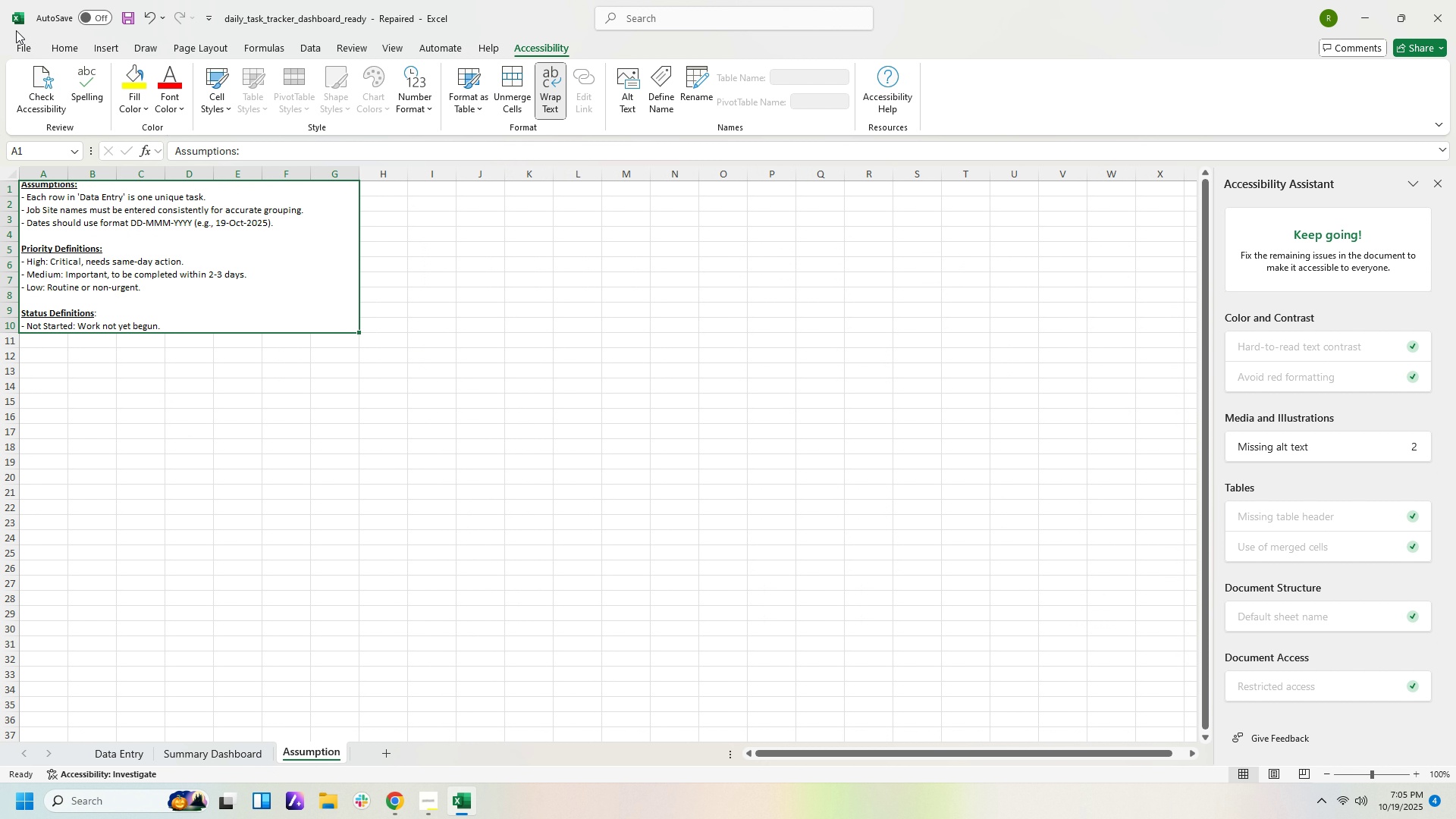 
left_click([27, 46])
 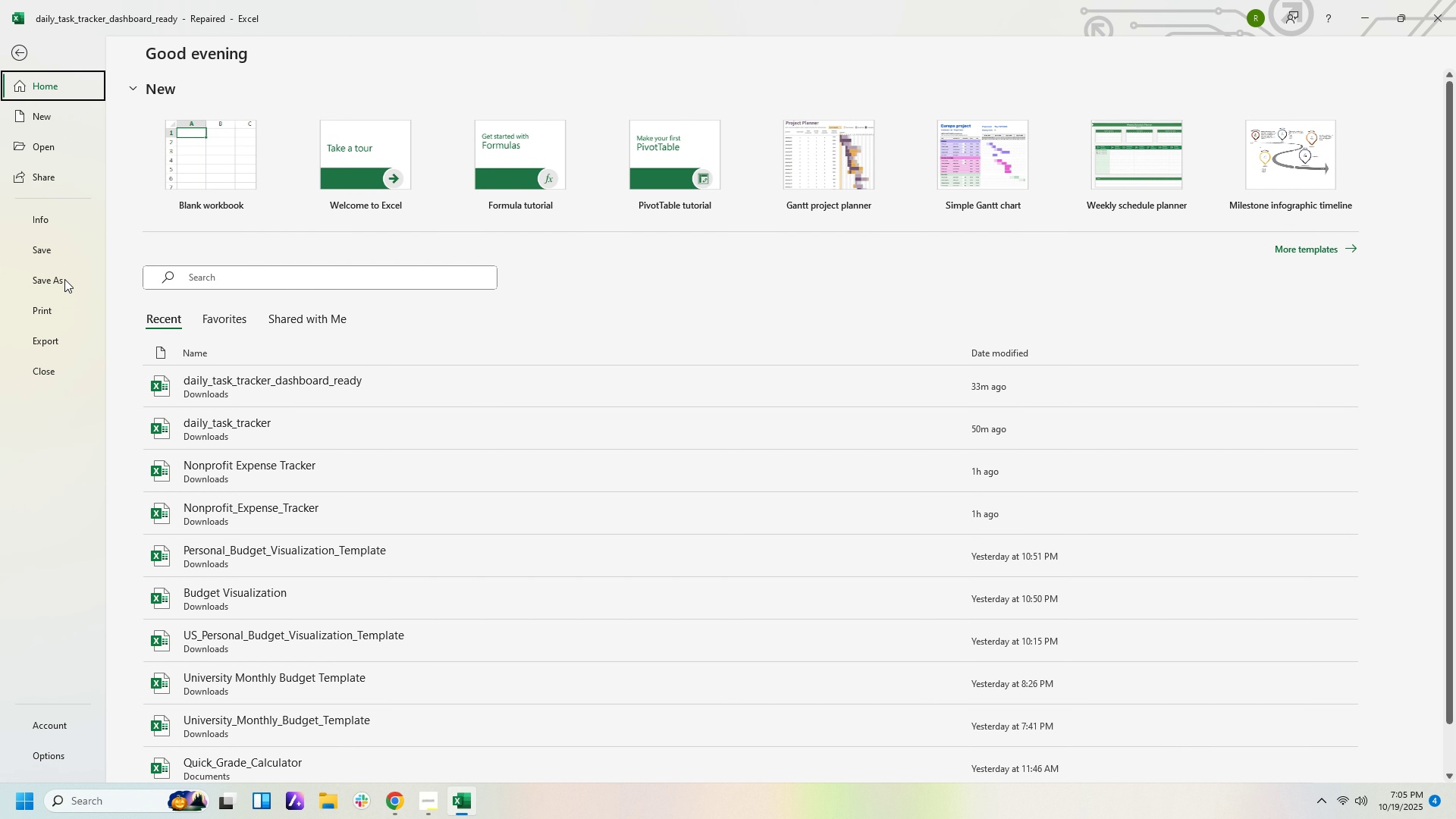 
left_click([71, 307])
 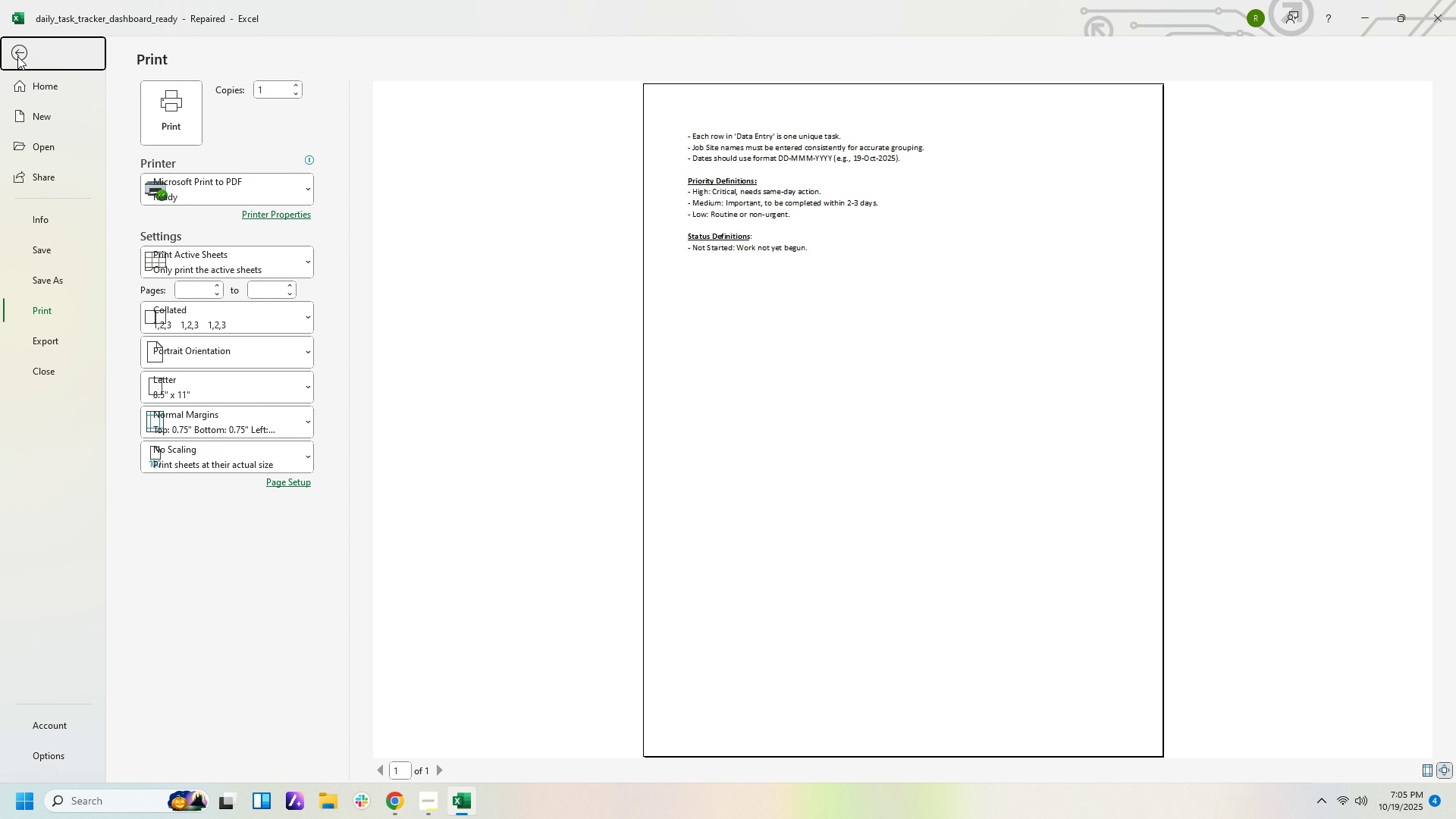 
left_click([17, 56])
 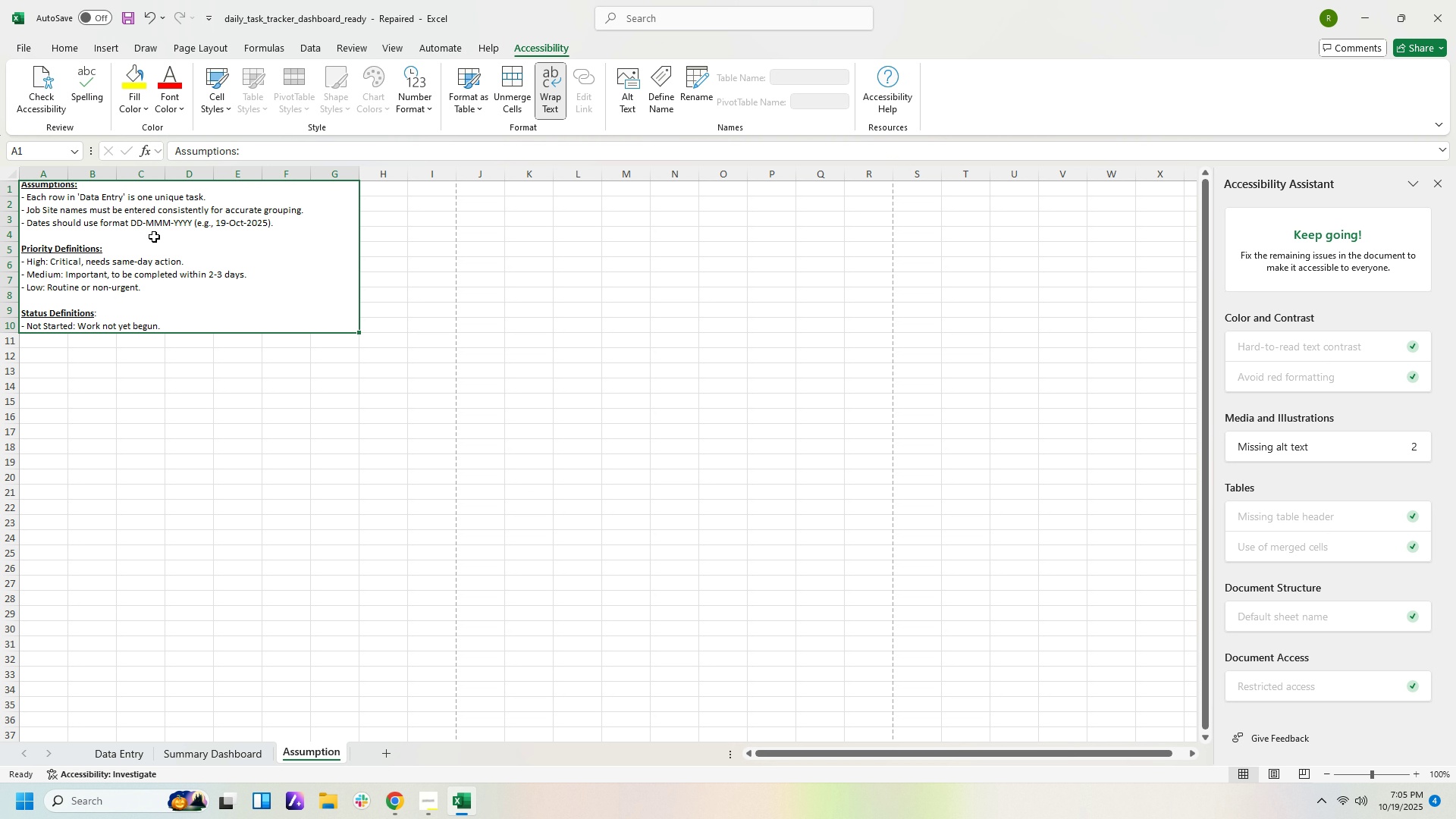 
left_click_drag(start_coordinate=[155, 237], to_coordinate=[153, 291])
 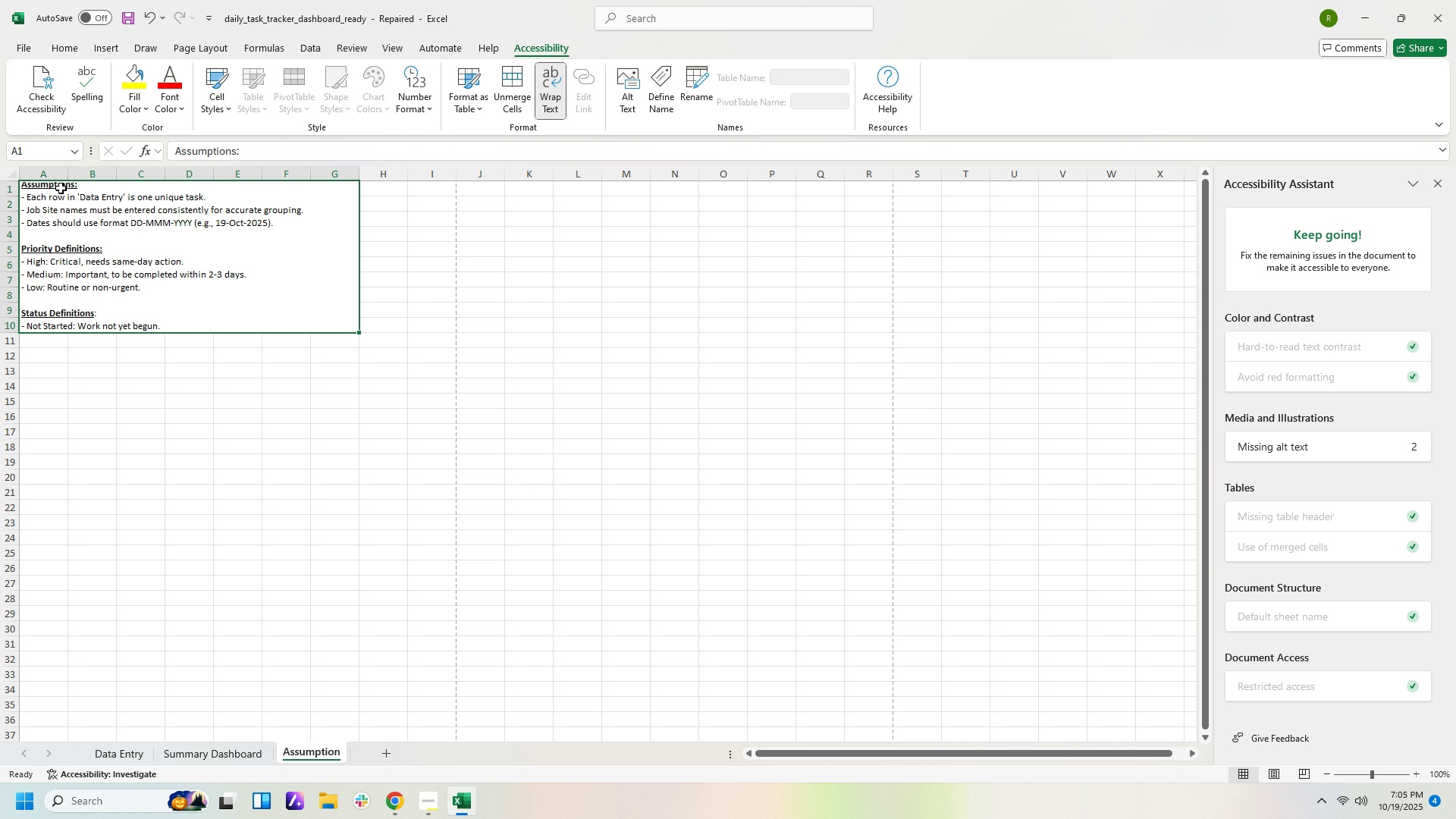 
left_click_drag(start_coordinate=[61, 188], to_coordinate=[67, 252])
 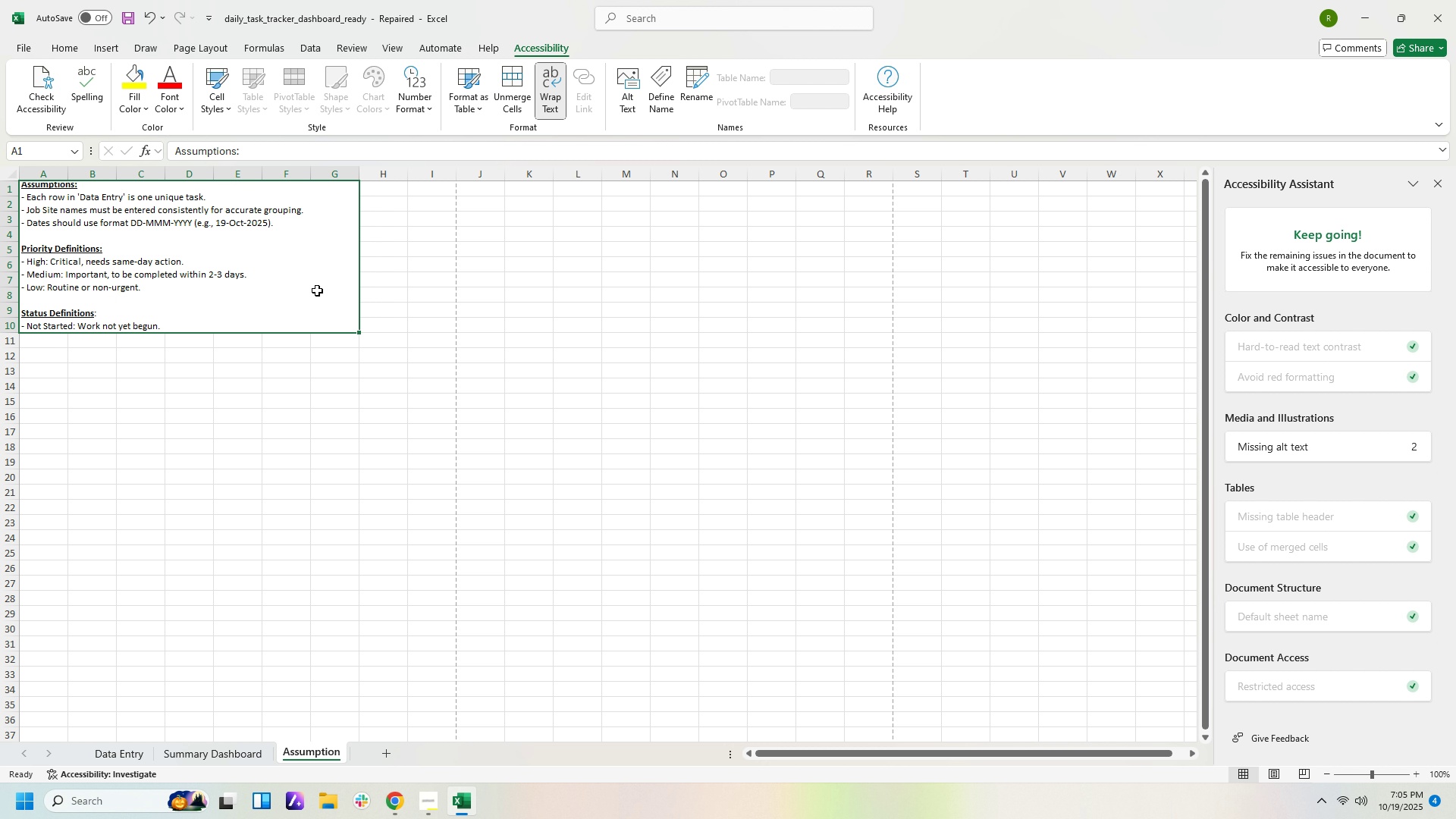 
left_click_drag(start_coordinate=[317, 290], to_coordinate=[322, 309])
 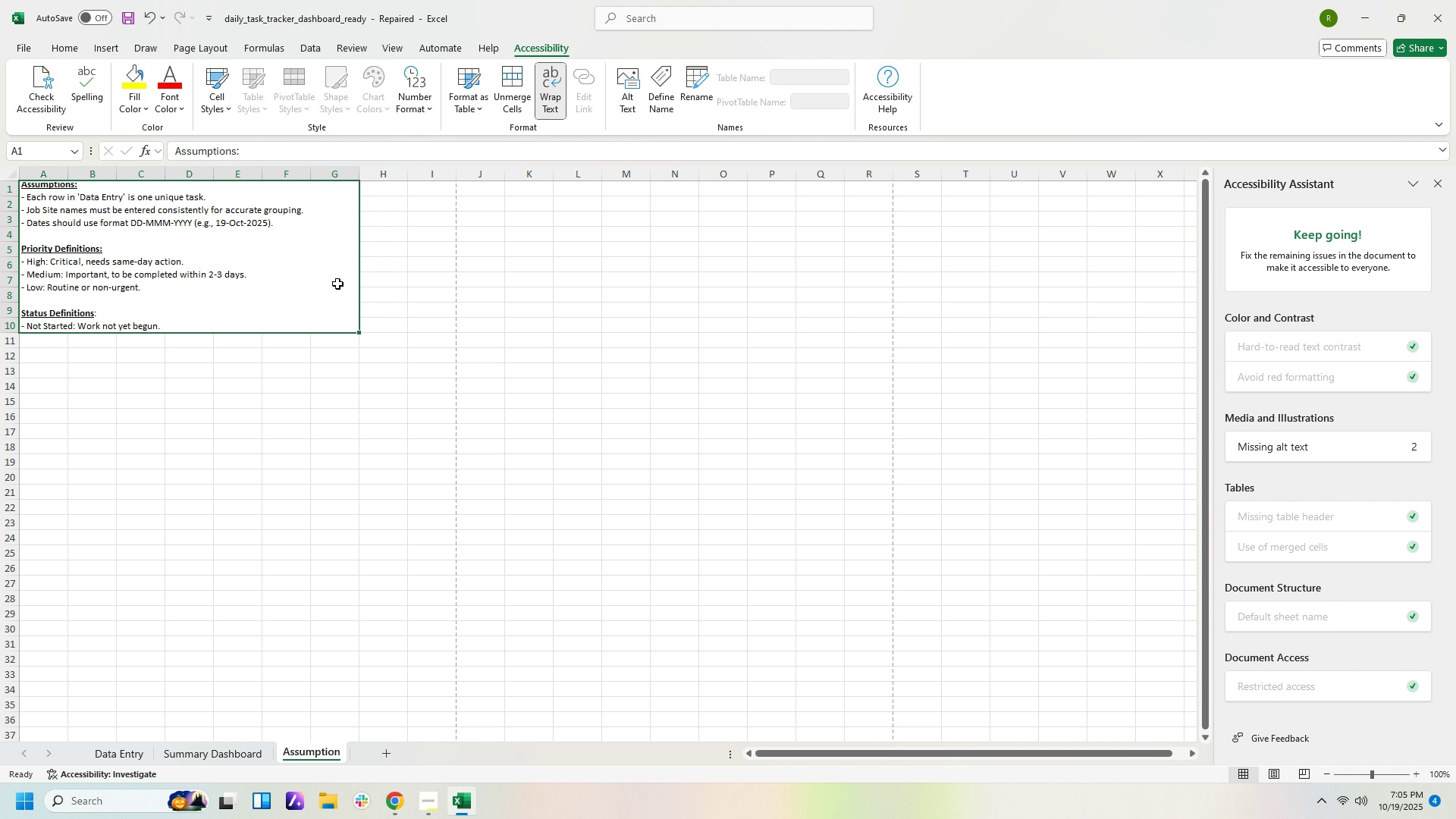 
left_click_drag(start_coordinate=[337, 284], to_coordinate=[337, 303])
 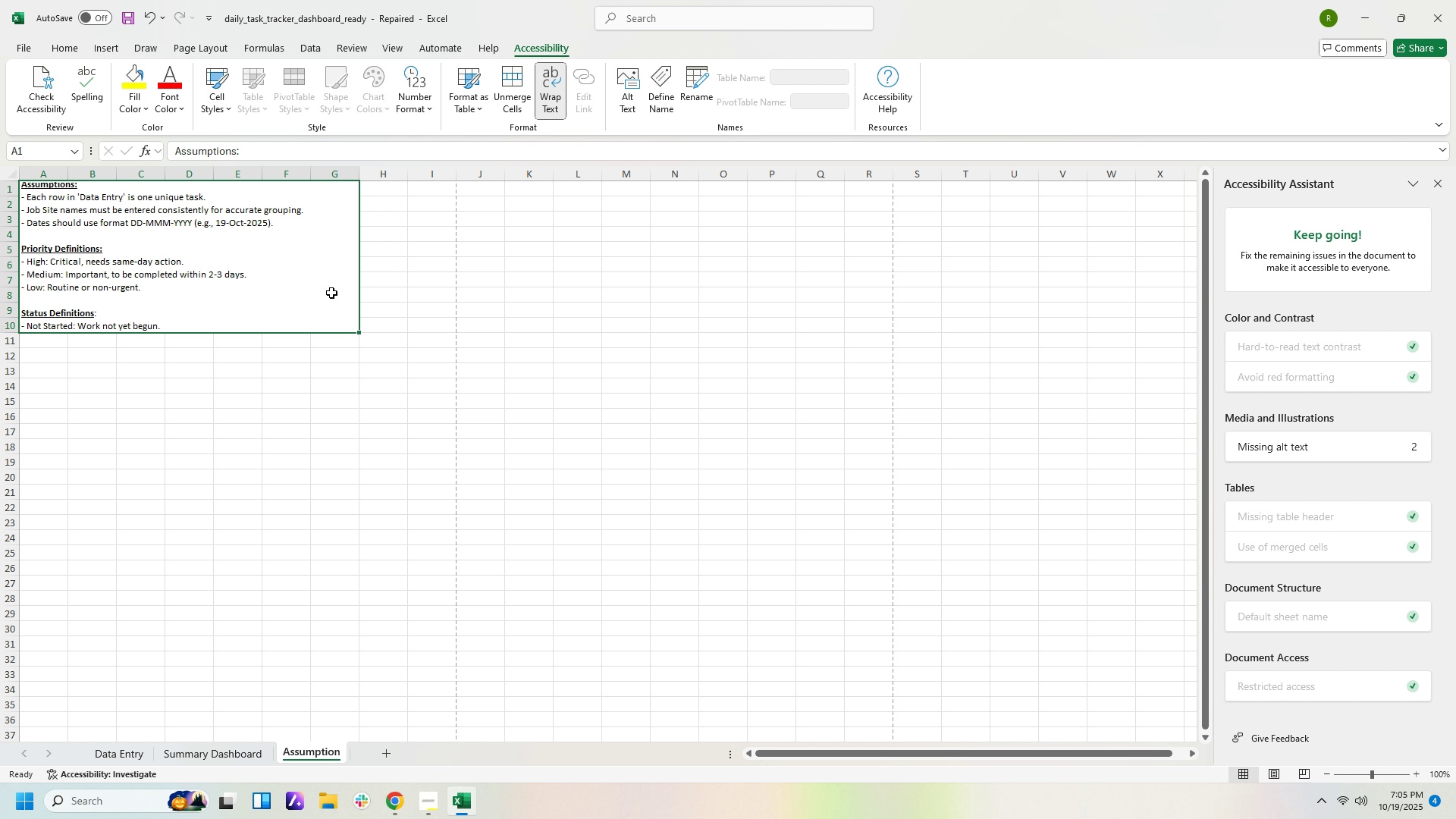 
left_click_drag(start_coordinate=[331, 293], to_coordinate=[376, 297])
 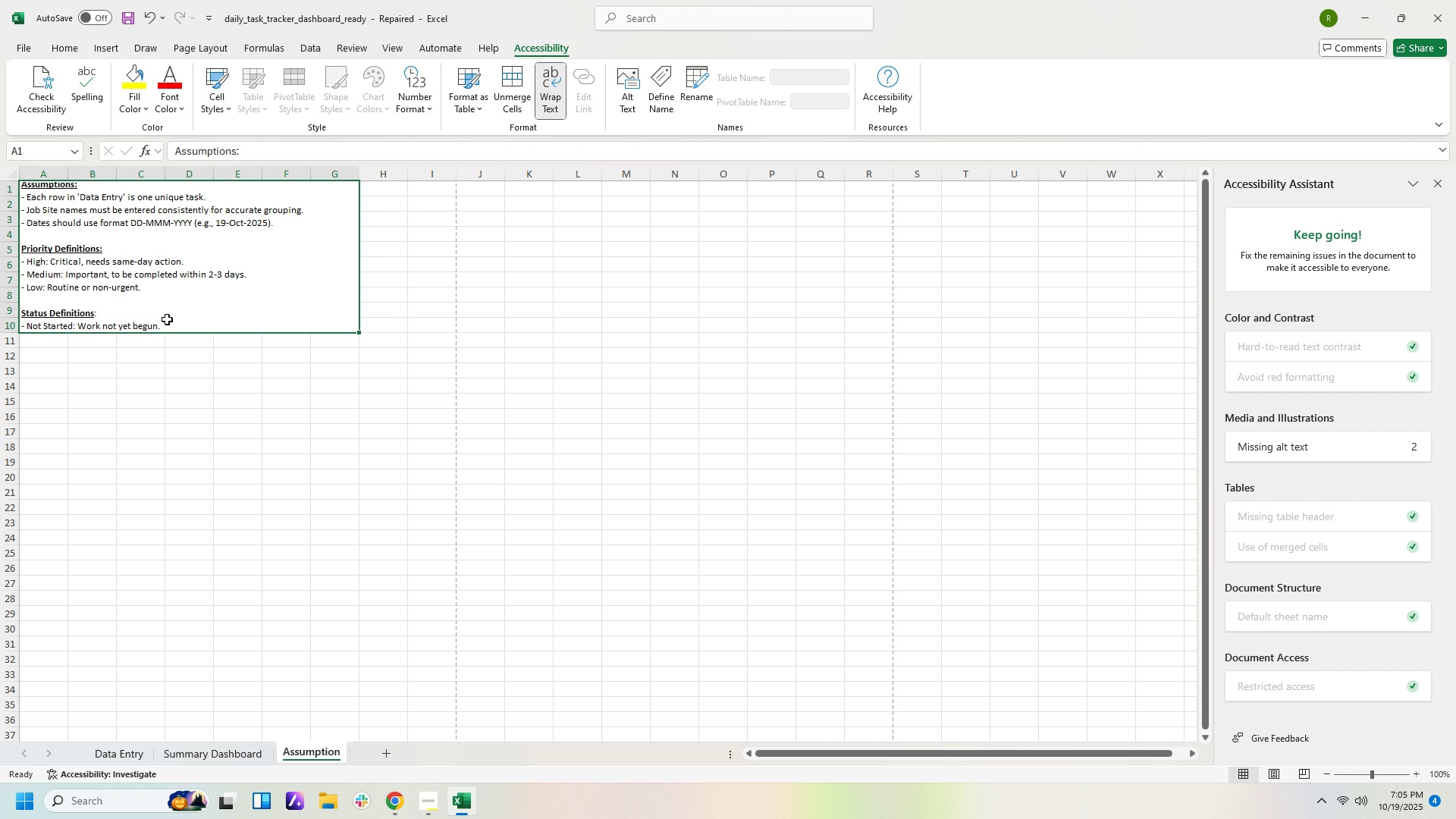 
double_click([158, 323])
 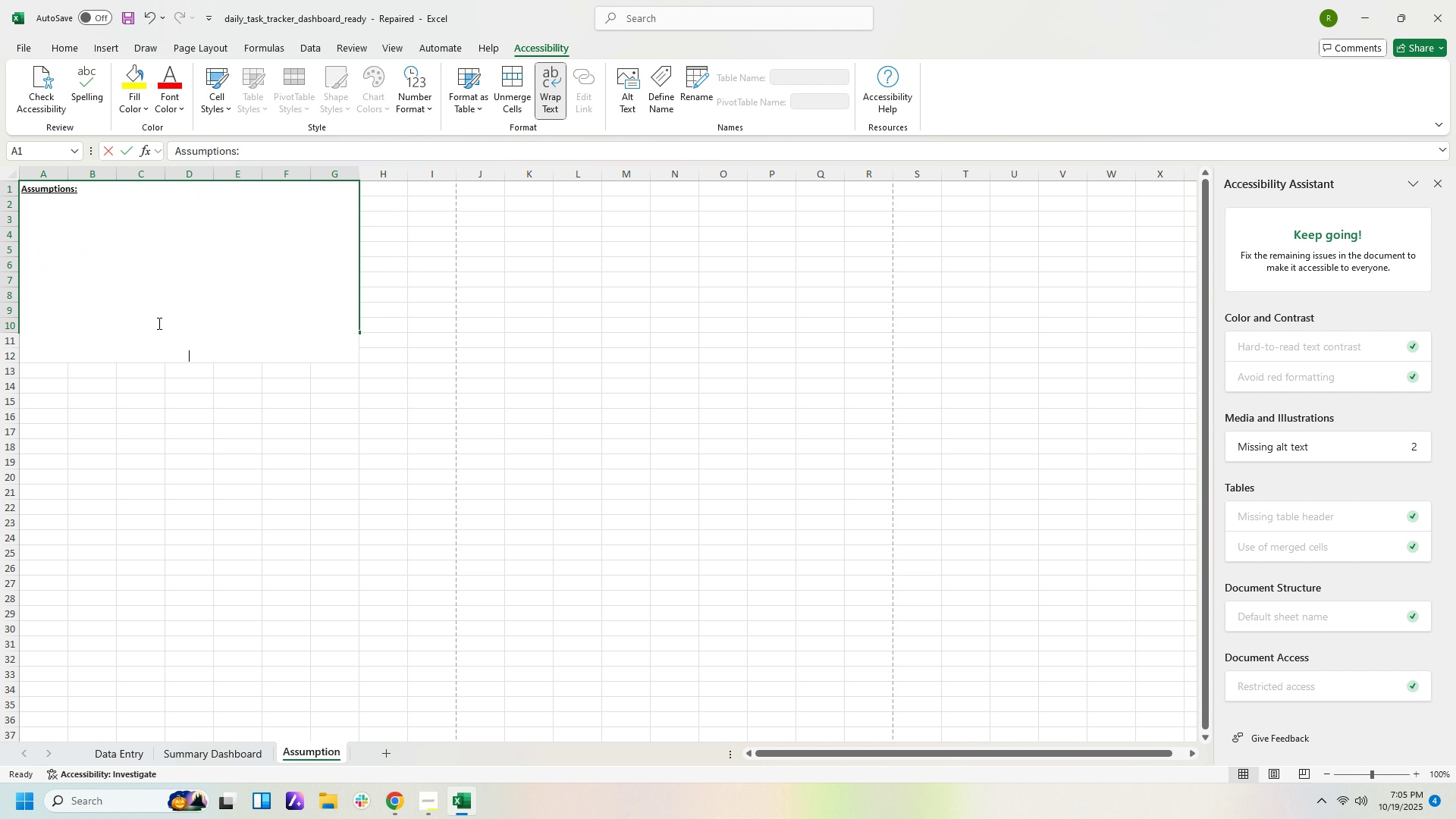 
triple_click([158, 323])
 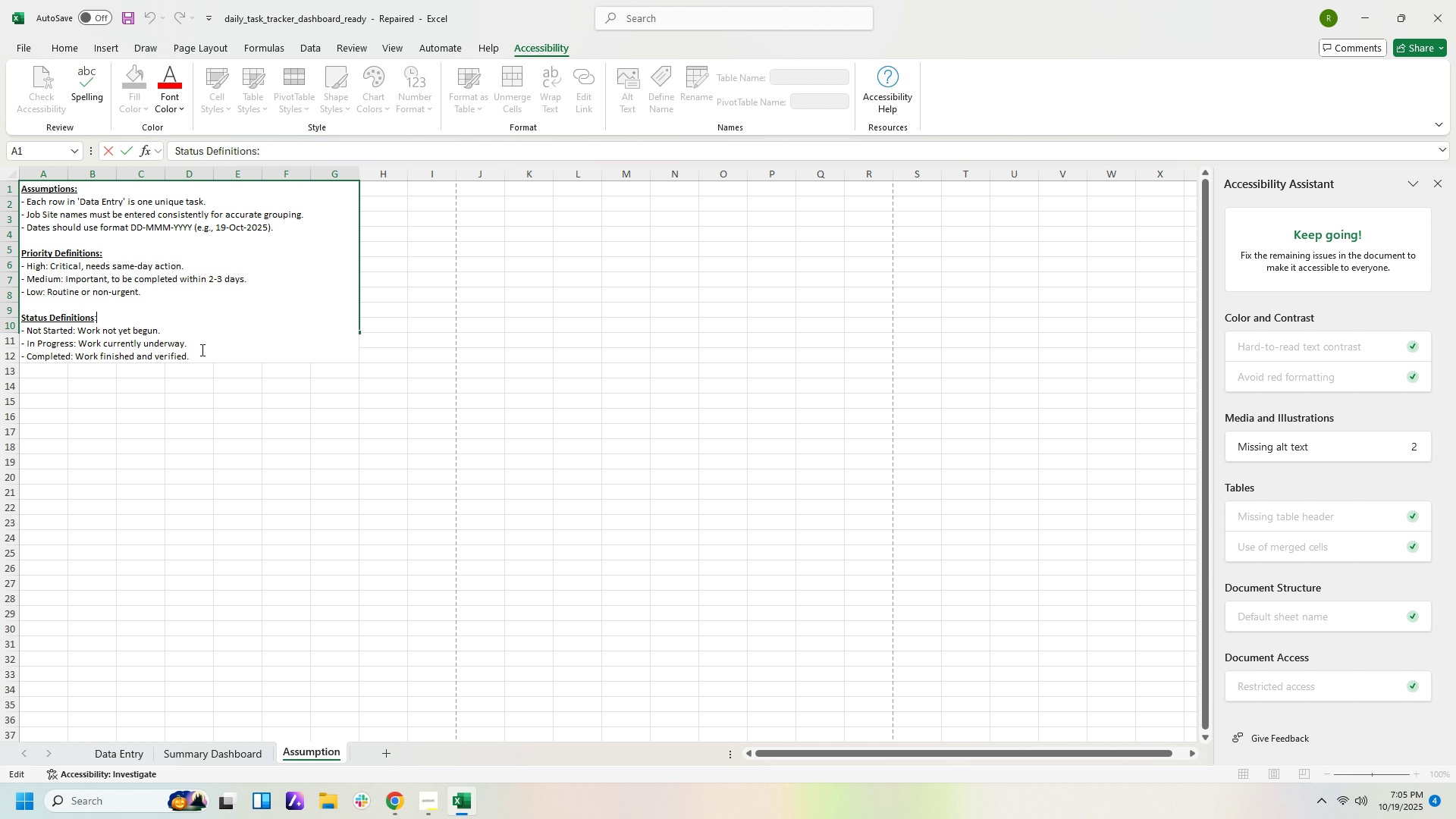 
left_click_drag(start_coordinate=[195, 354], to_coordinate=[6, 171])
 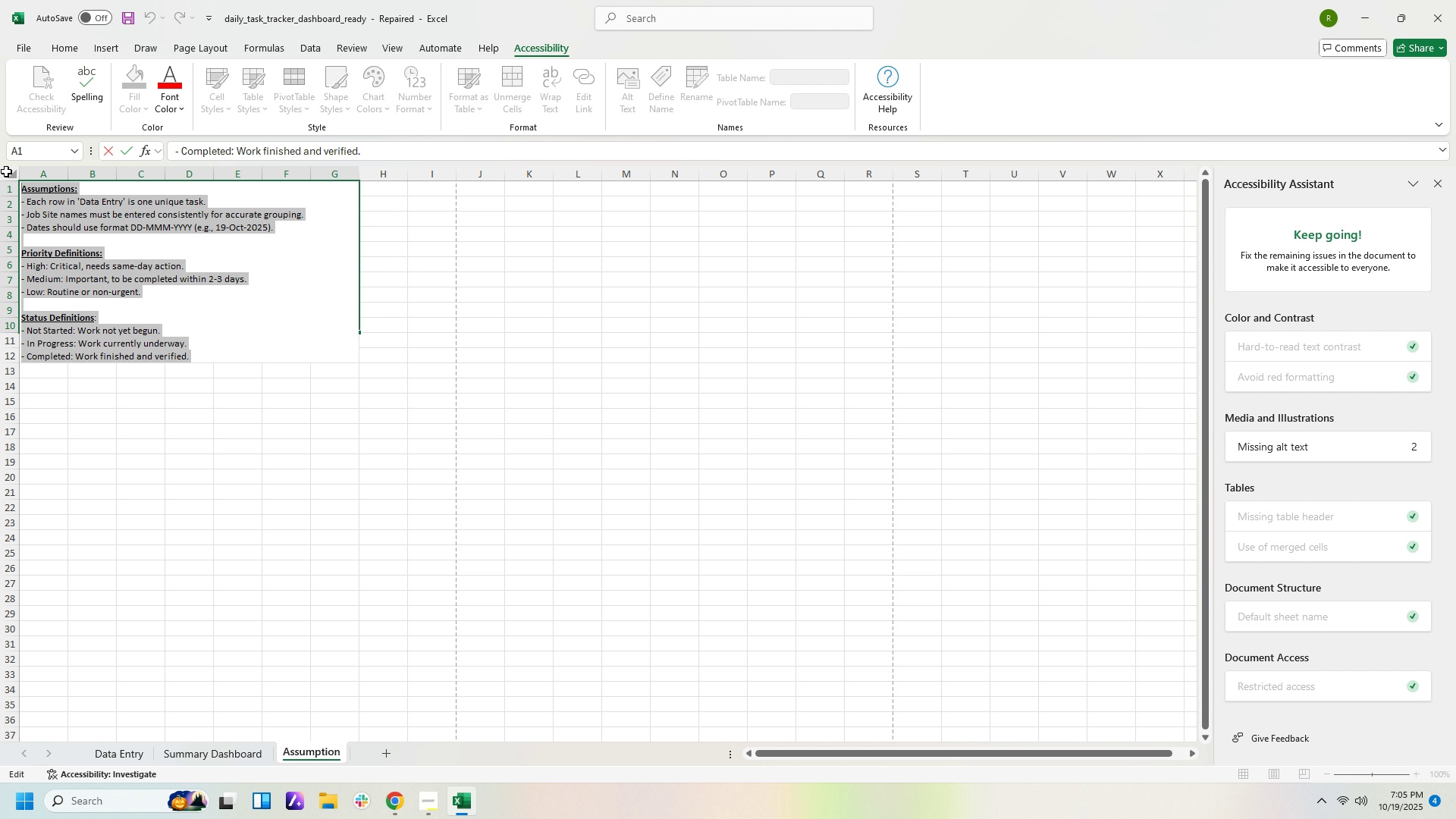 
key(Control+X)
 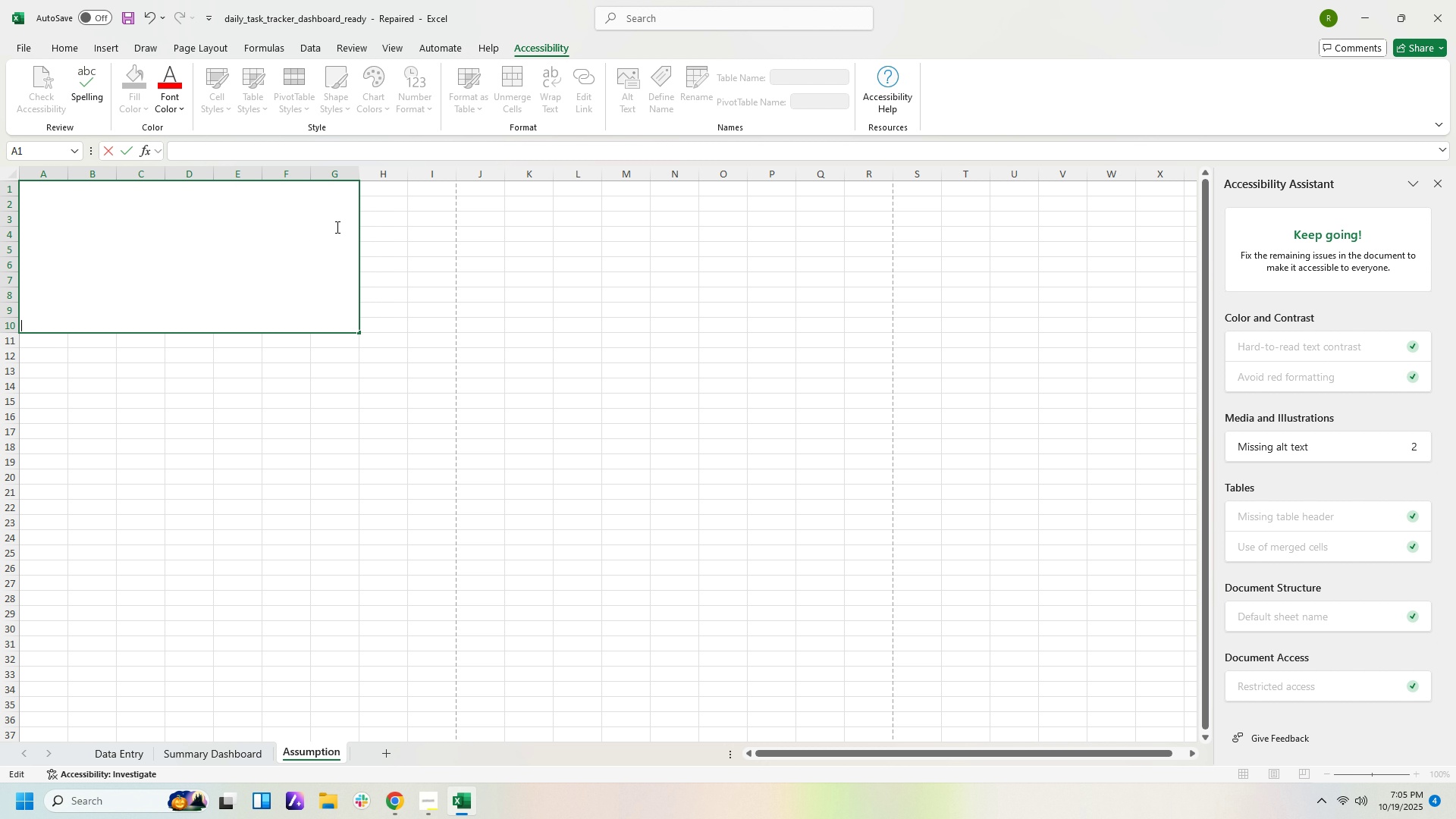 
left_click([353, 204])
 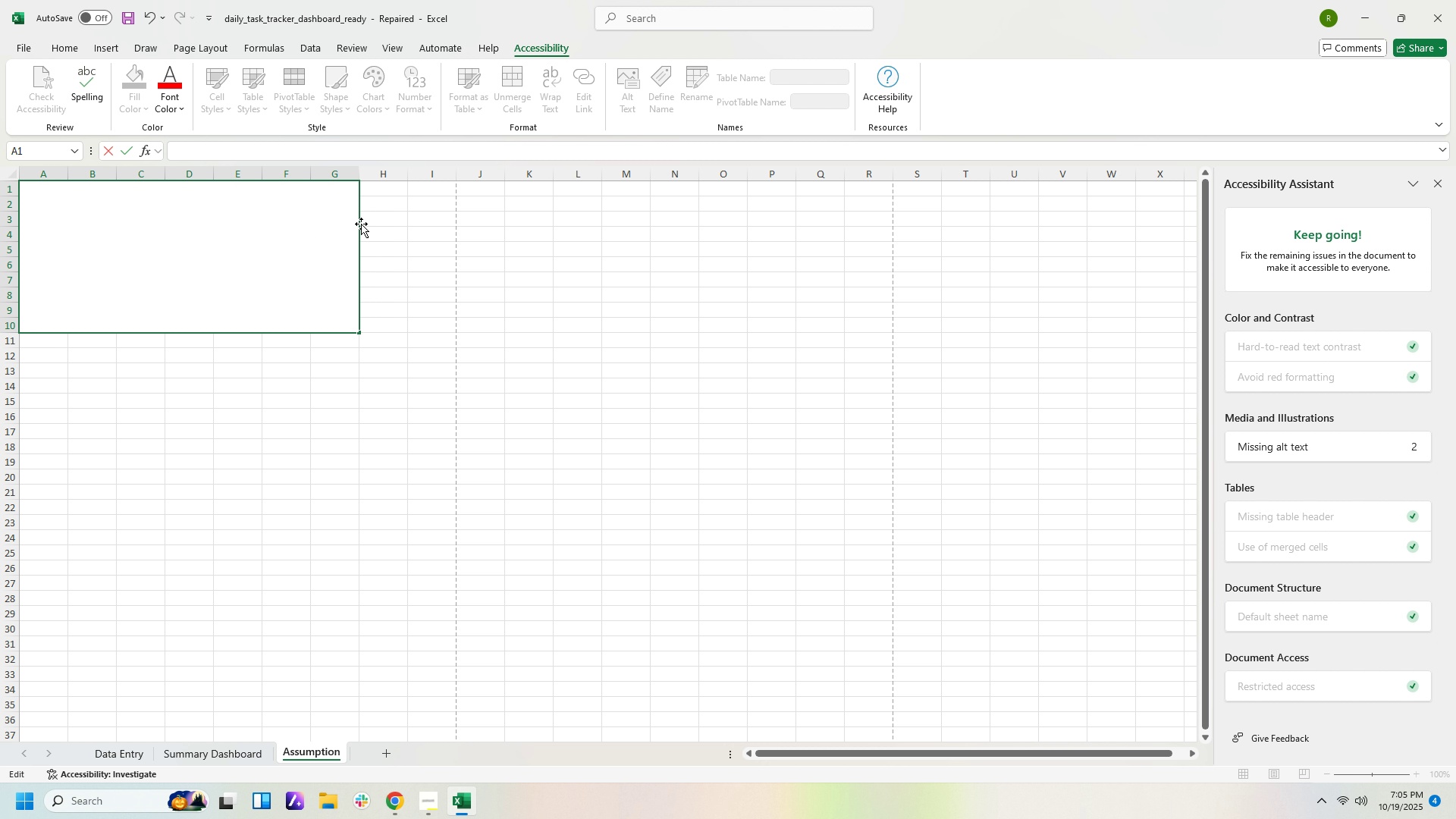 
left_click([361, 224])
 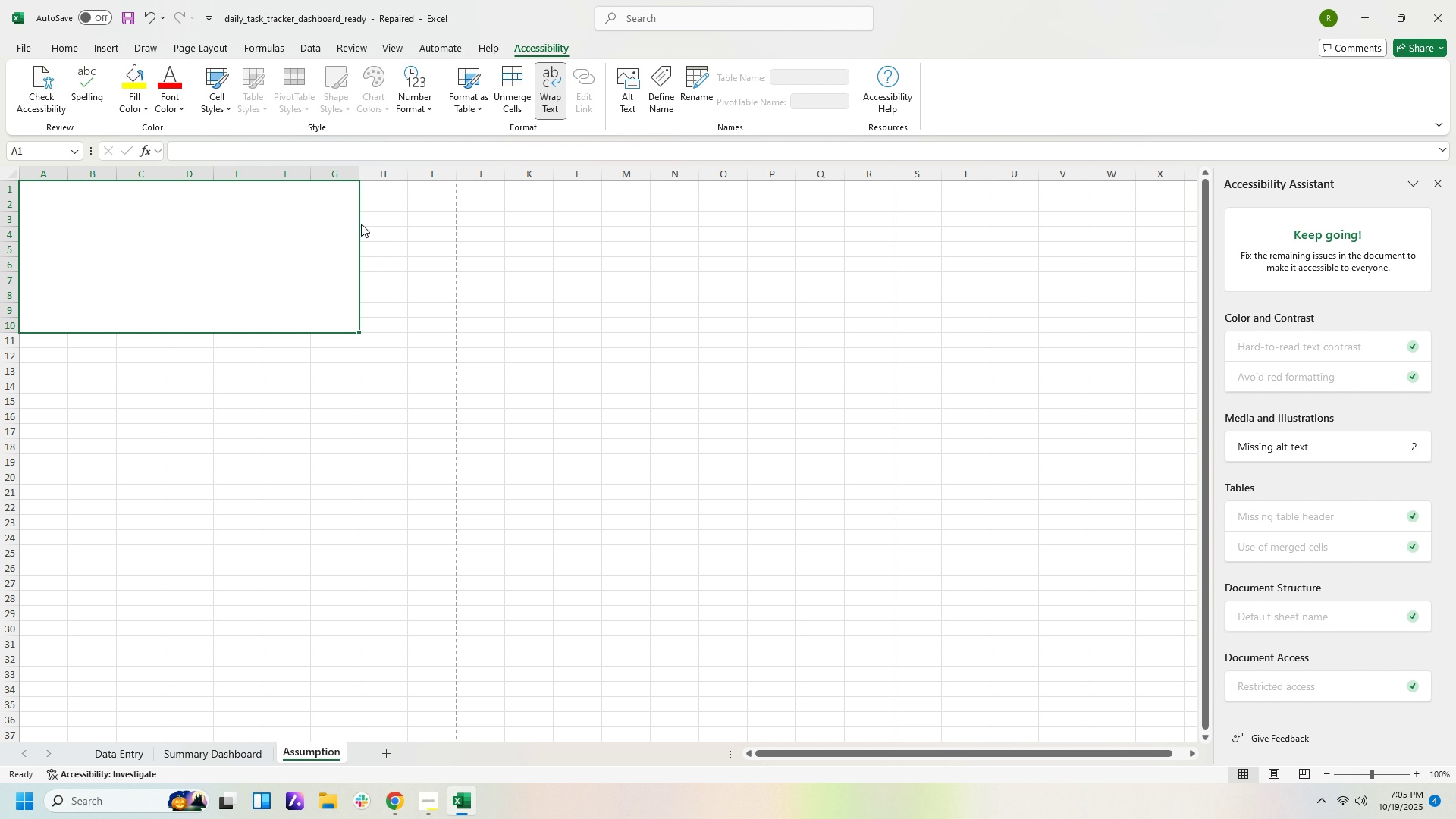 
left_click([361, 224])
 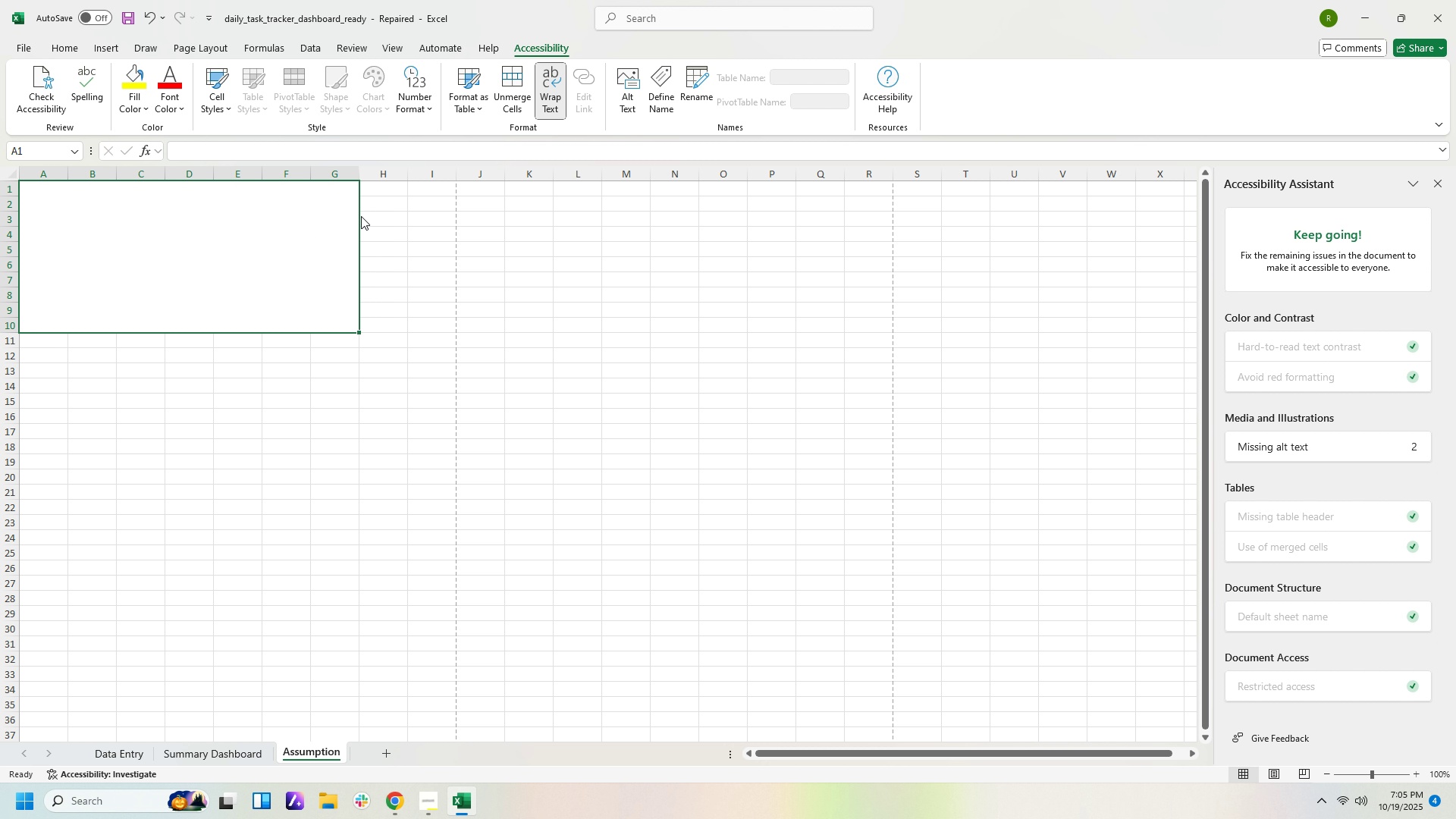 
left_click([361, 216])
 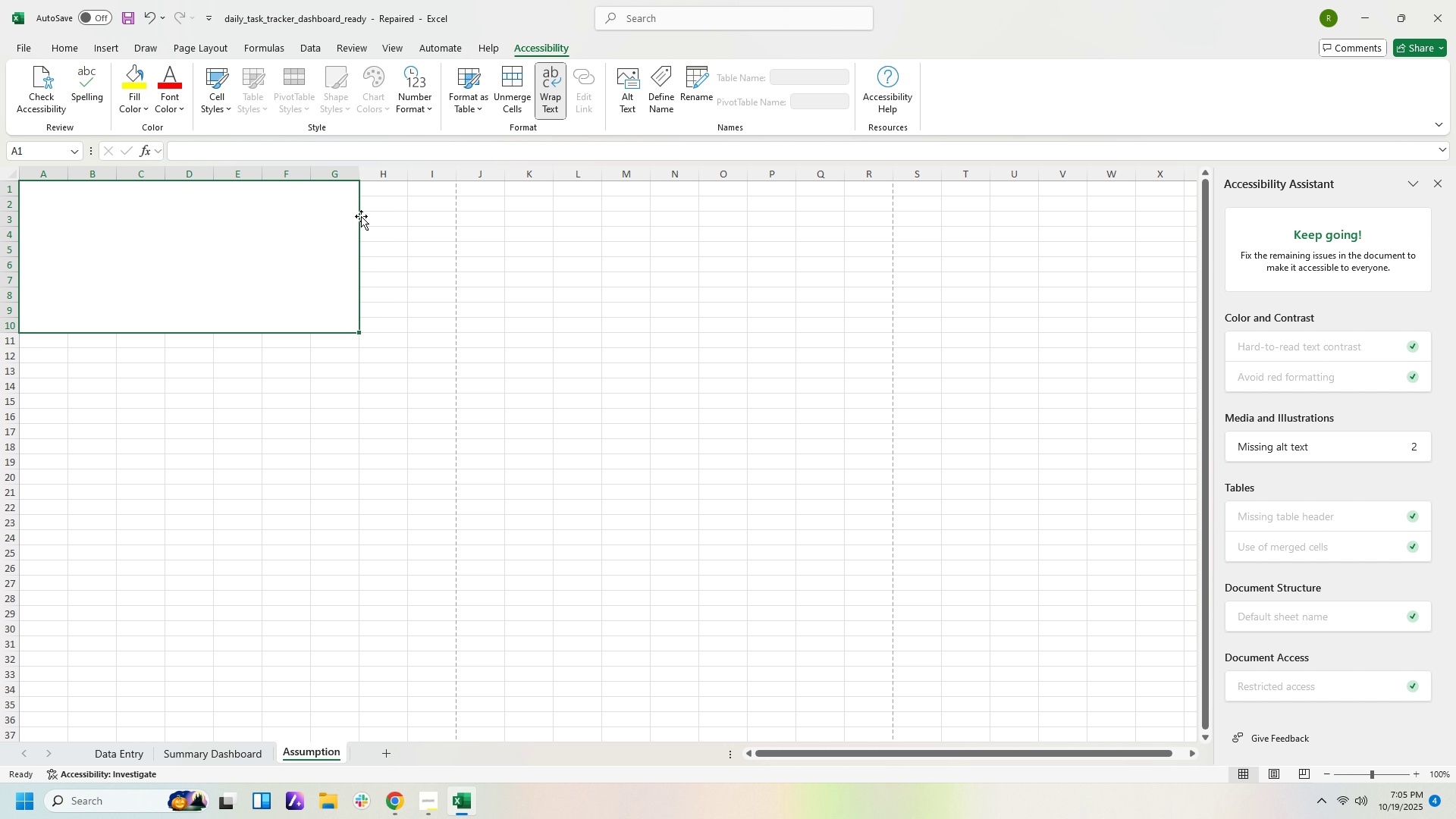 
key(Delete)
 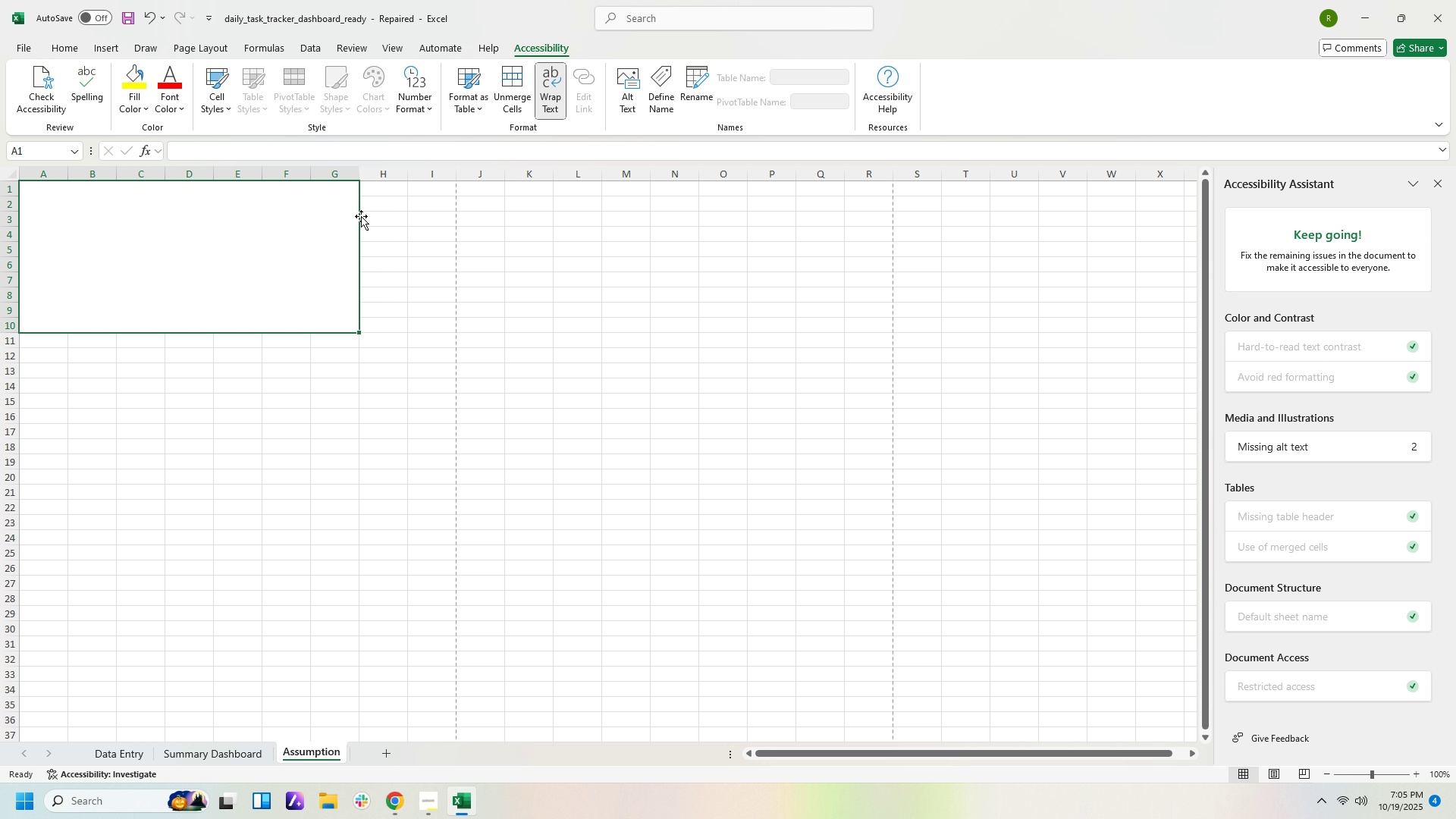 
key(Delete)
 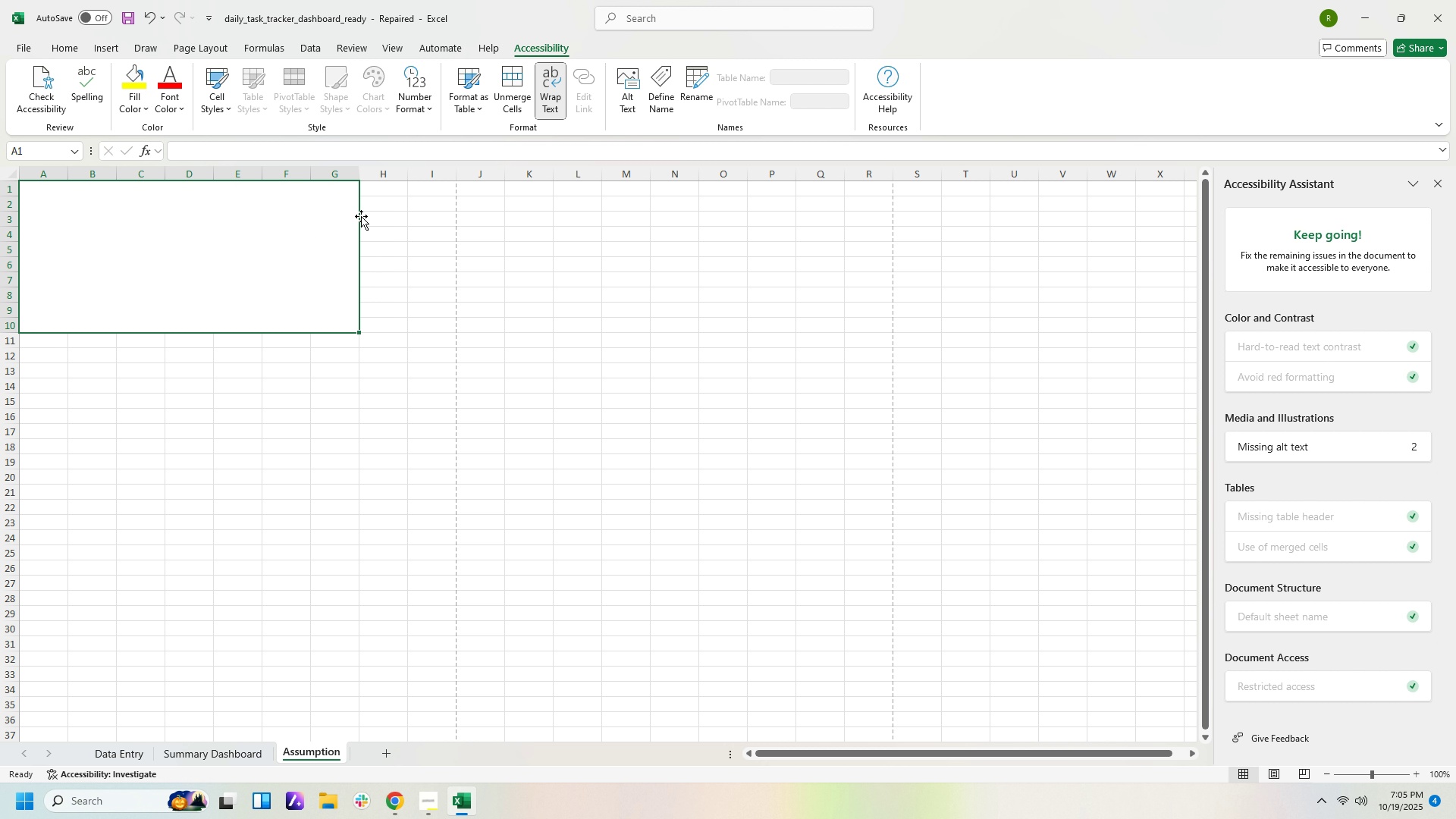 
key(Delete)
 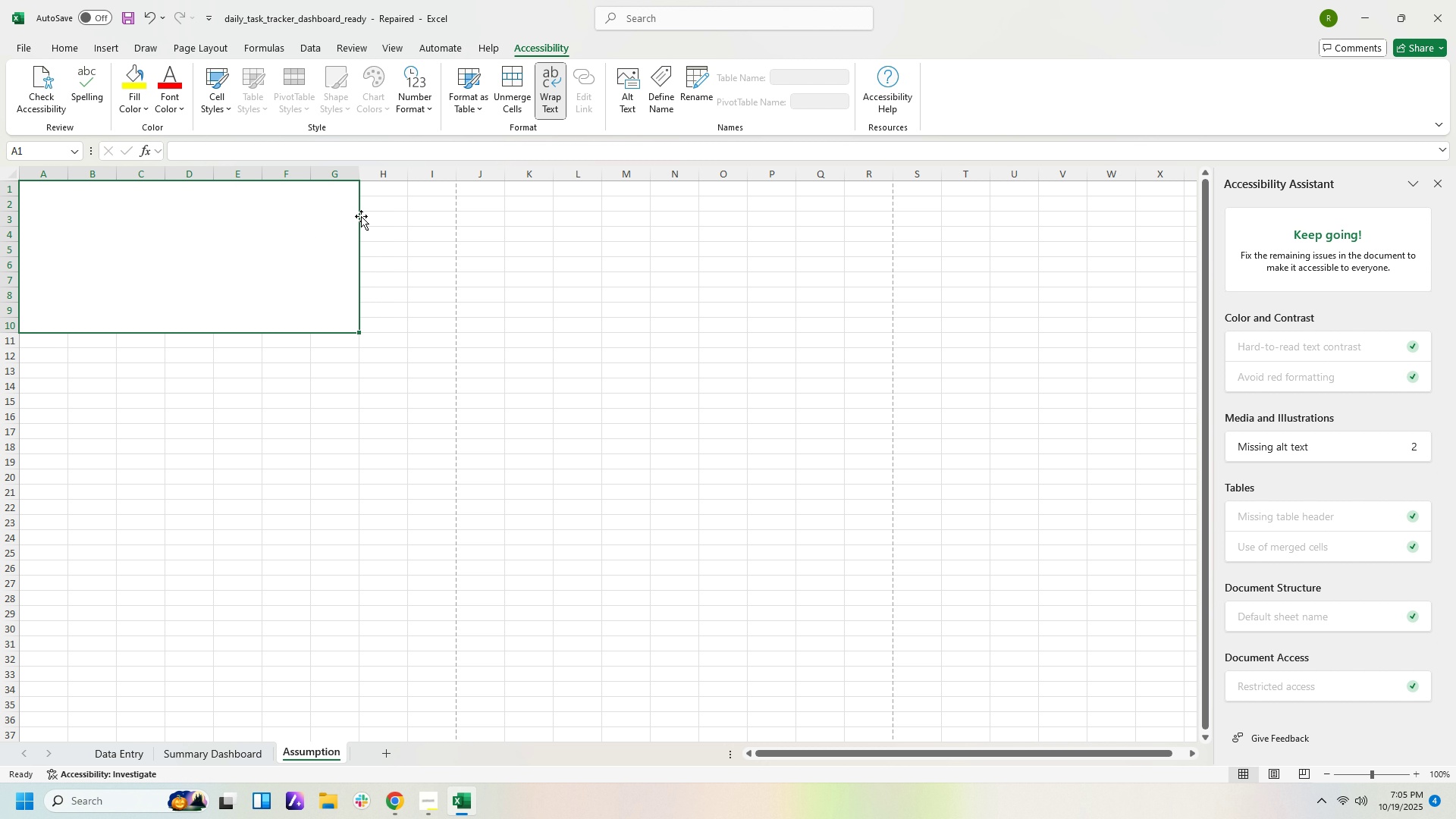 
key(Delete)
 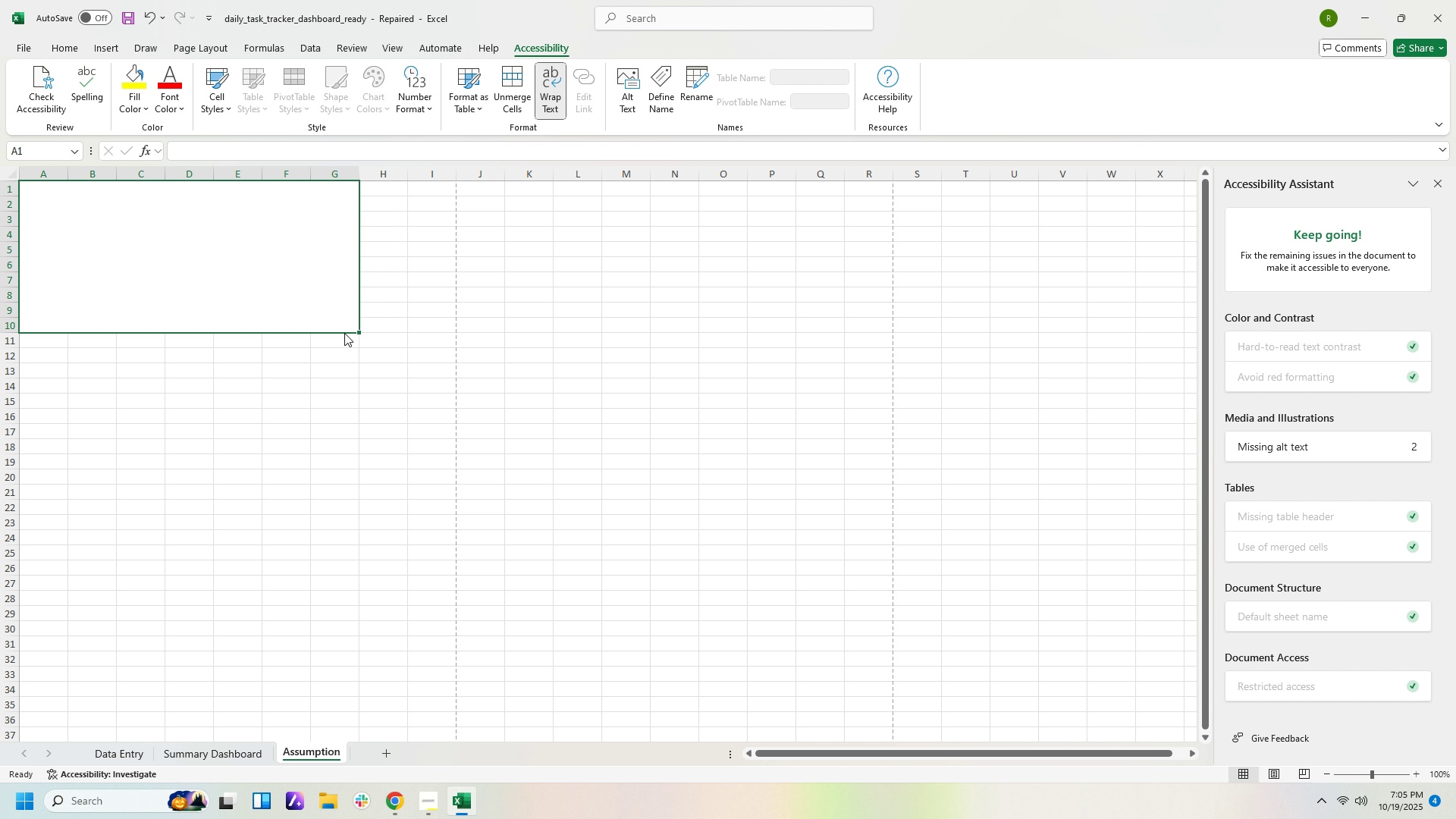 
double_click([344, 333])
 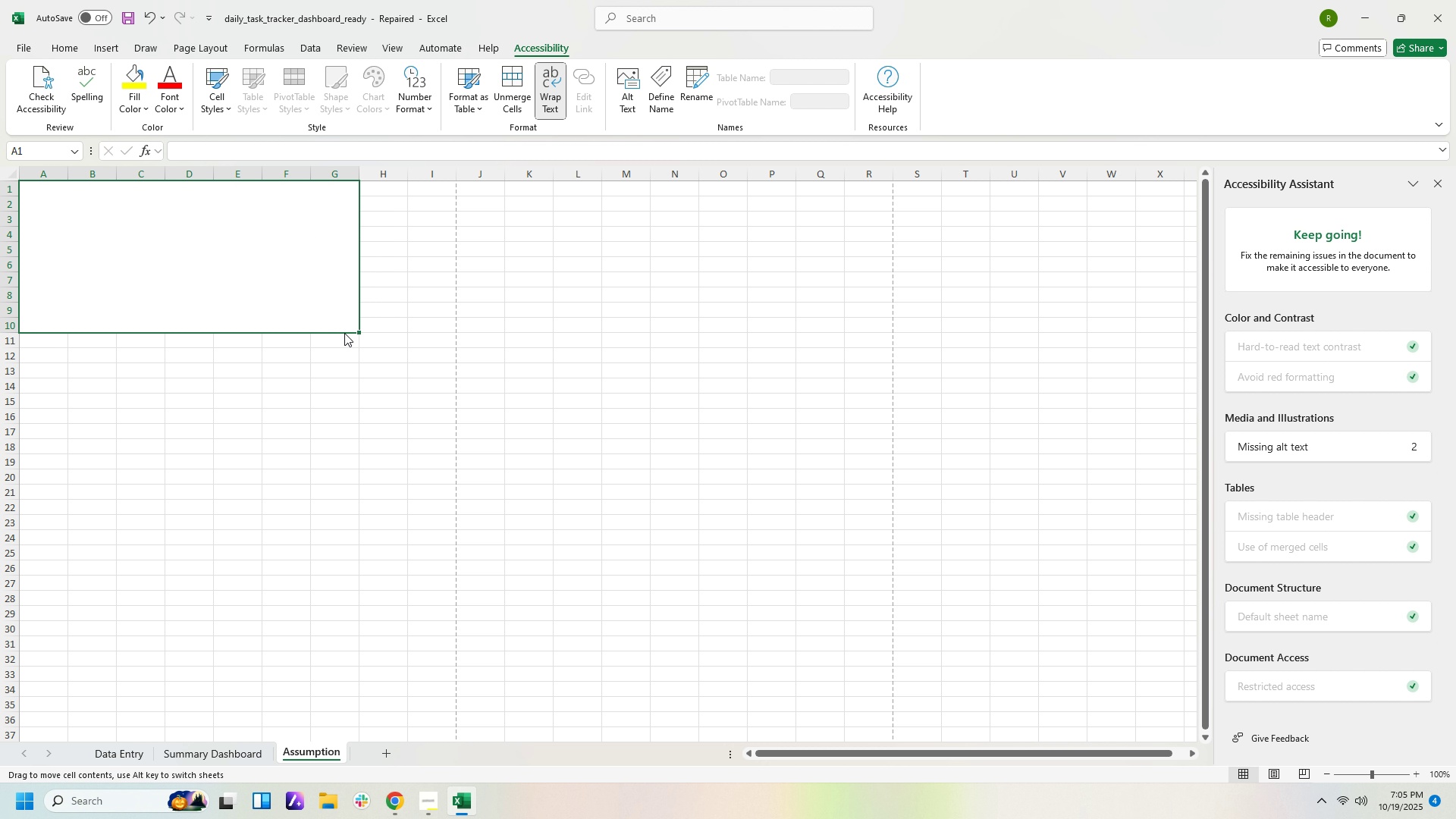 
triple_click([344, 333])
 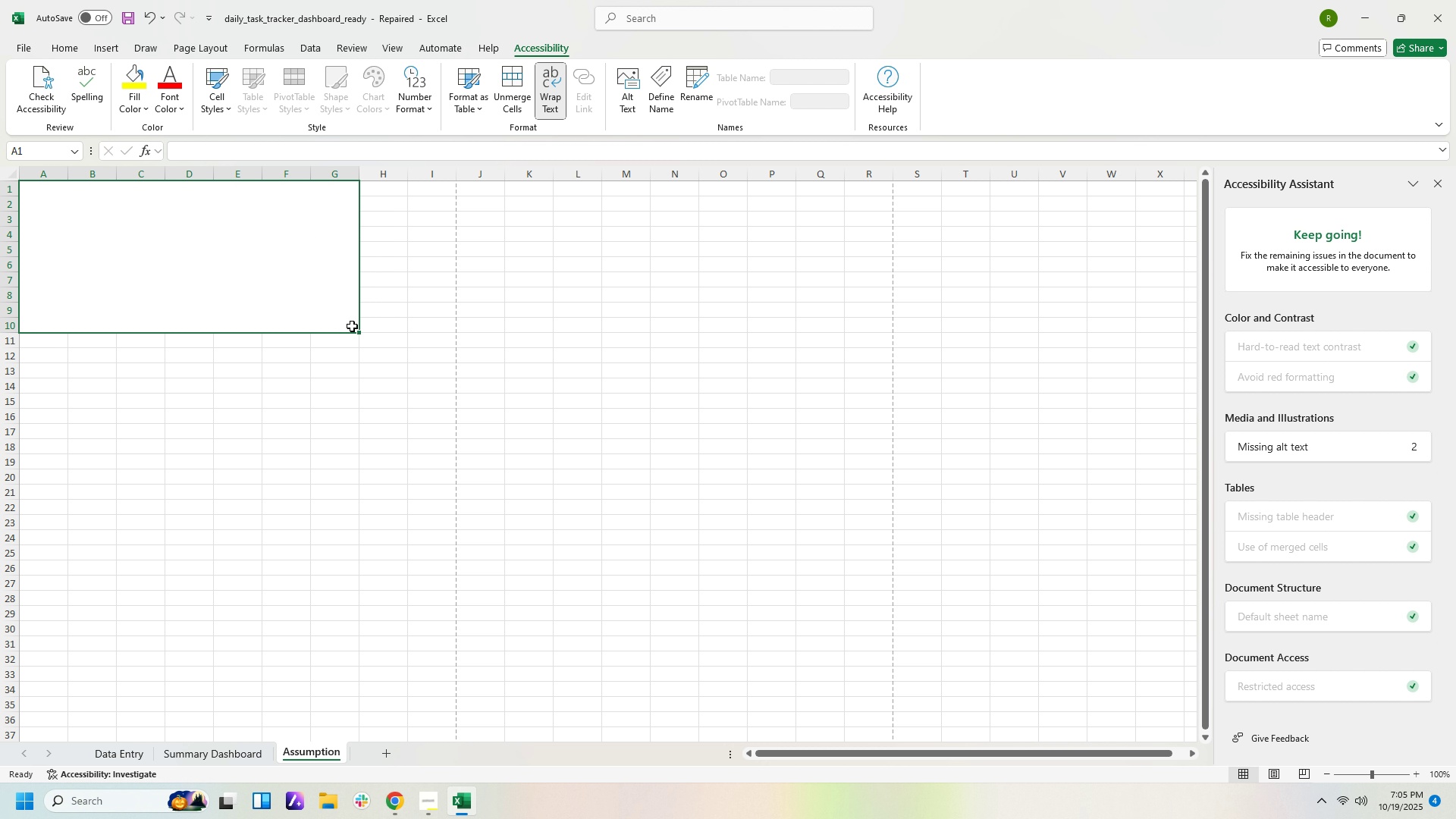 
key(Delete)
 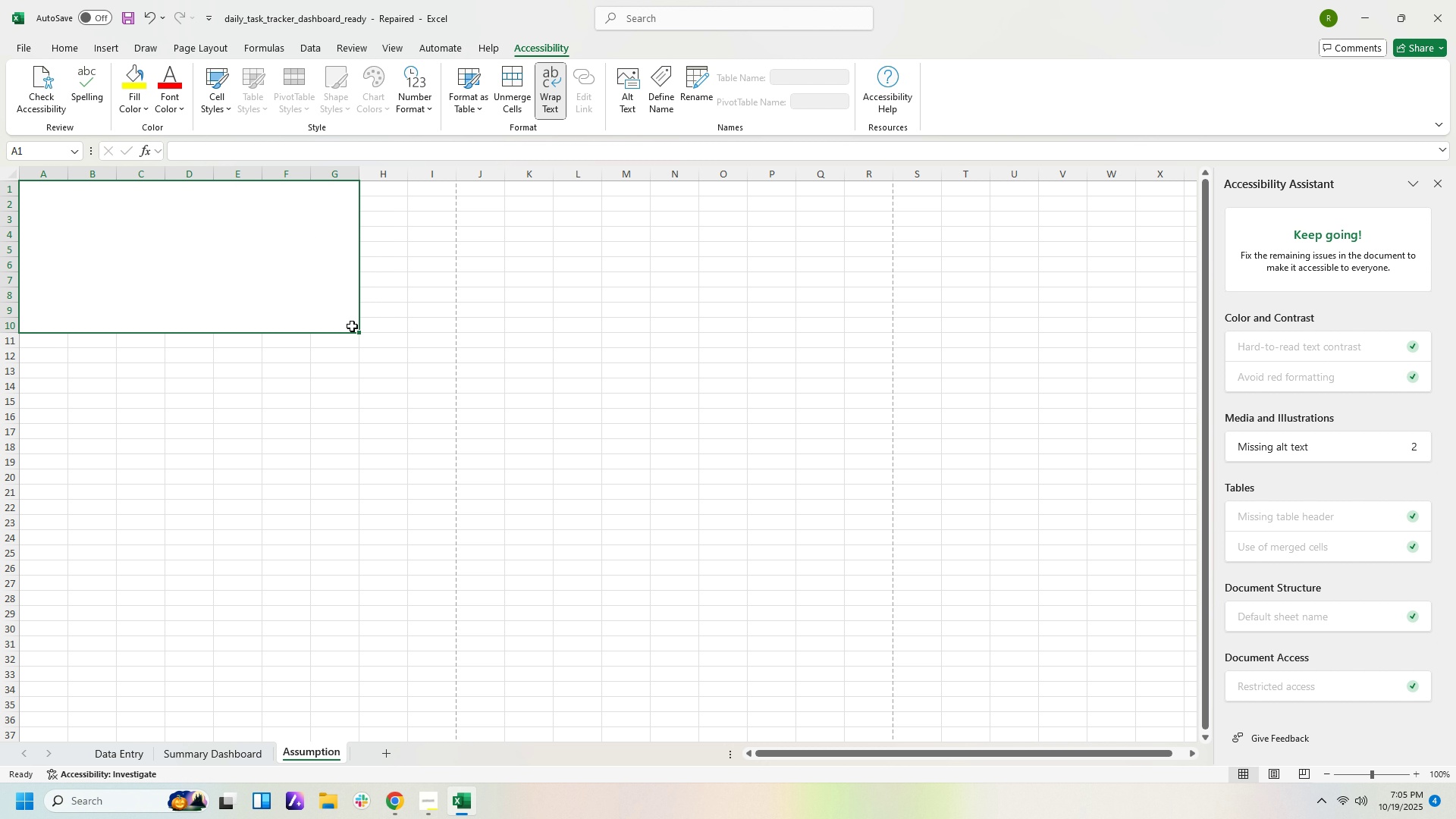 
key(Delete)
 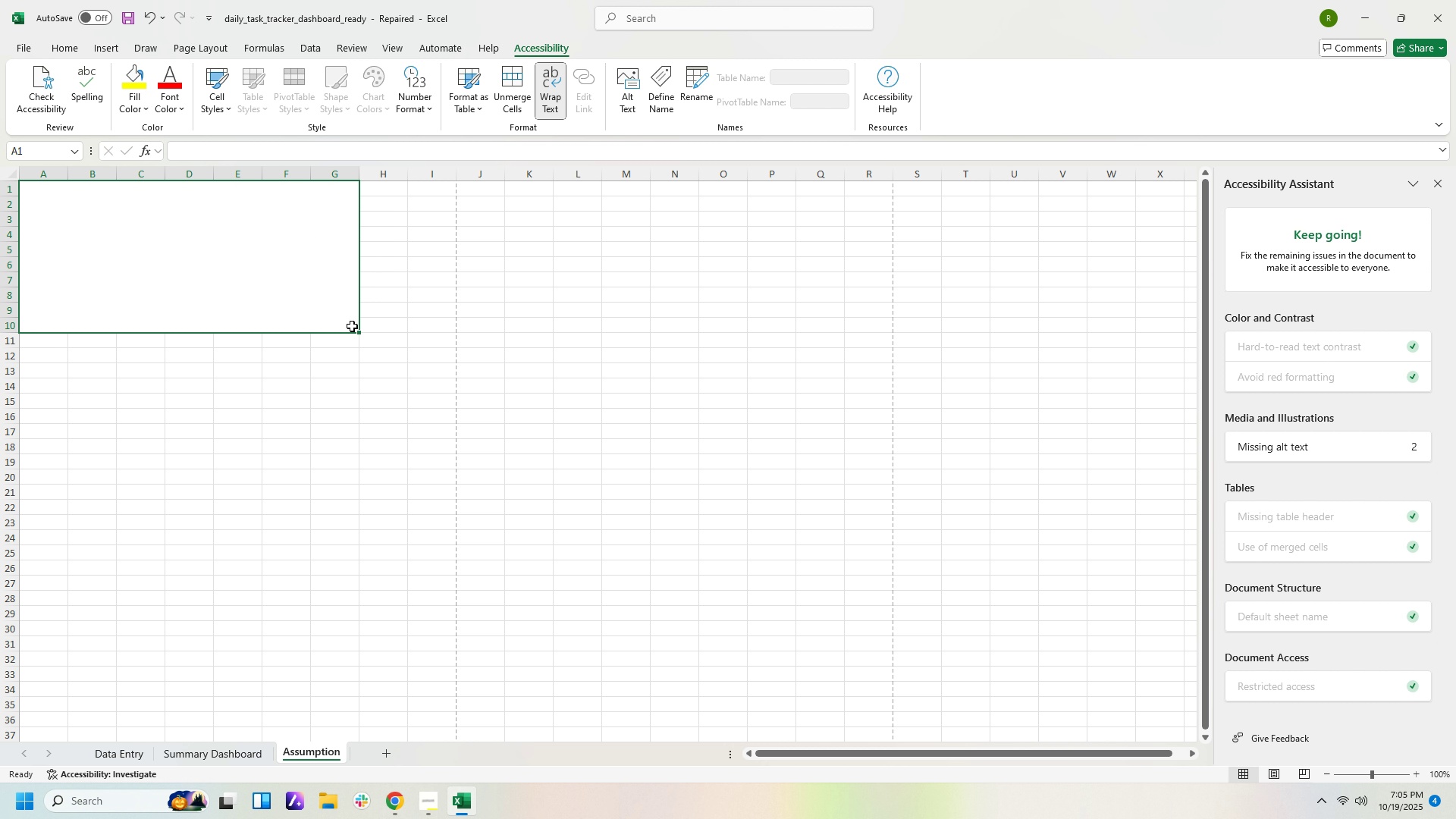 
key(Delete)
 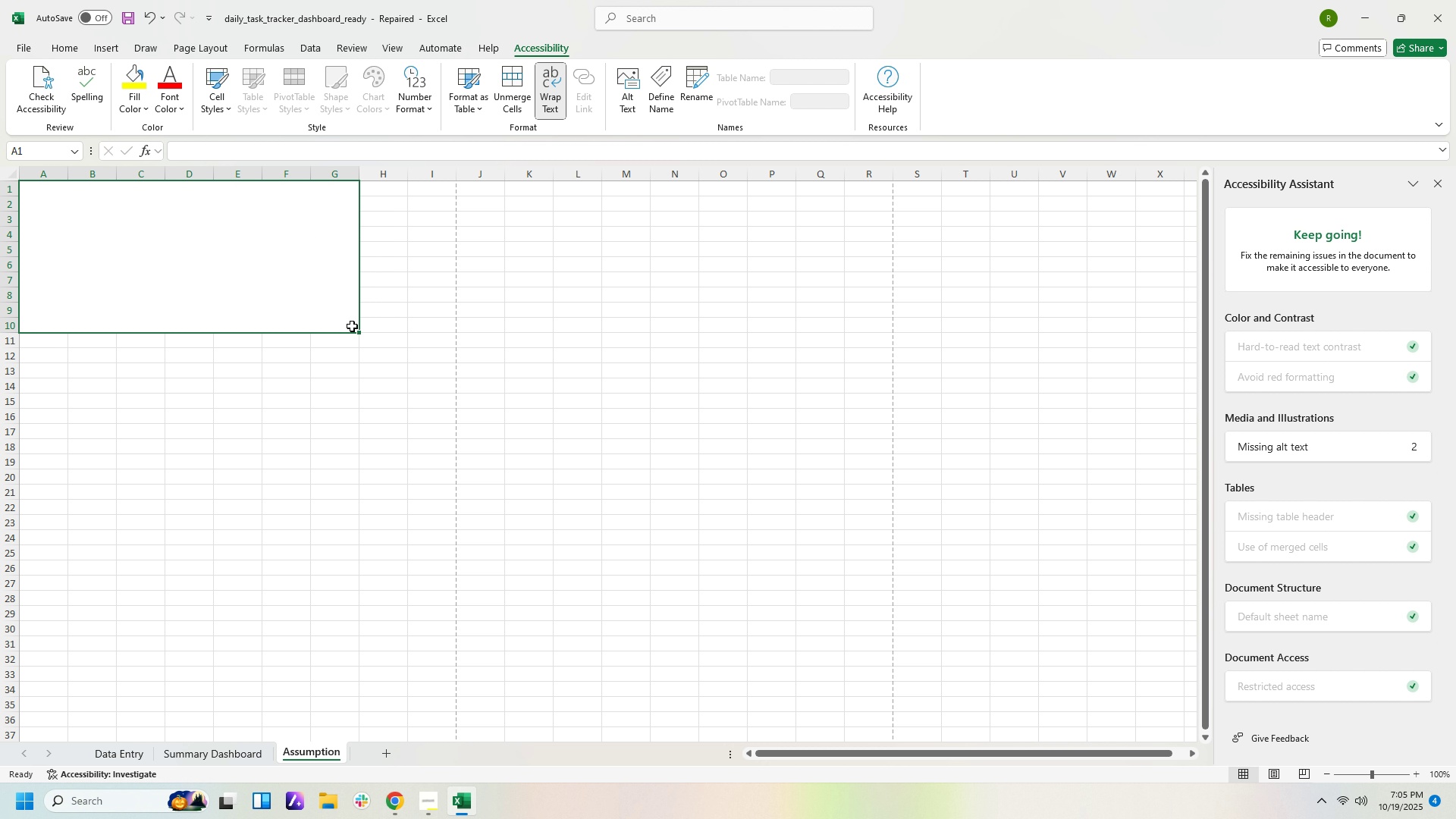 
key(Delete)
 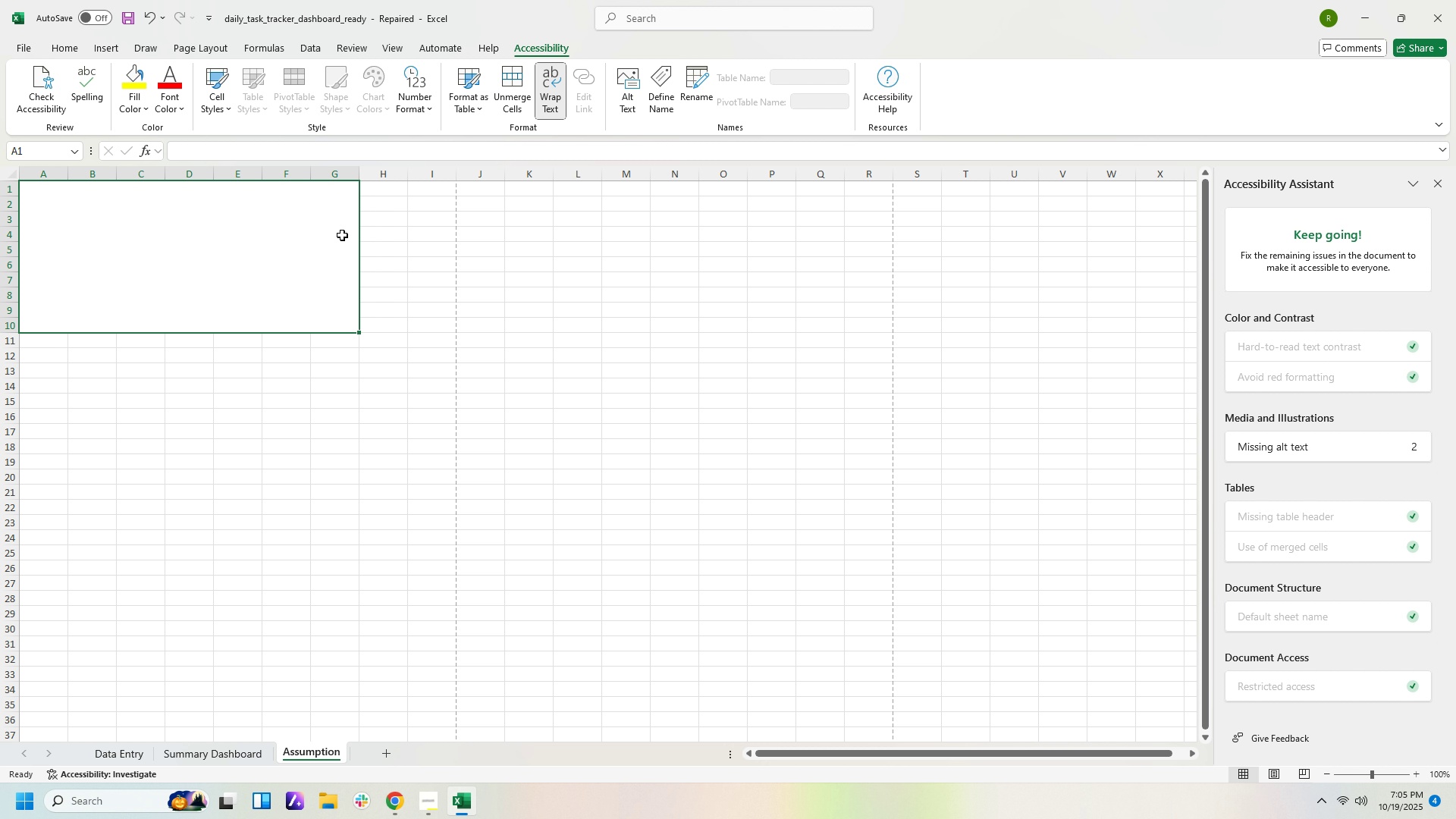 
left_click([341, 234])
 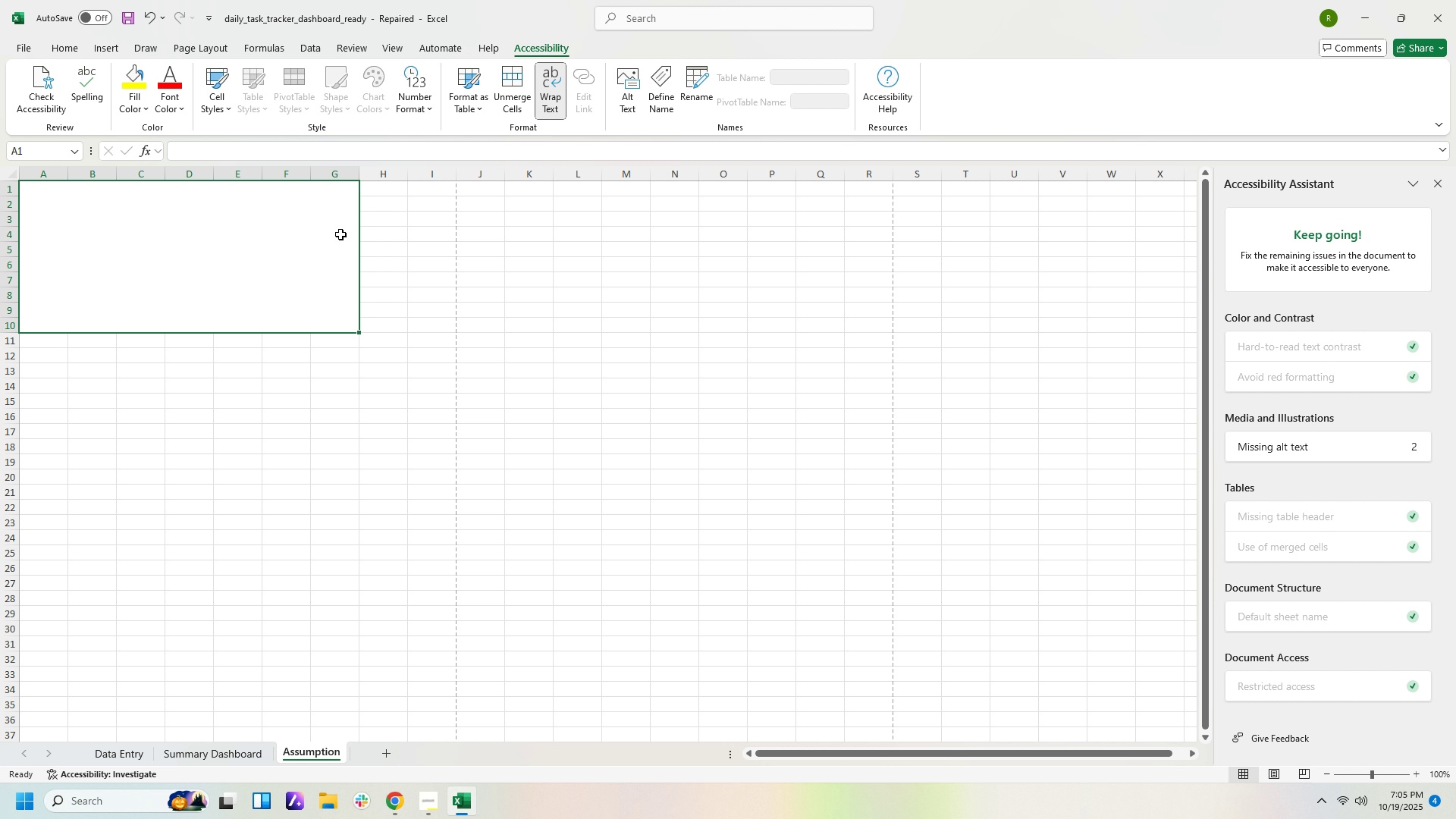 
key(Control+Z)
 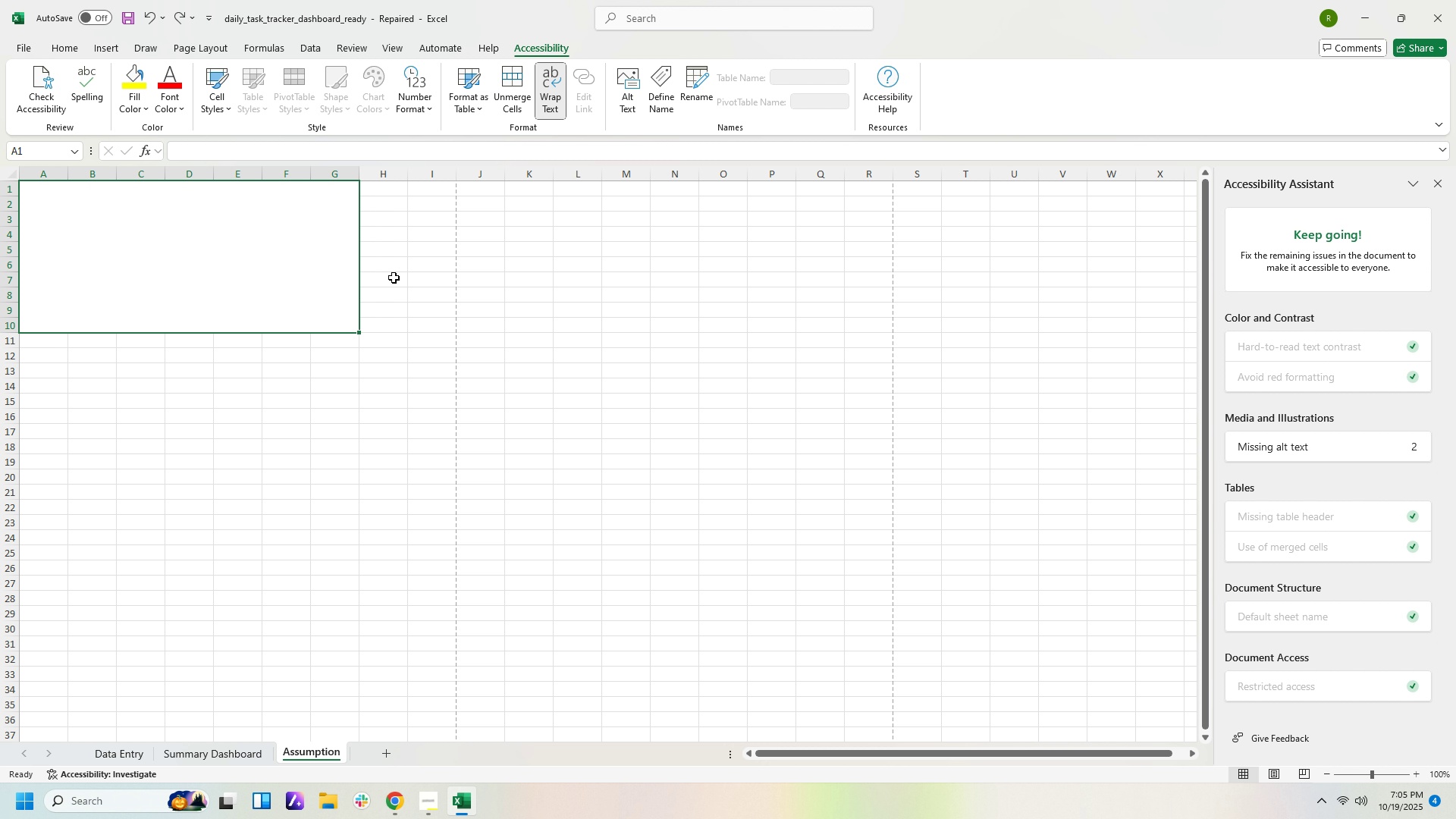 
key(Control+Z)
 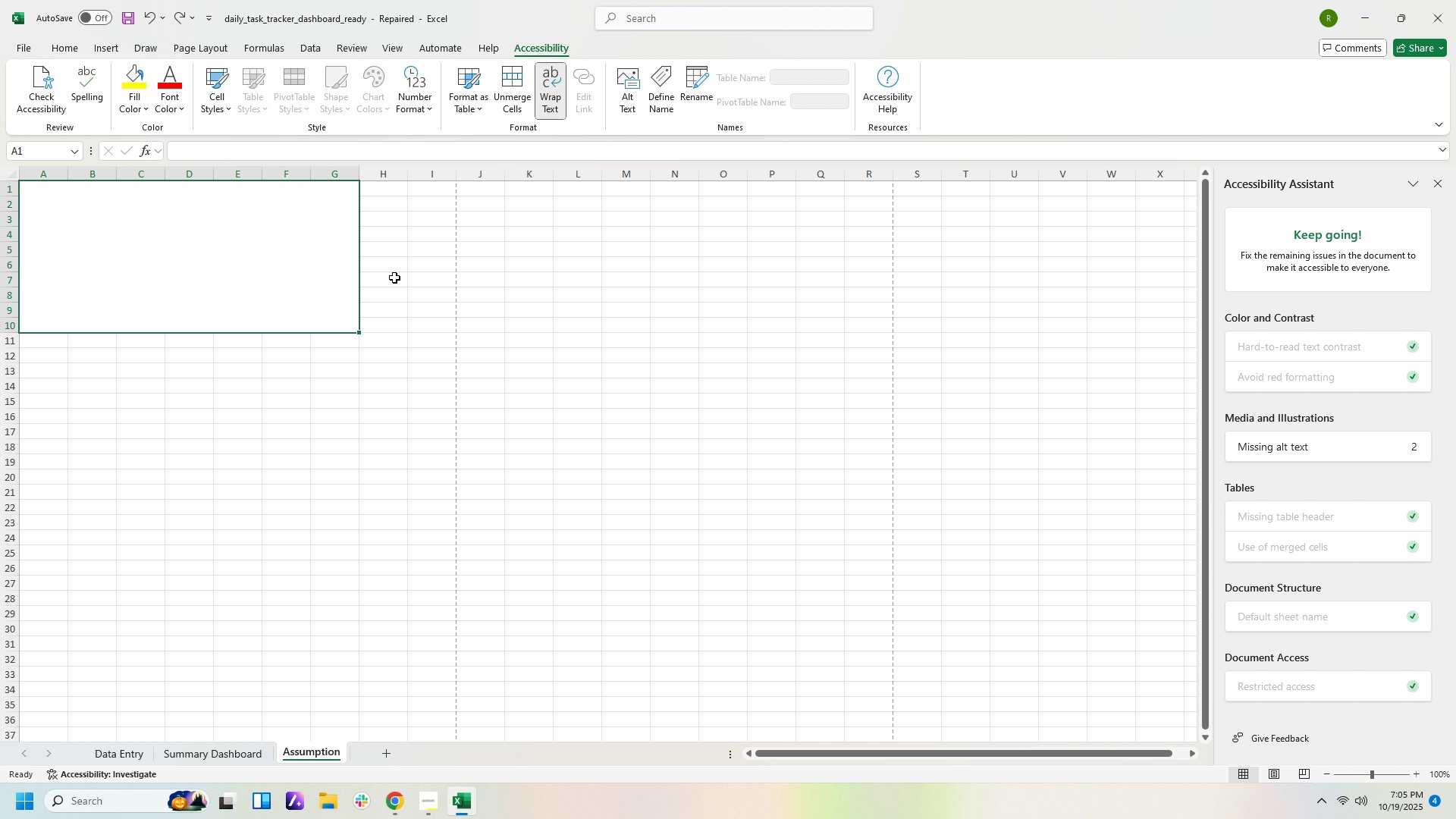 
key(Control+Z)
 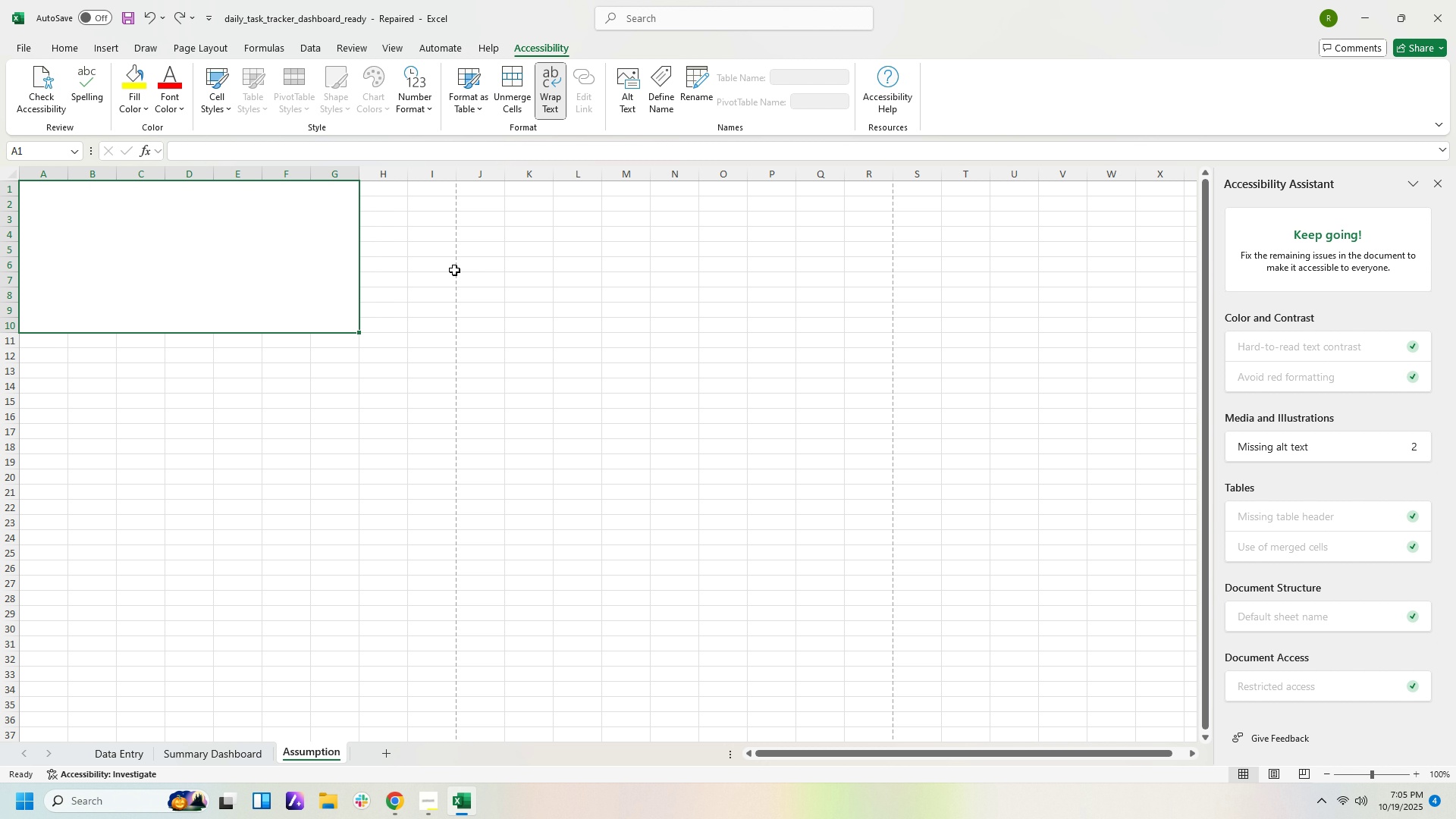 
key(Control+Z)
 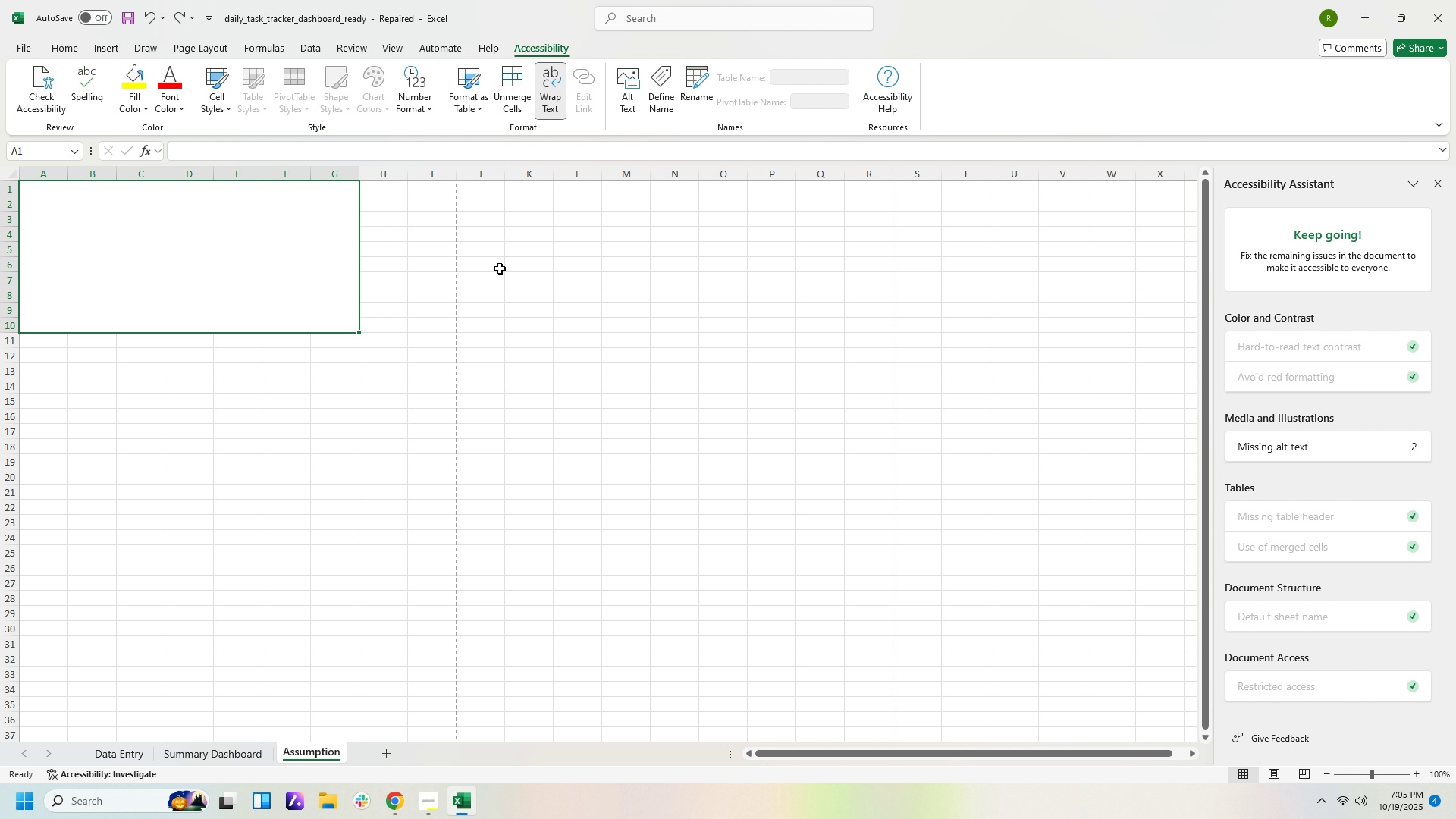 
key(Control+Z)
 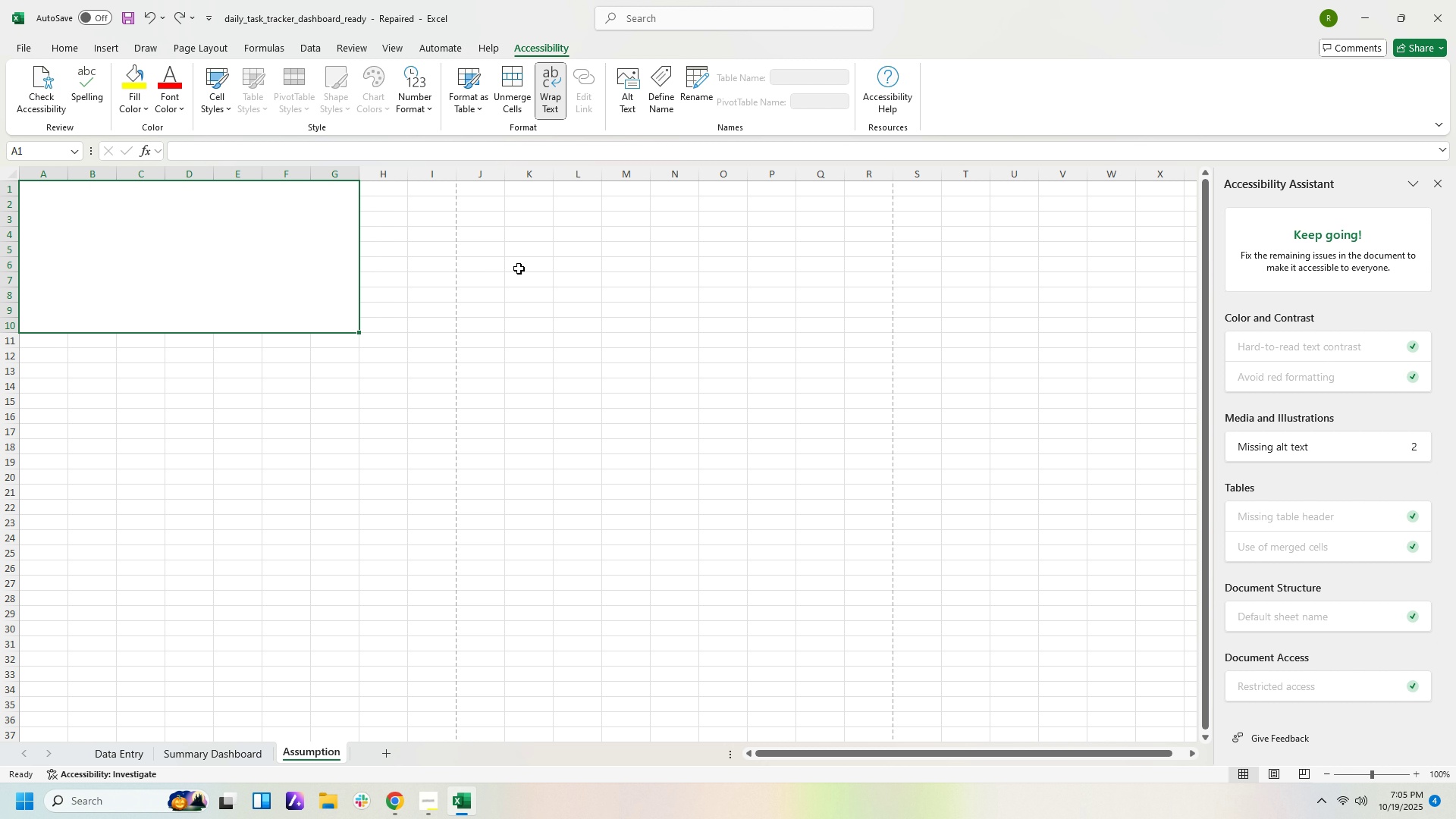 
scroll: coordinate [522, 264], scroll_direction: down, amount: 4.0
 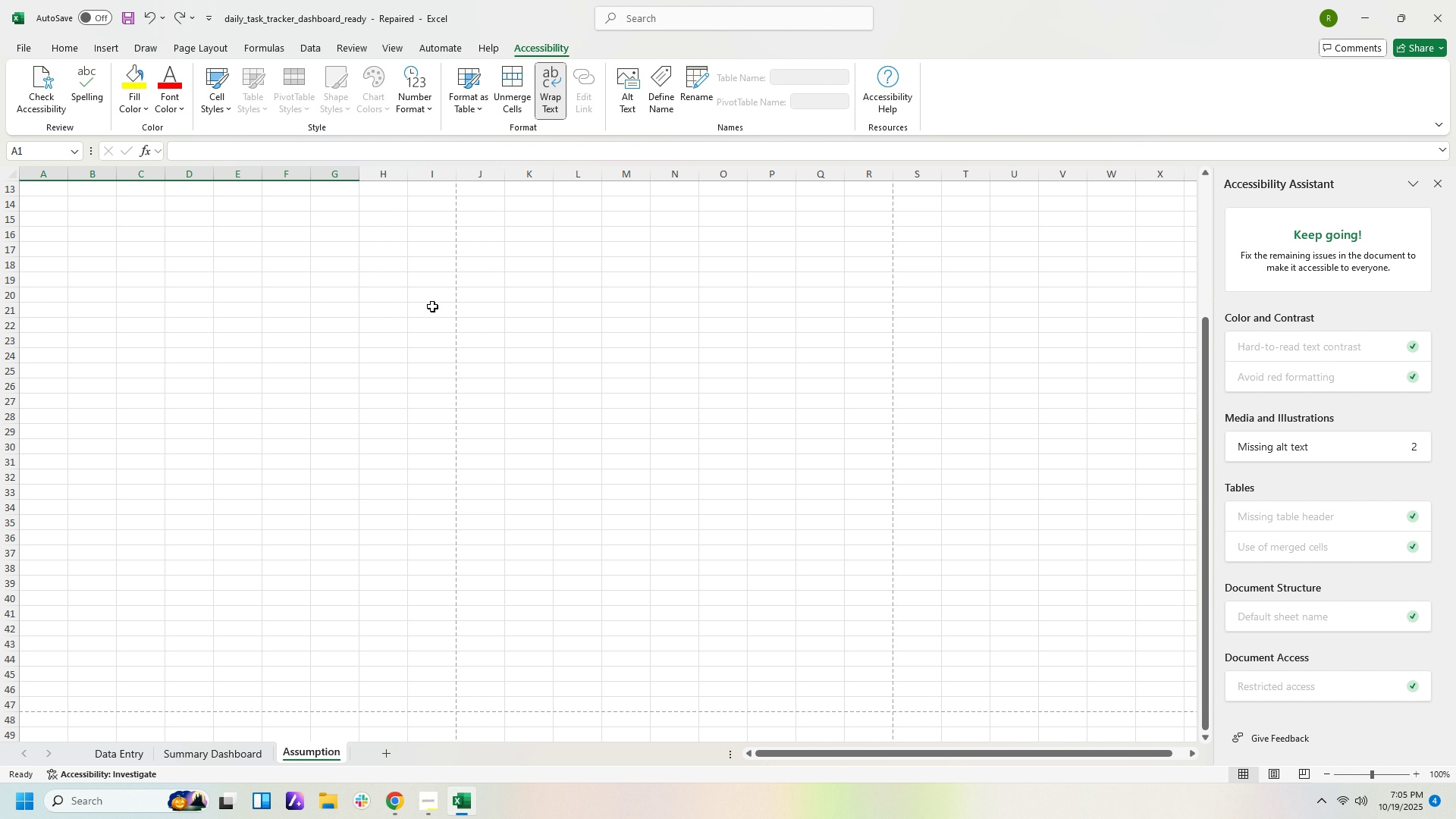 
scroll: coordinate [469, 271], scroll_direction: up, amount: 9.0
 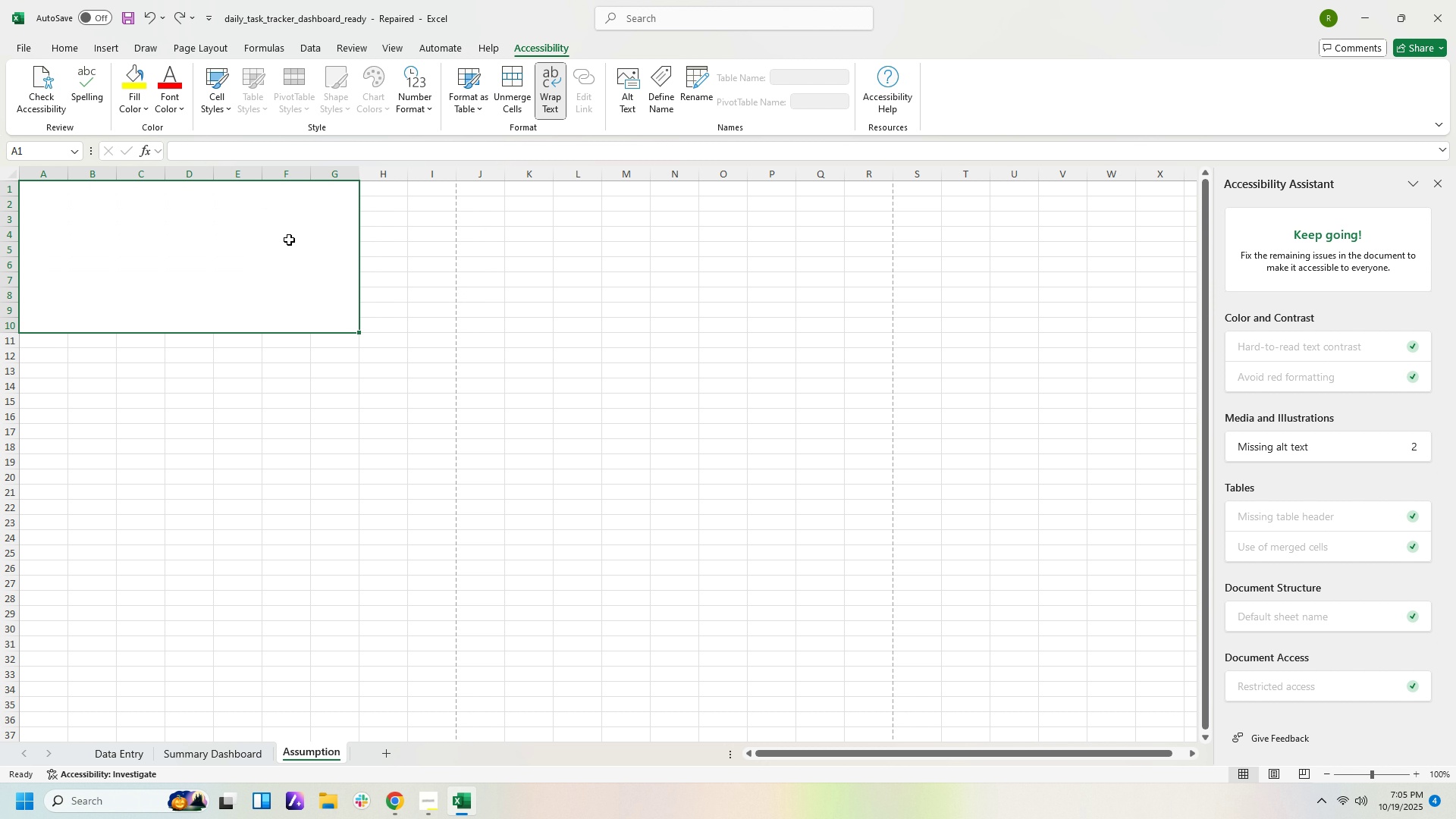 
left_click_drag(start_coordinate=[289, 234], to_coordinate=[408, 403])
 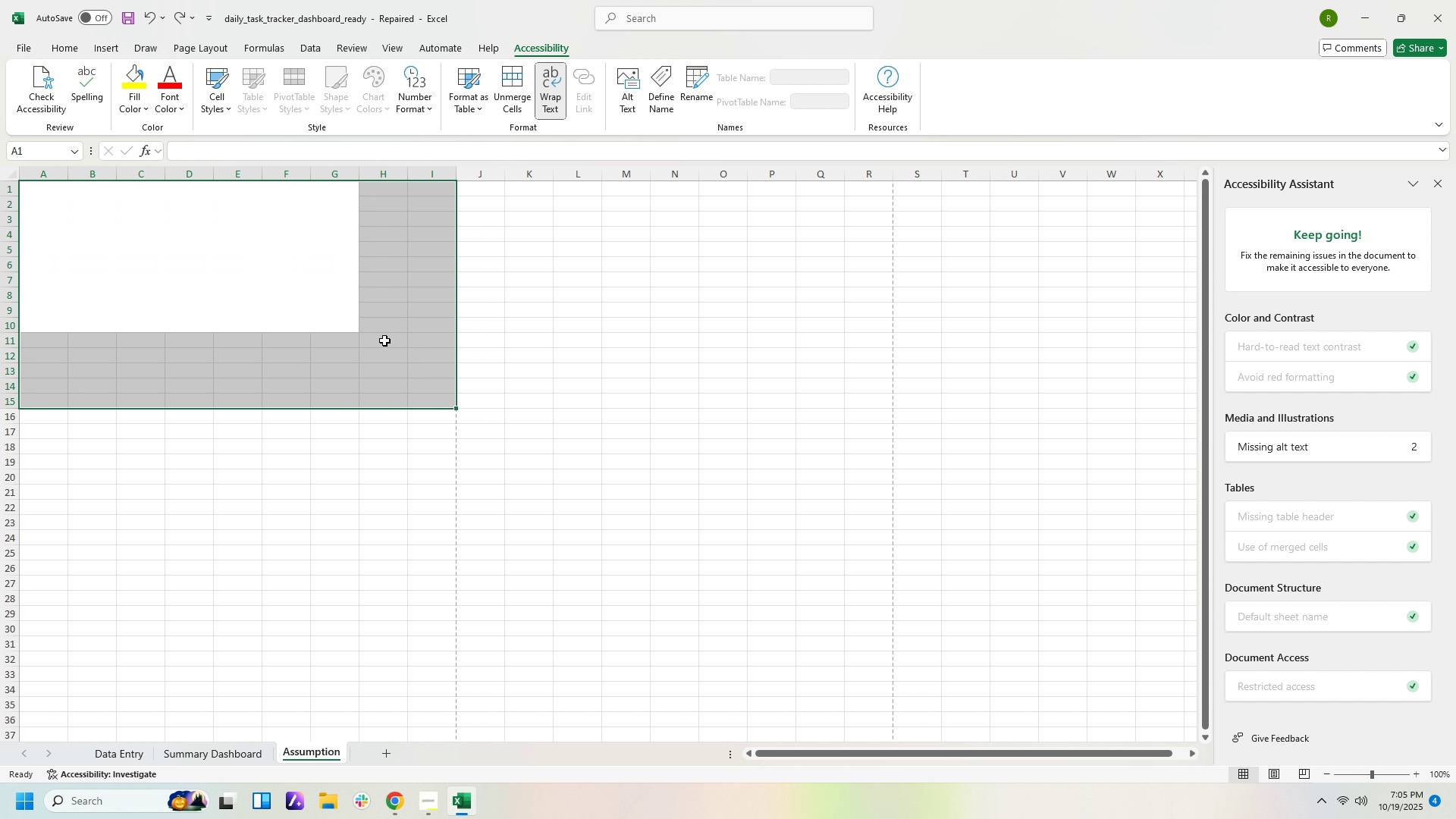 
right_click([350, 315])
 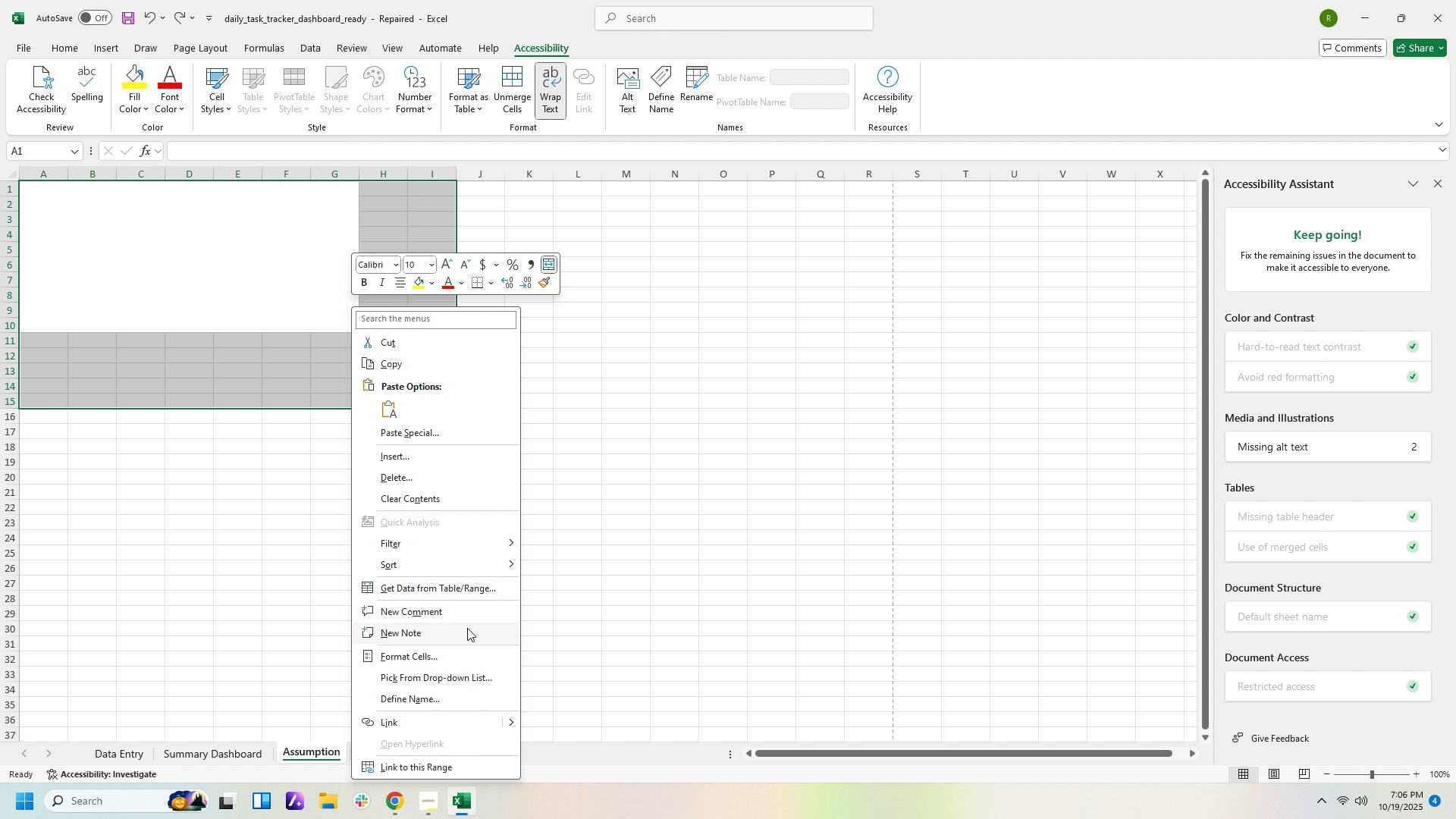 
wait(17.39)
 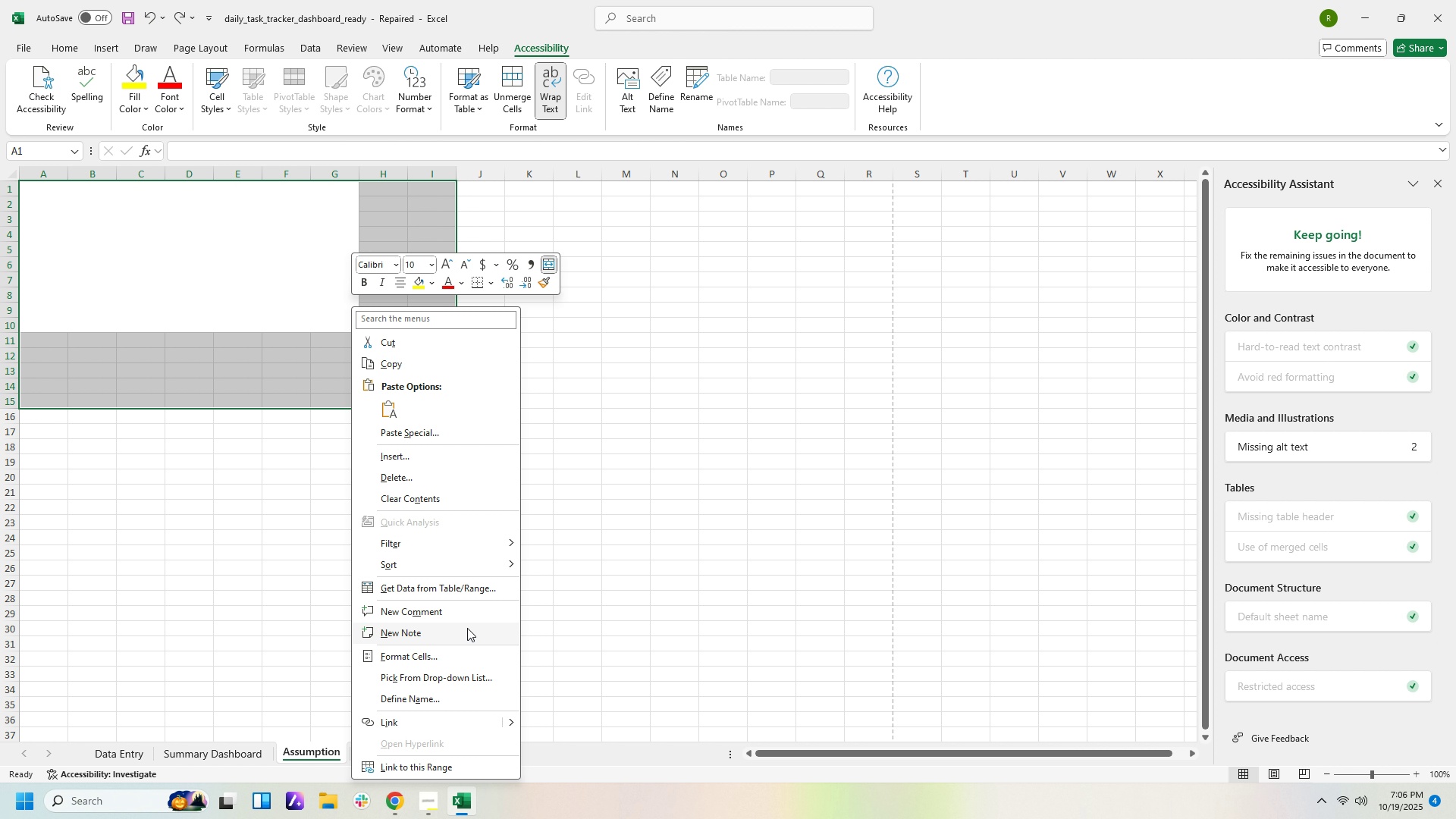 
left_click([444, 479])
 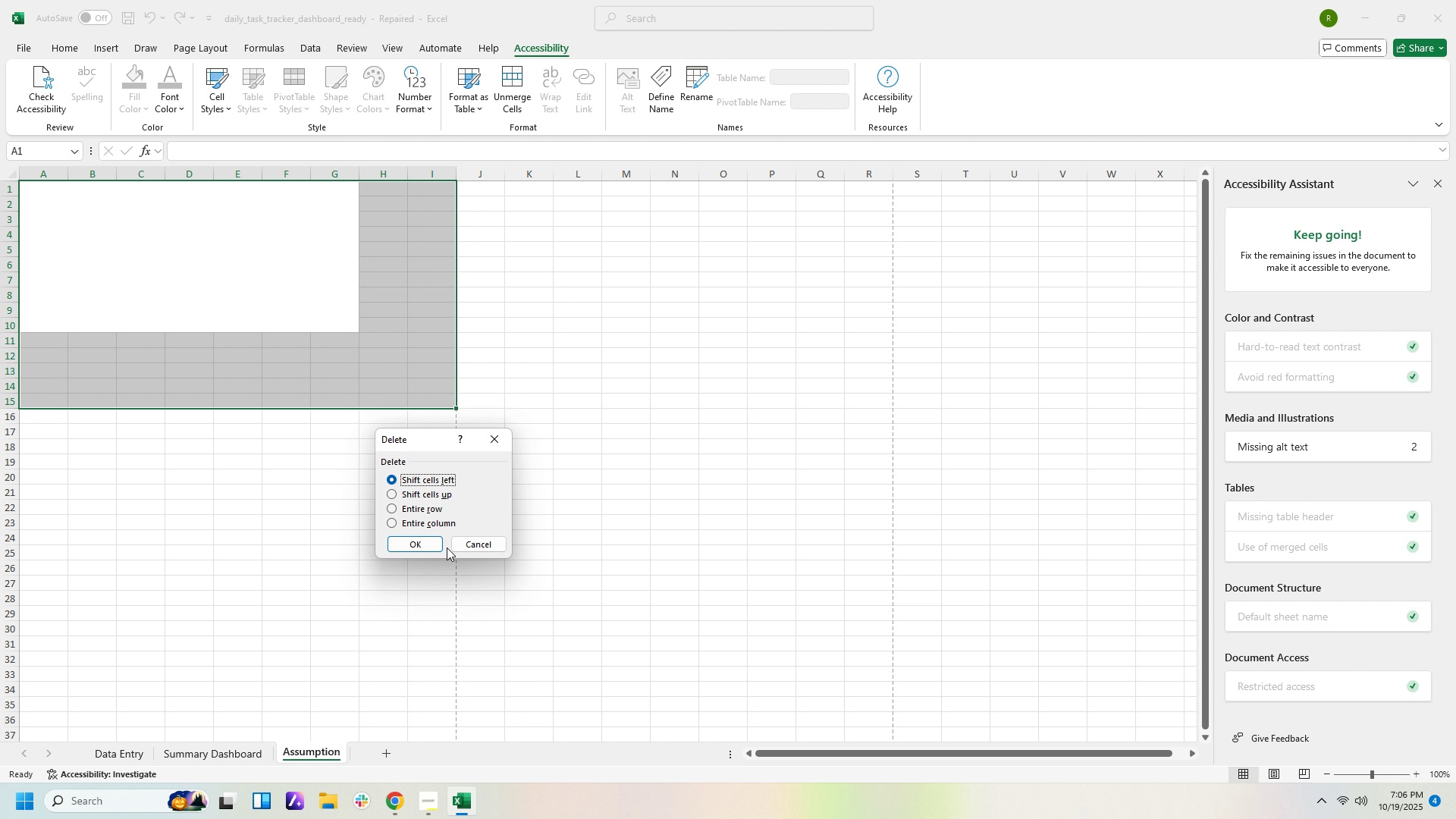 
left_click([490, 548])
 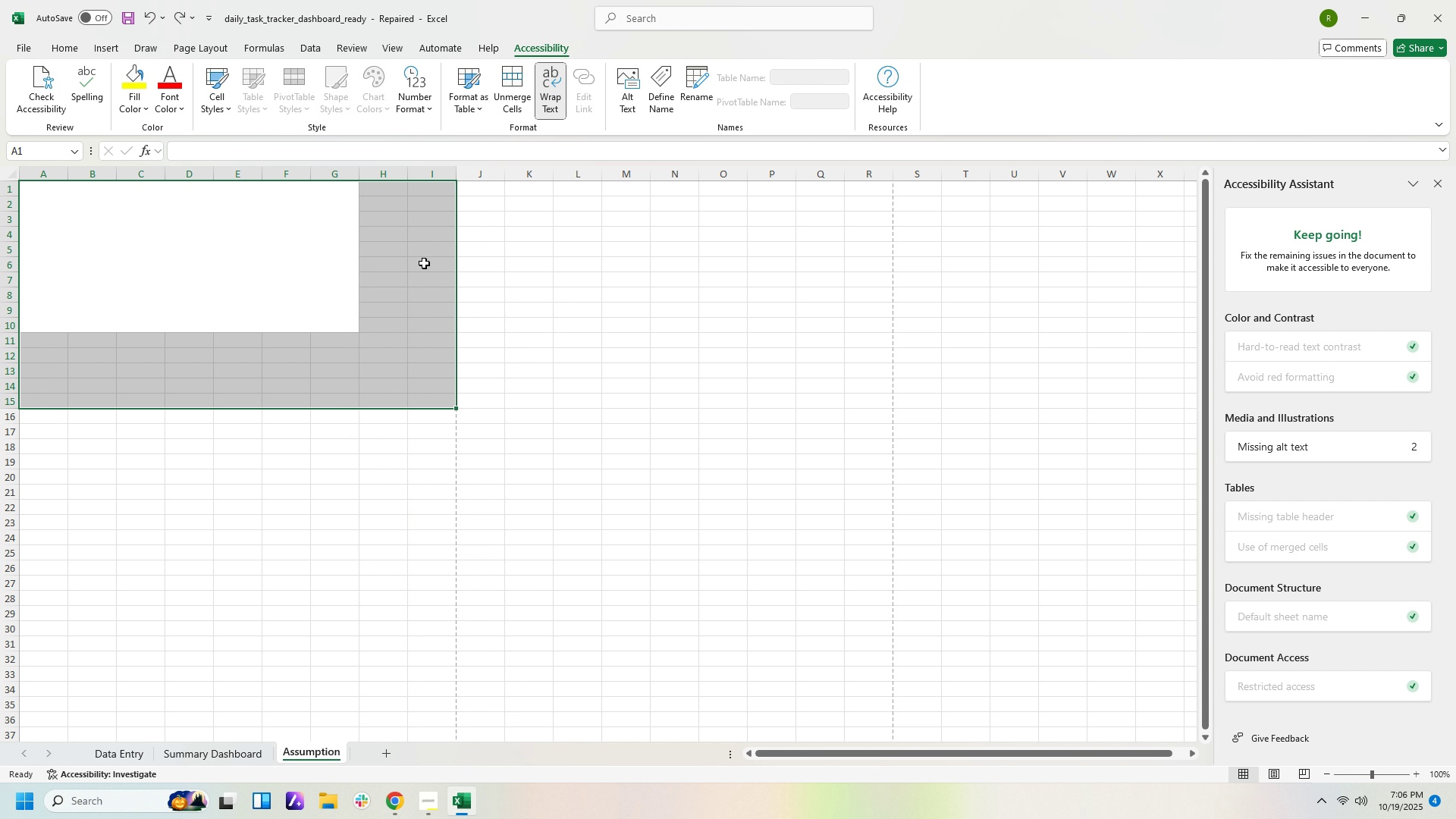 
double_click([412, 234])
 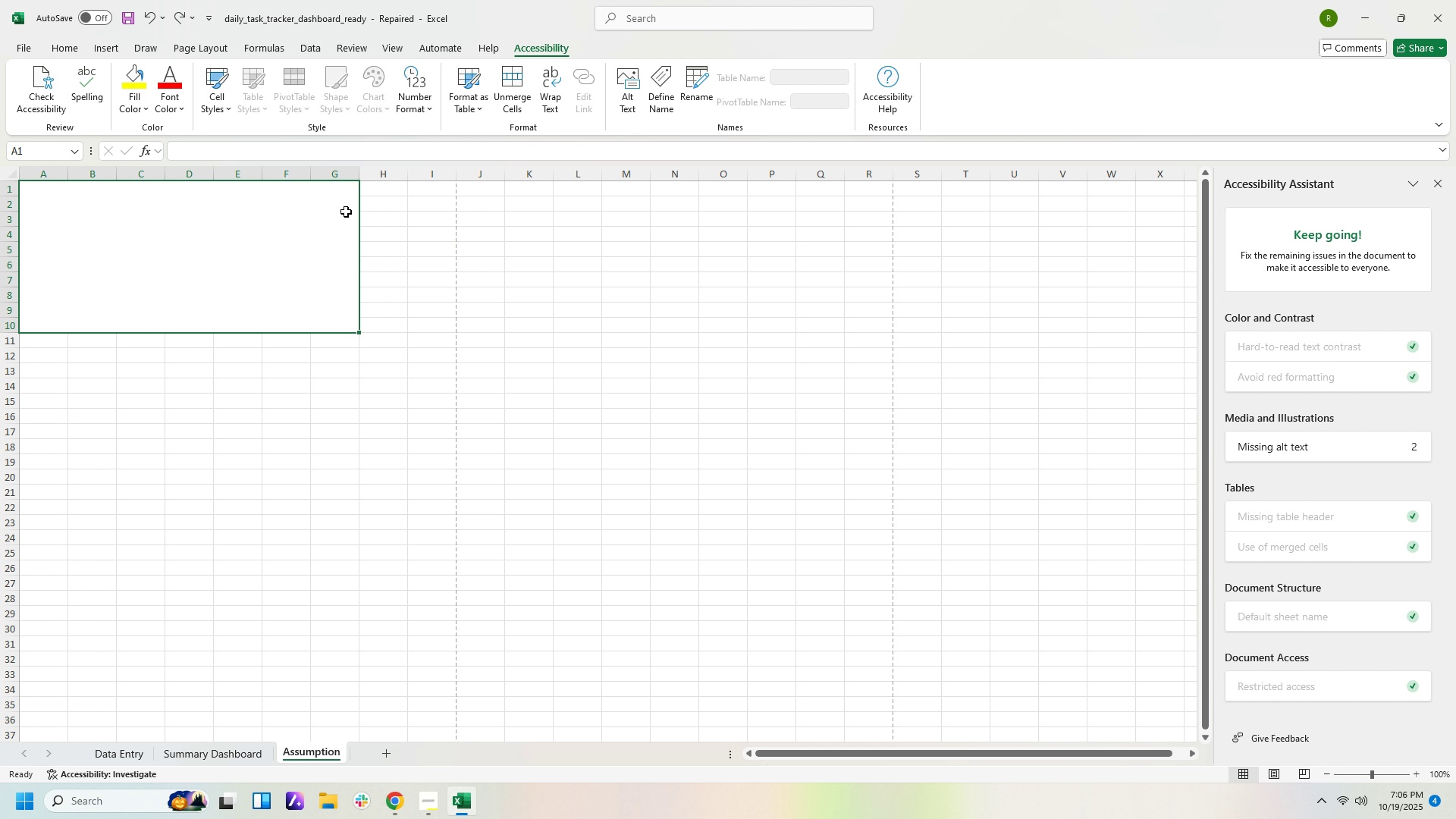 
left_click([346, 212])
 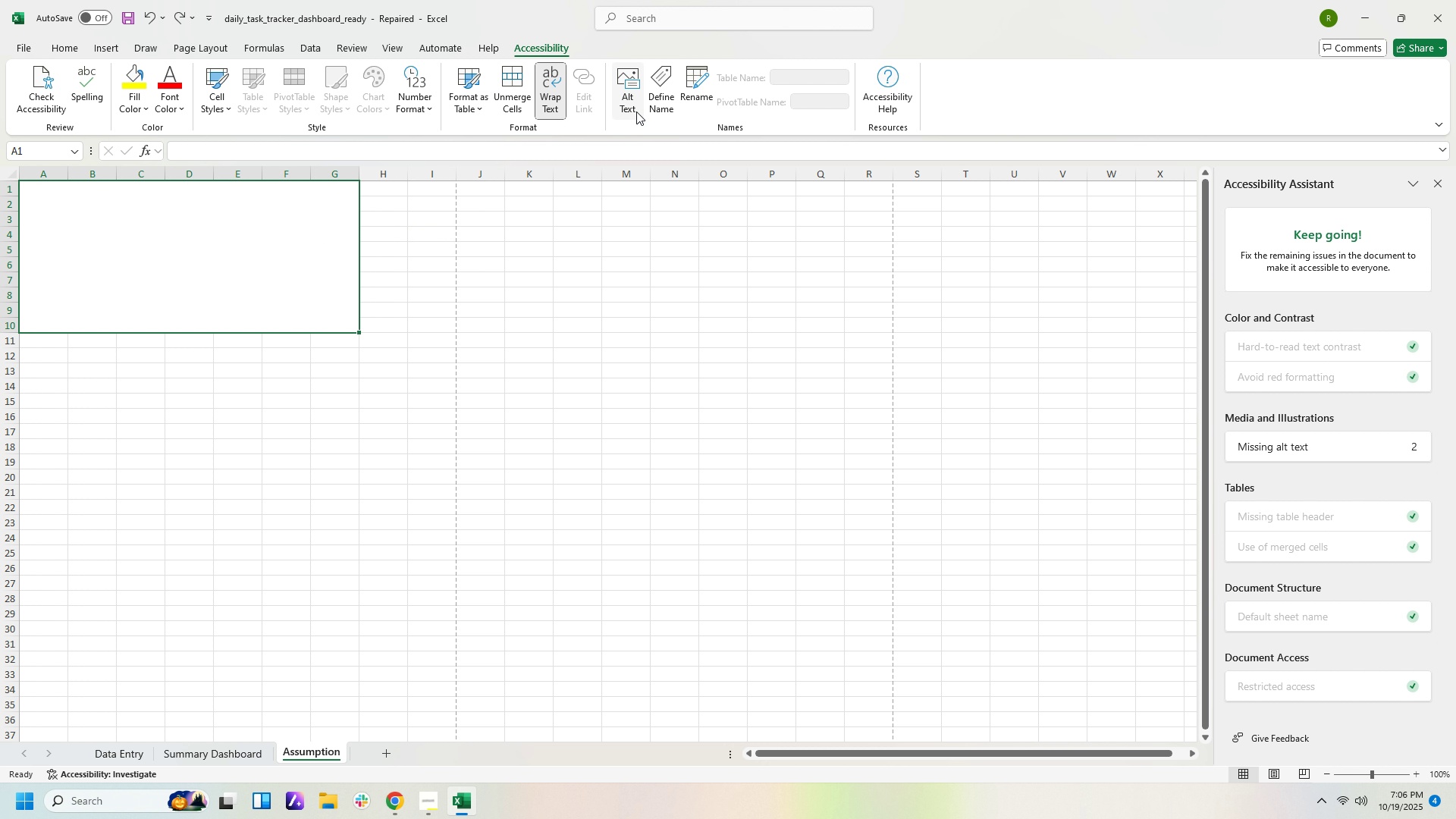 
left_click([549, 109])
 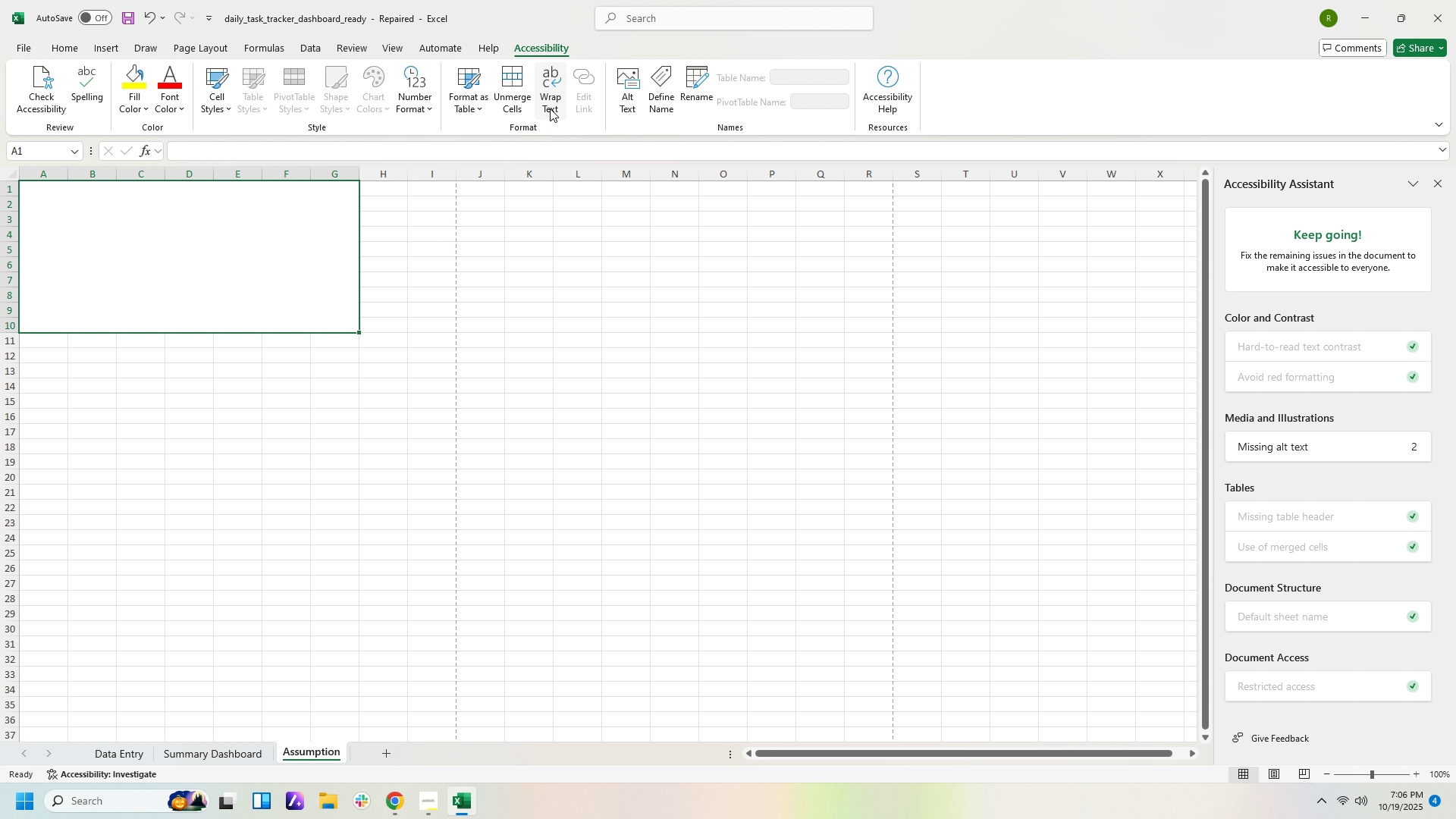 
left_click([550, 108])
 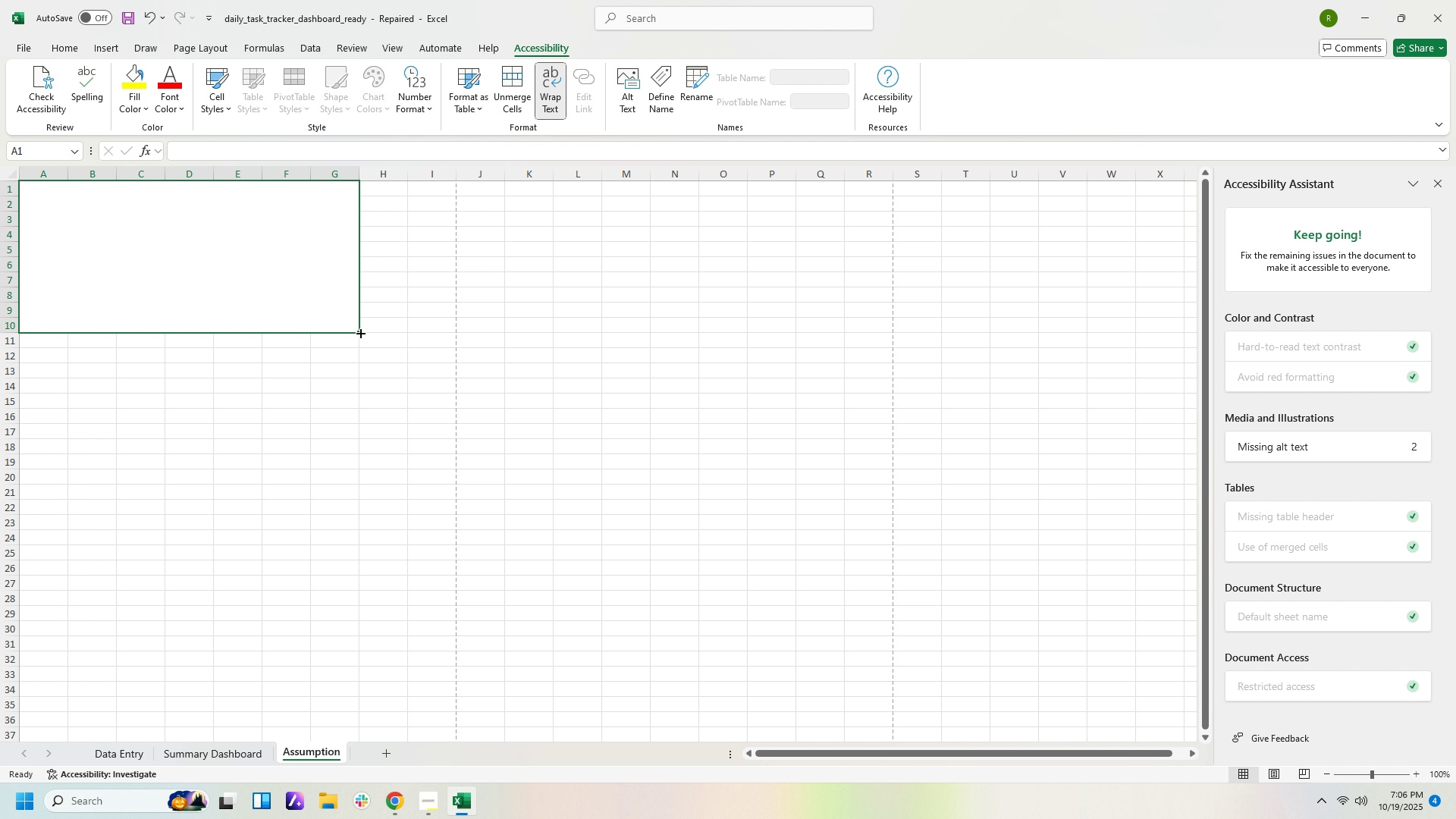 
left_click_drag(start_coordinate=[358, 332], to_coordinate=[384, 369])
 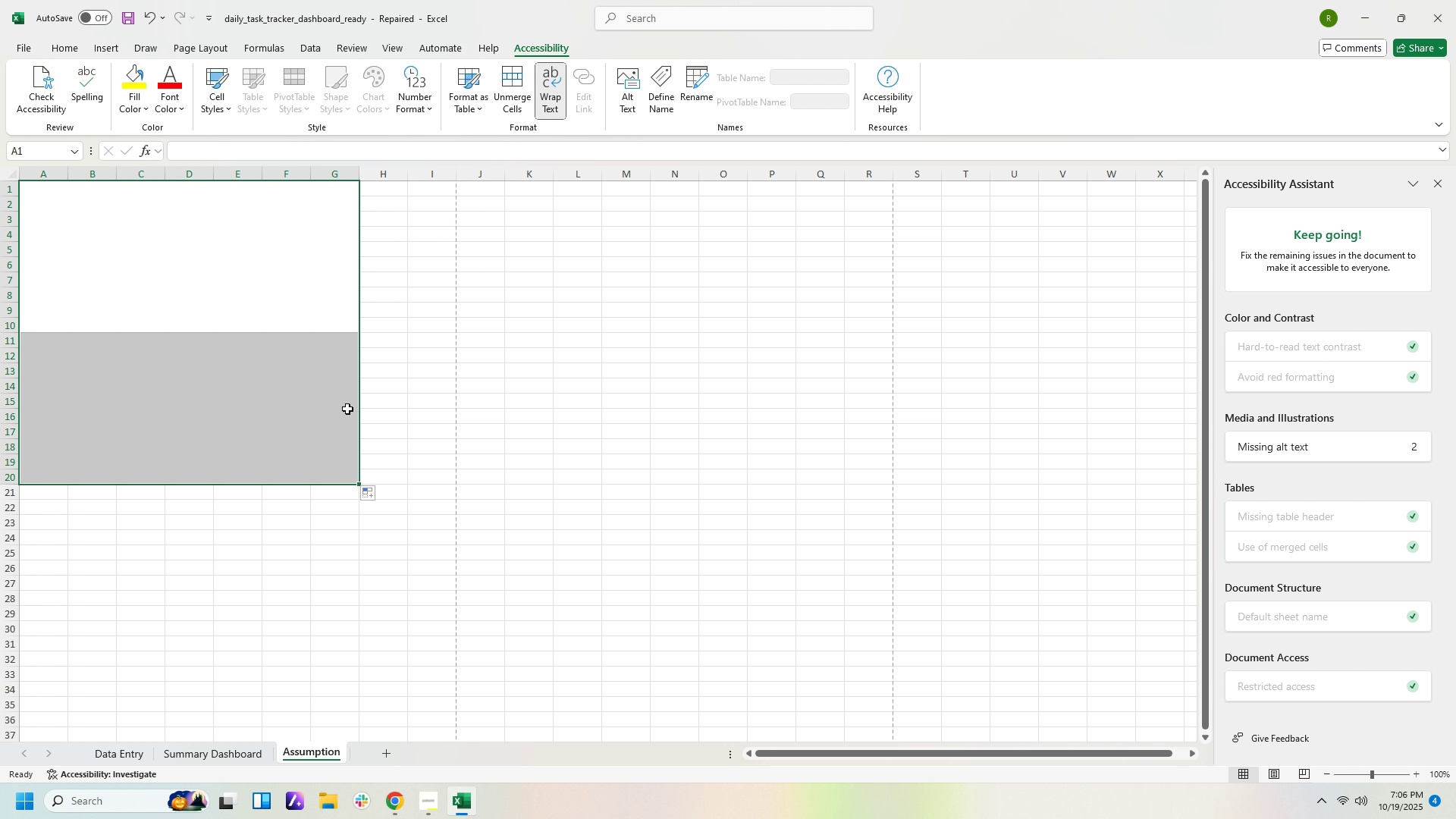 
key(Control+Z)
 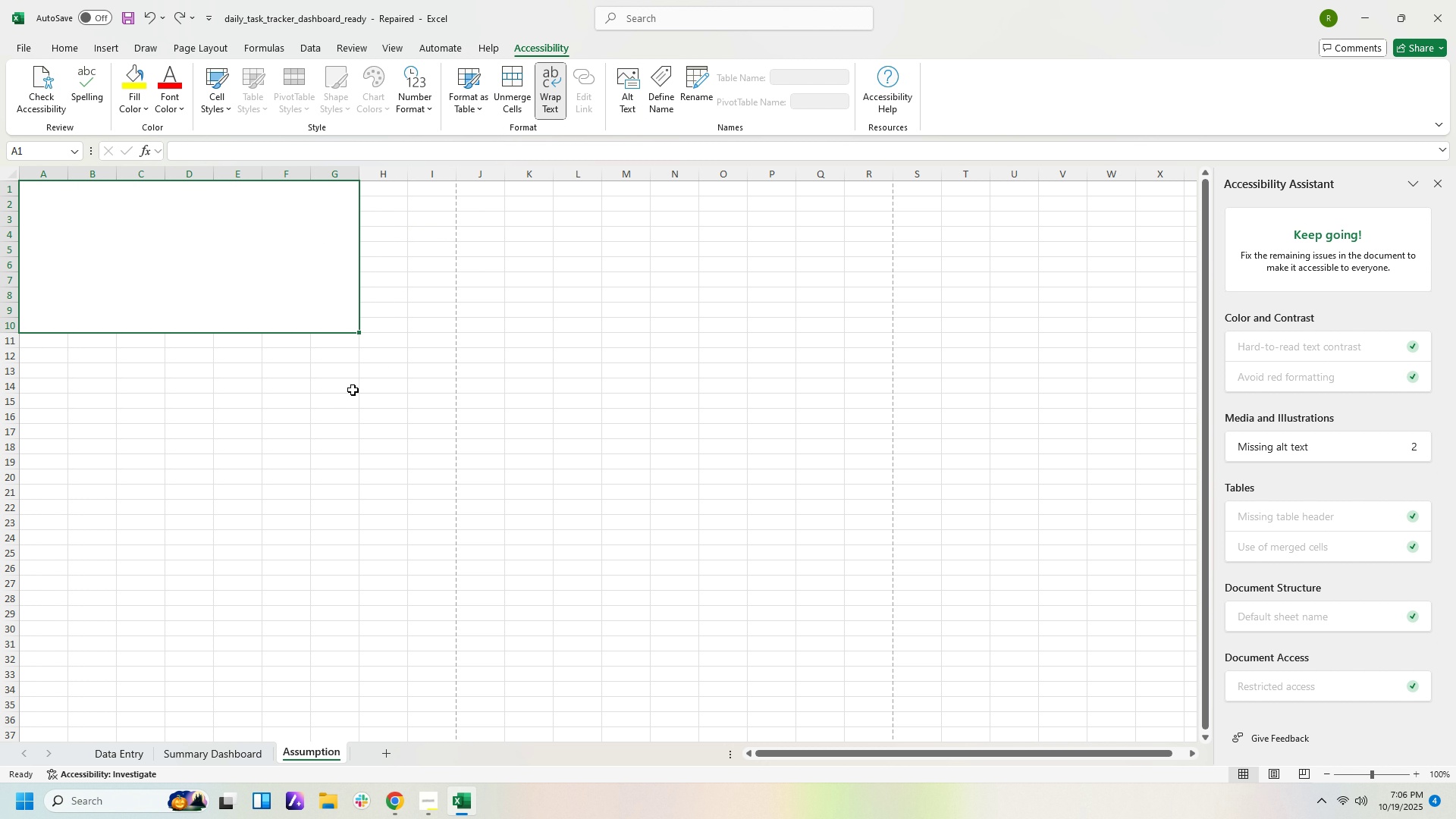 
key(Control+Z)
 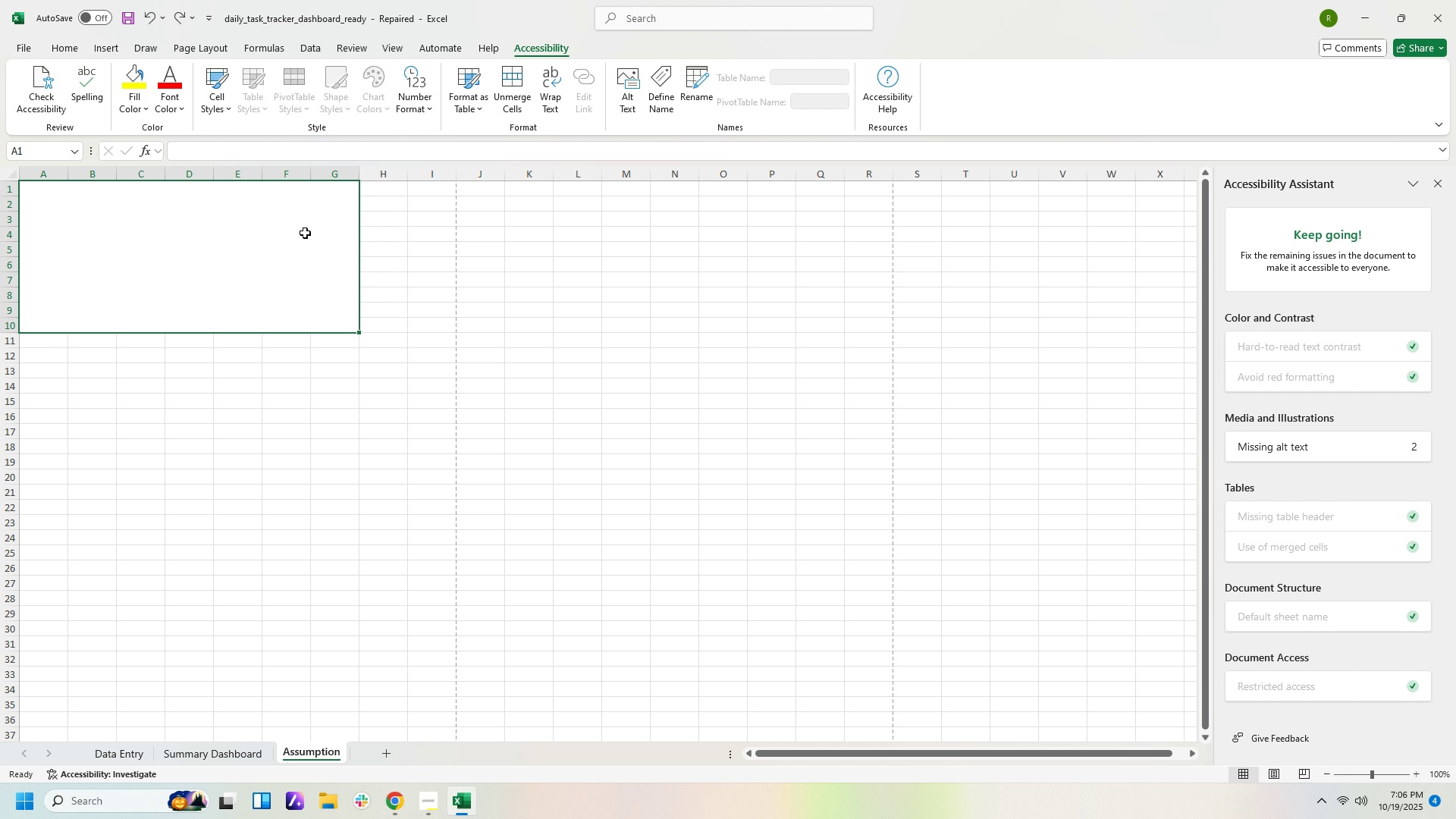 
double_click([303, 231])
 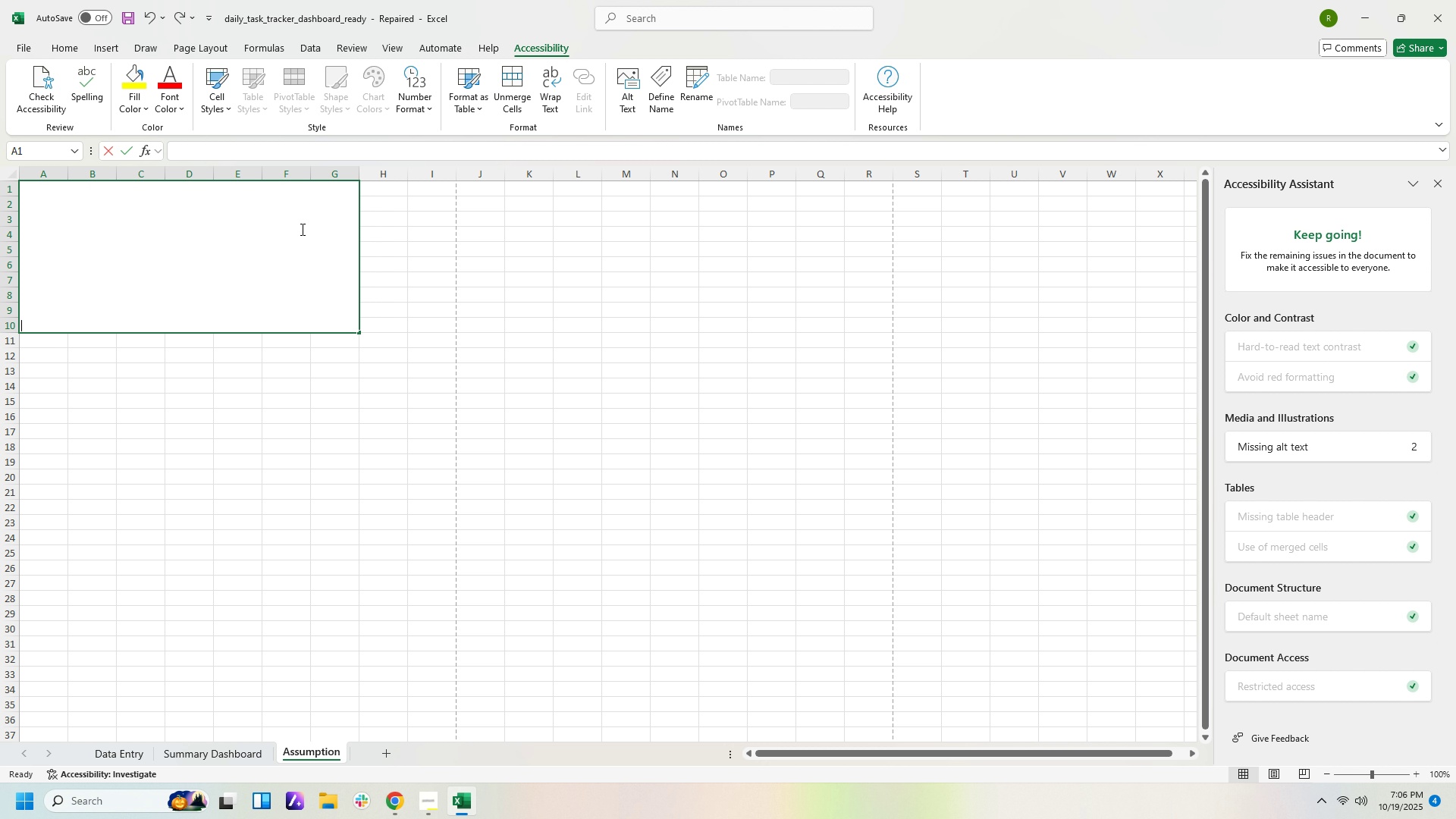 
triple_click([303, 231])
 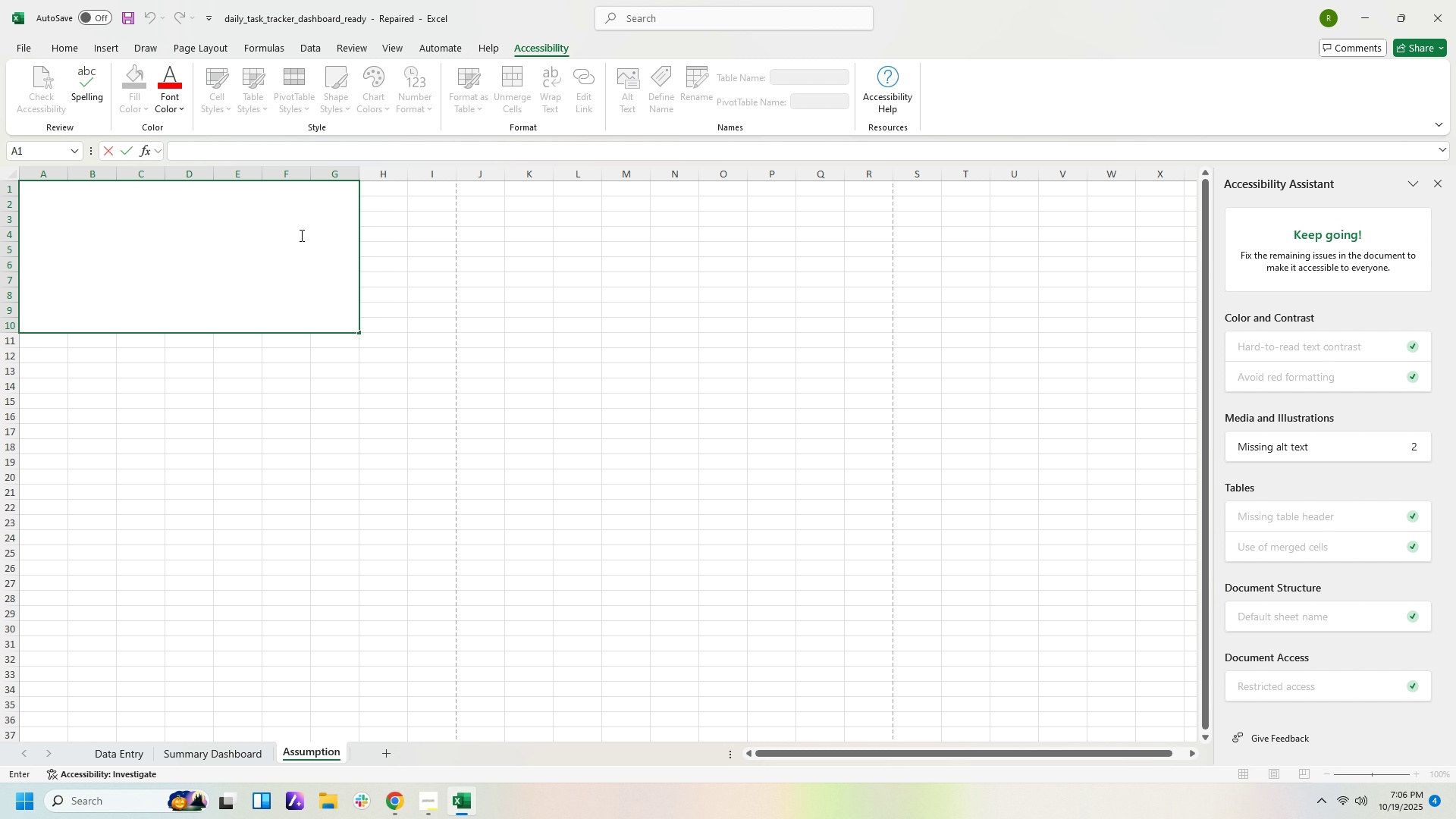 
left_click_drag(start_coordinate=[301, 229], to_coordinate=[300, 235])
 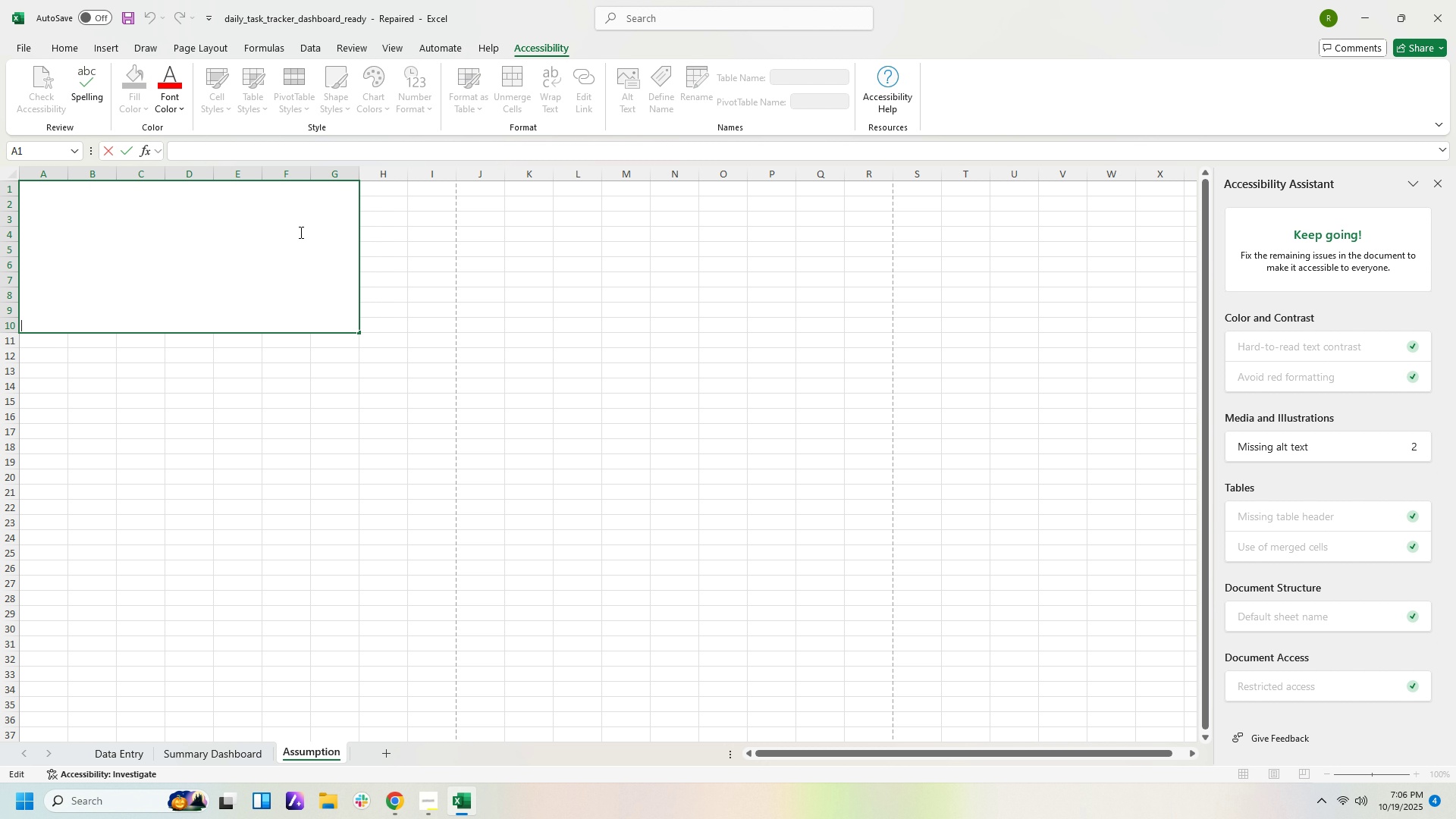 
triple_click([300, 232])
 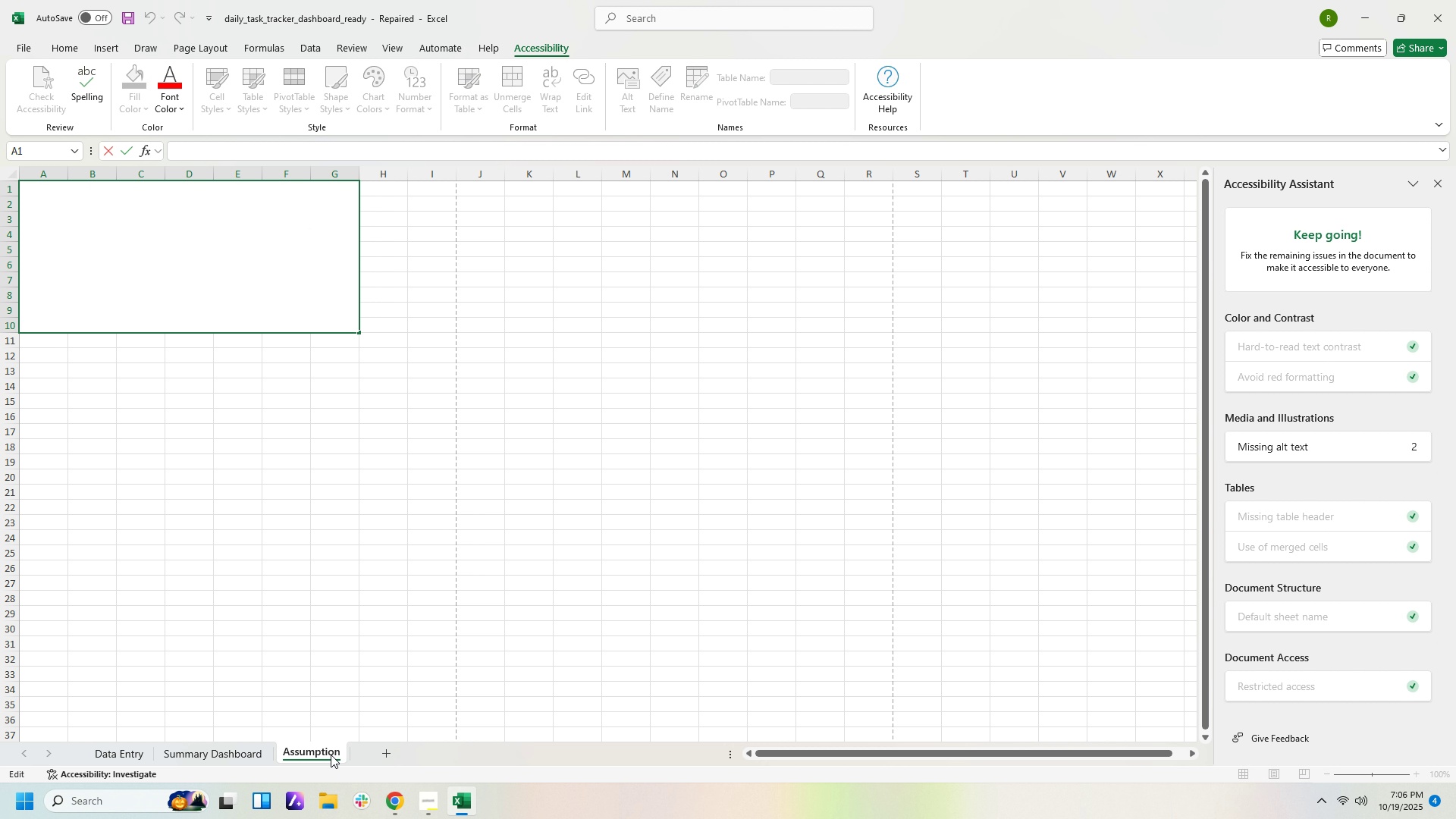 
right_click([331, 755])
 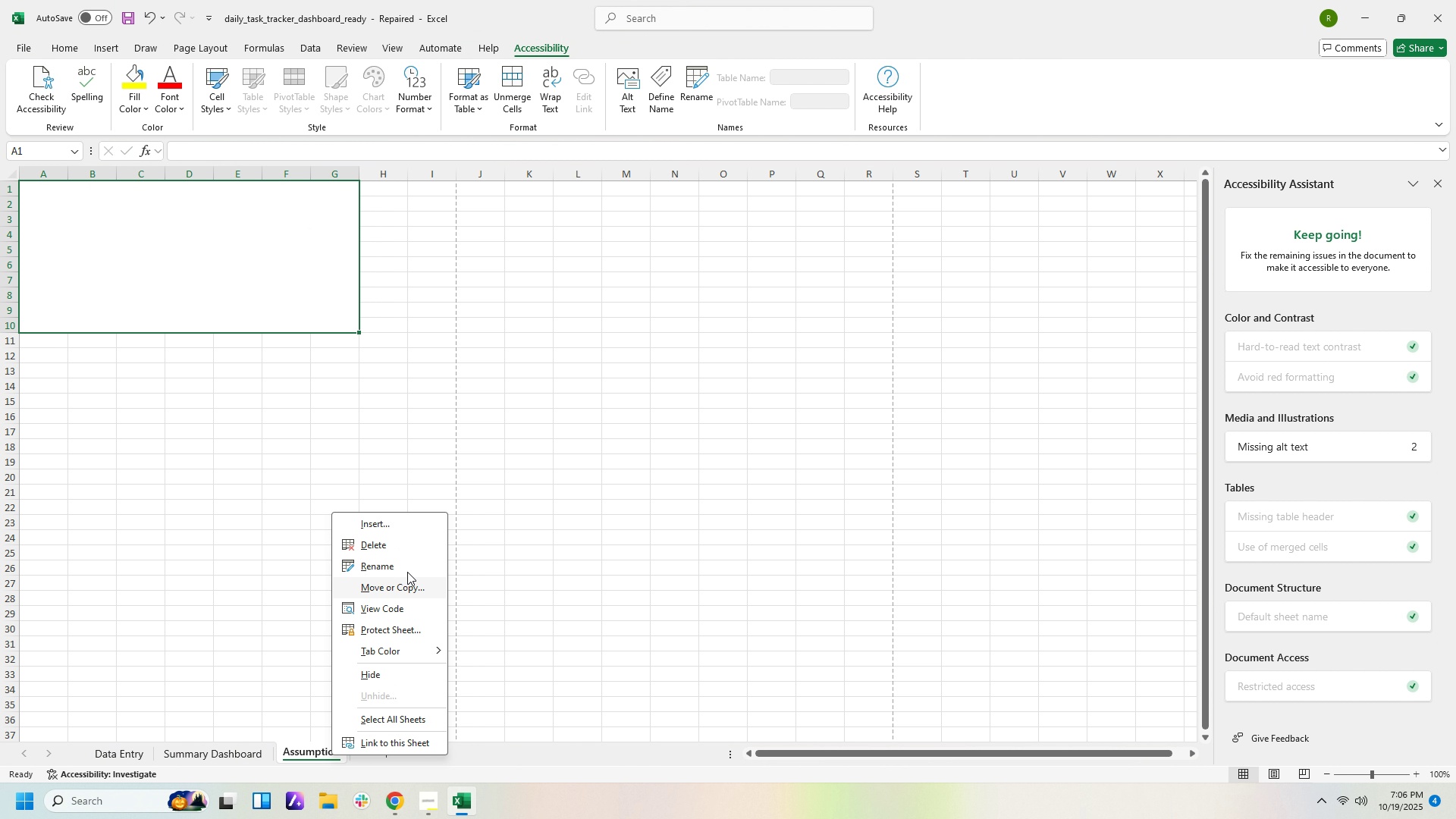 
left_click([406, 548])
 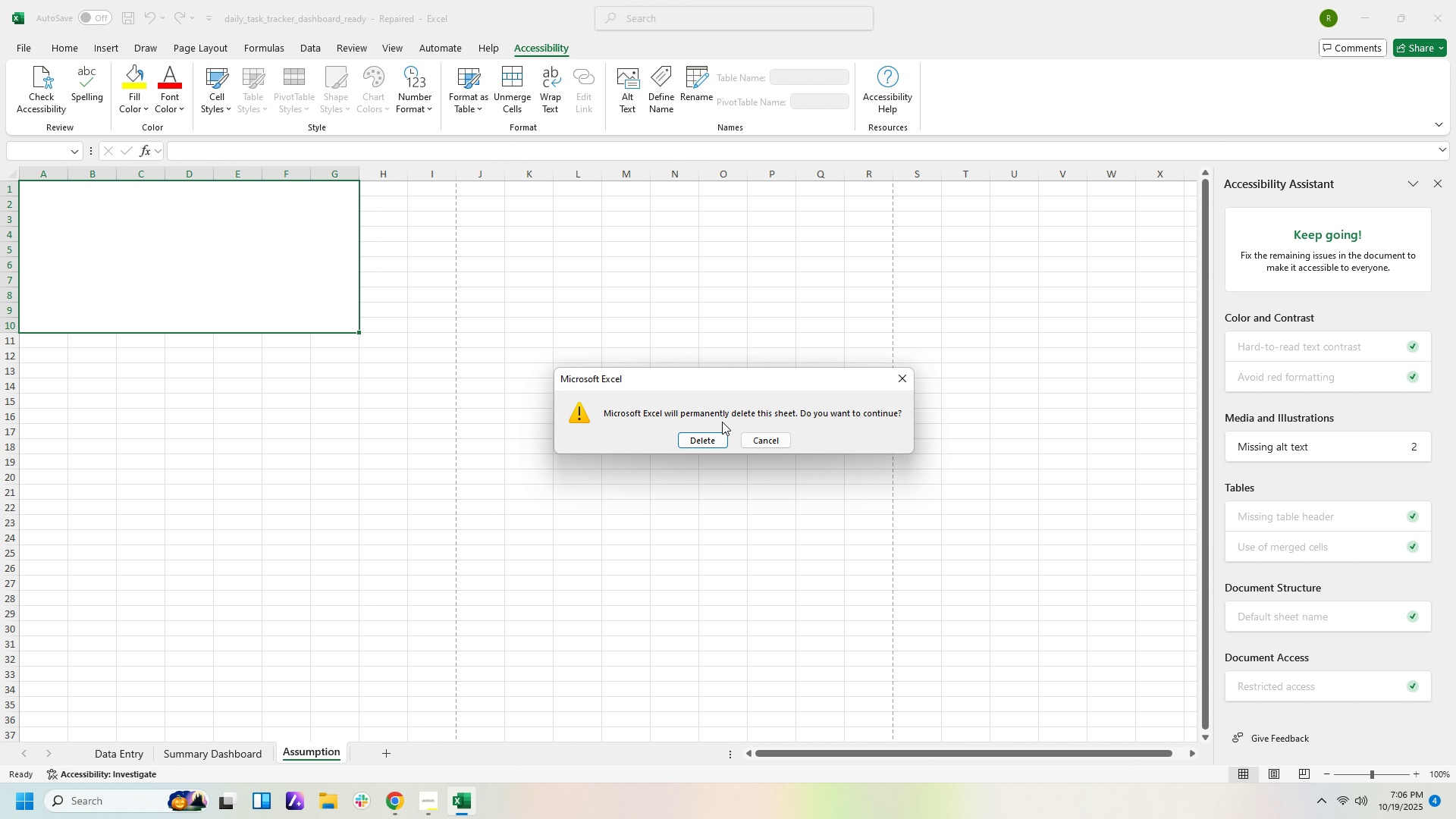 
left_click([715, 441])
 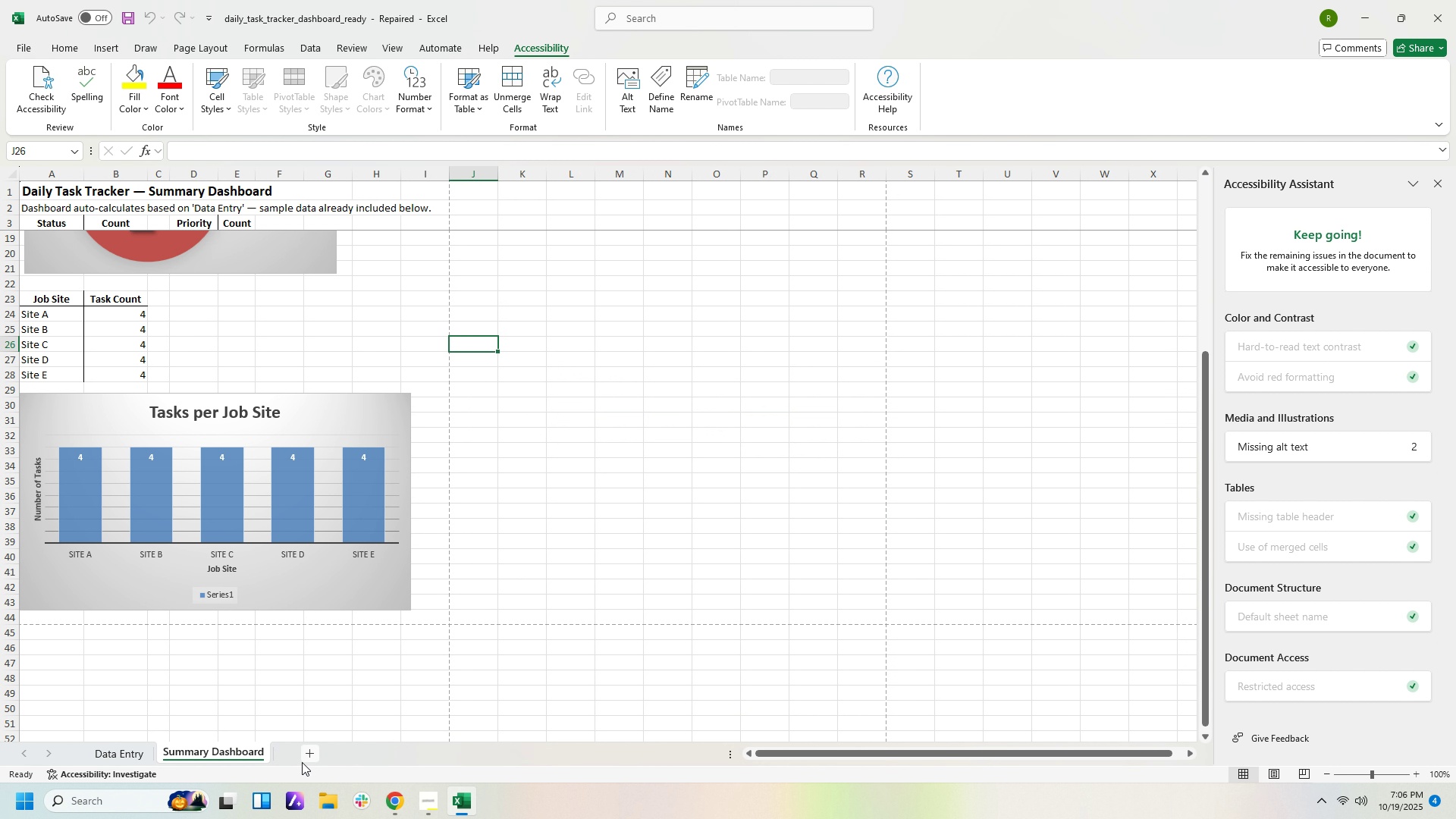 
left_click([303, 755])
 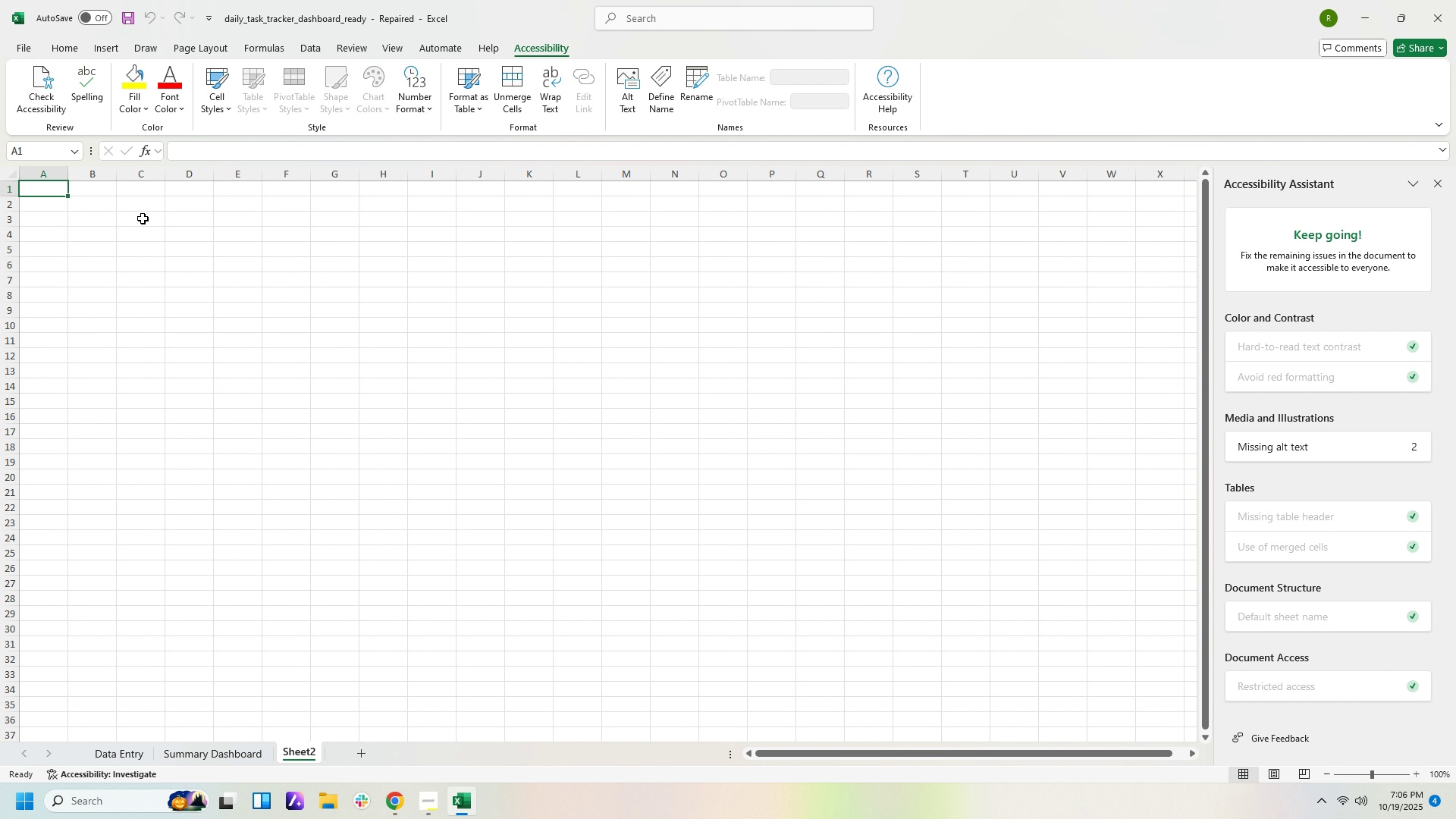 
key(Control+V)
 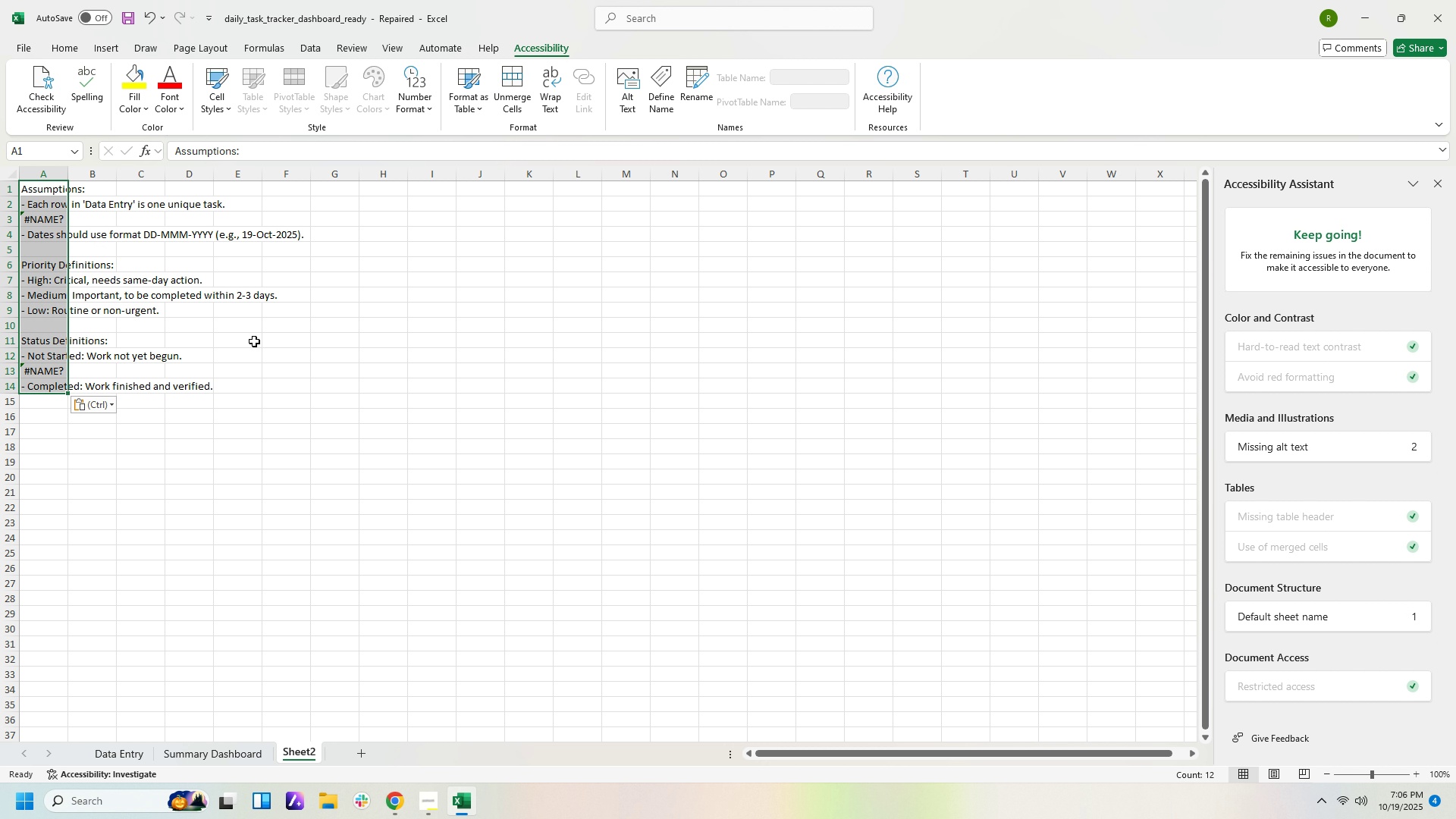 
left_click([338, 359])
 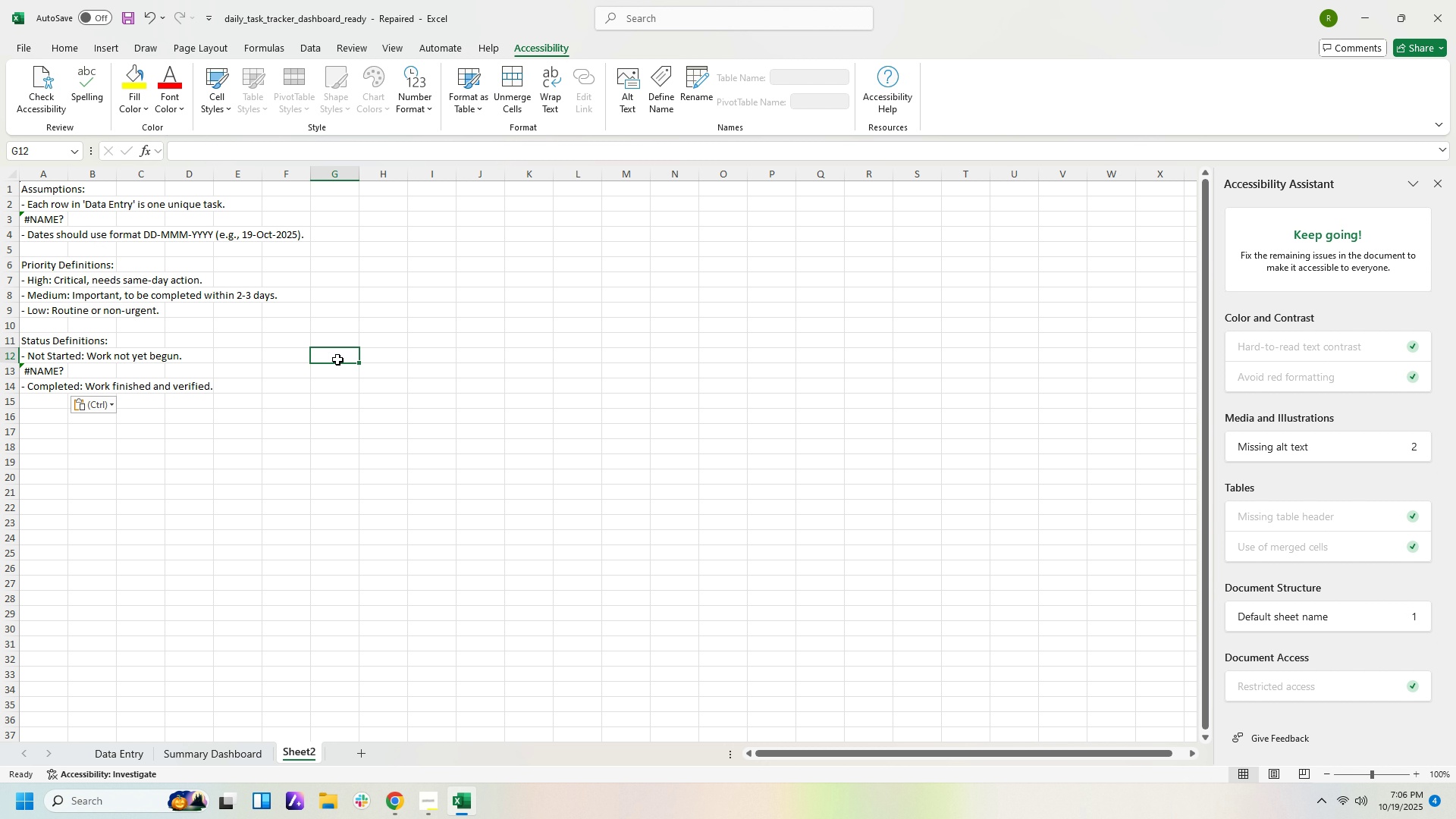 
wait(10.3)
 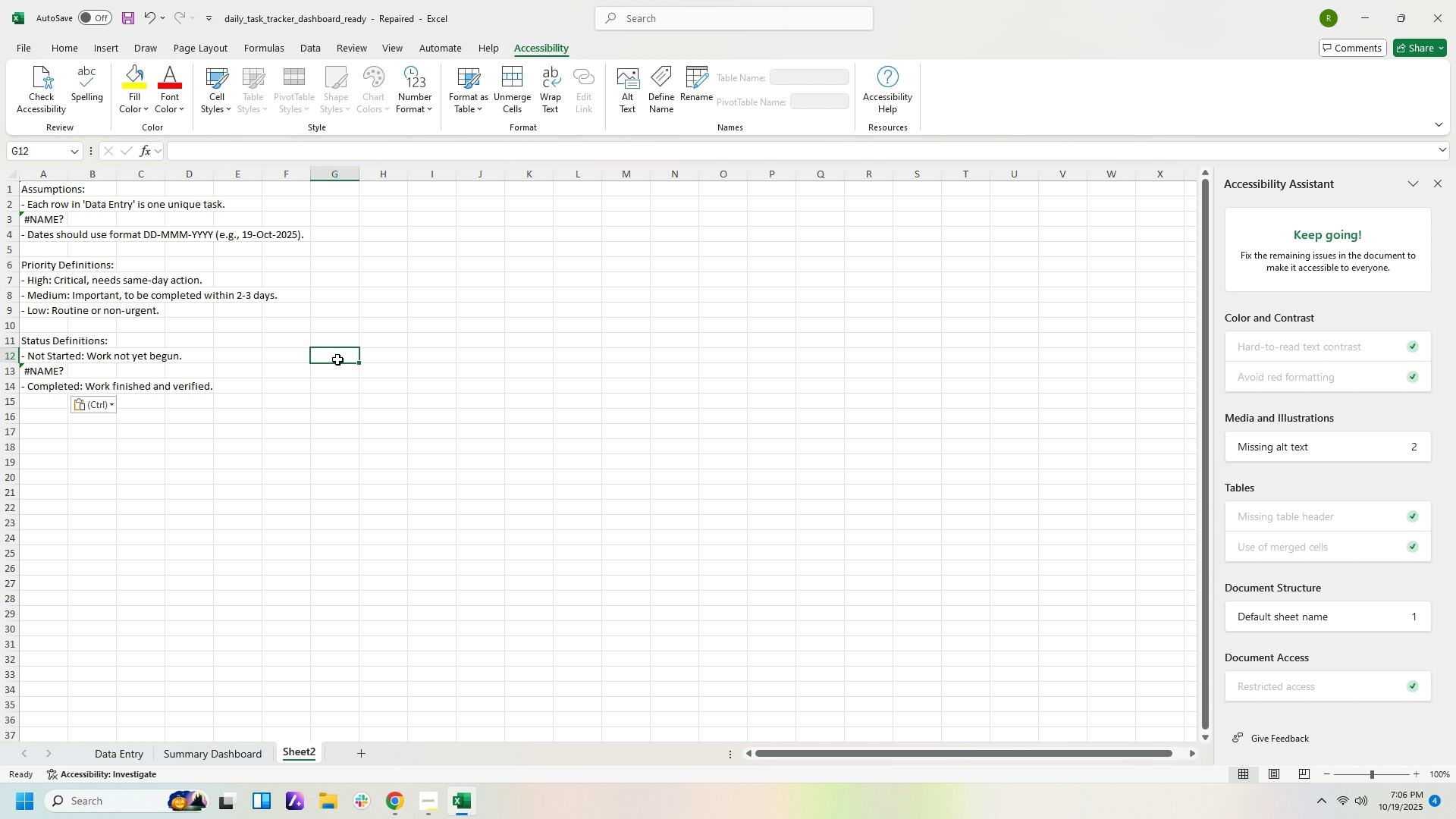 
left_click([388, 798])
 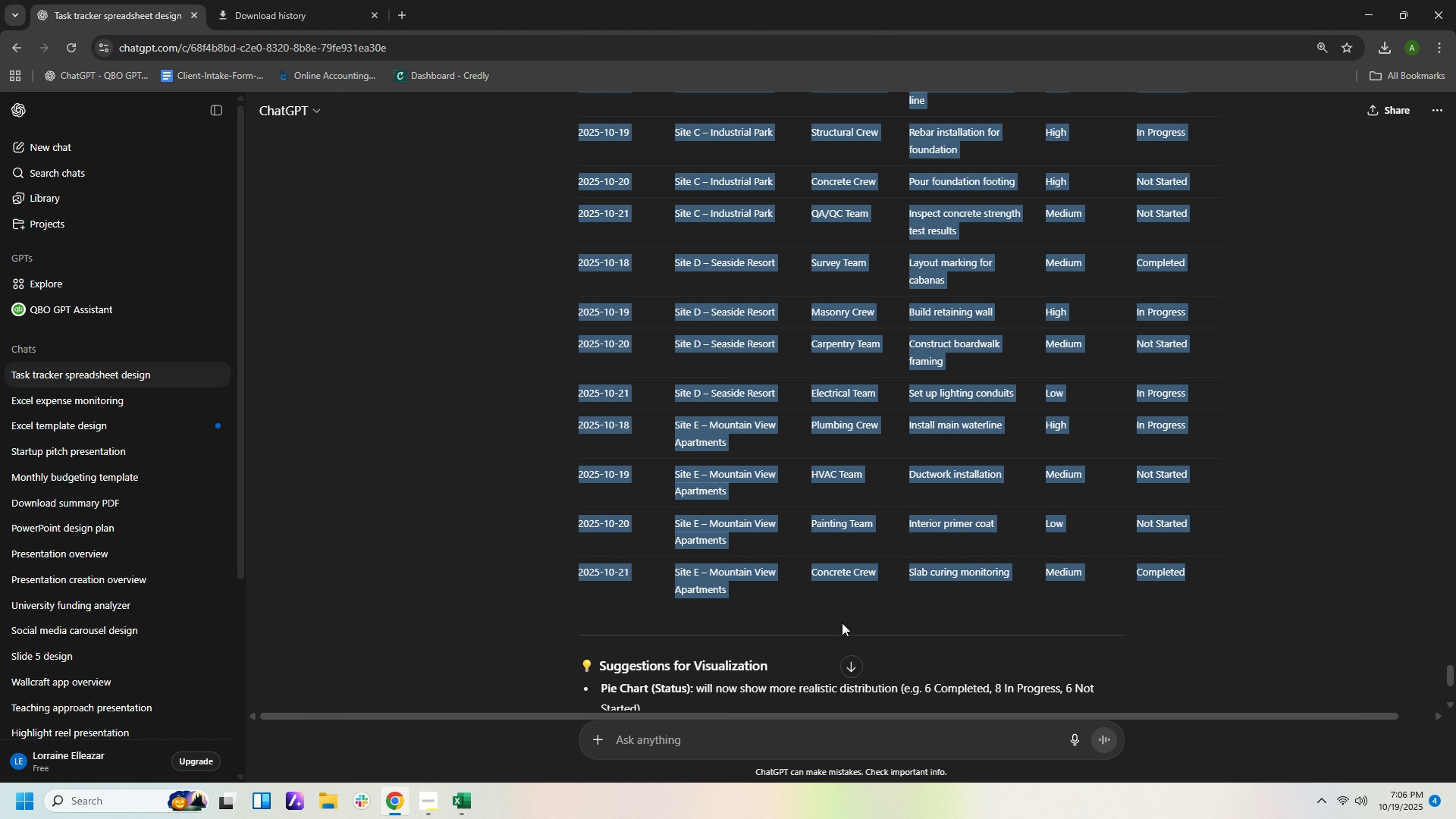 
scroll: coordinate [868, 618], scroll_direction: down, amount: 4.0
 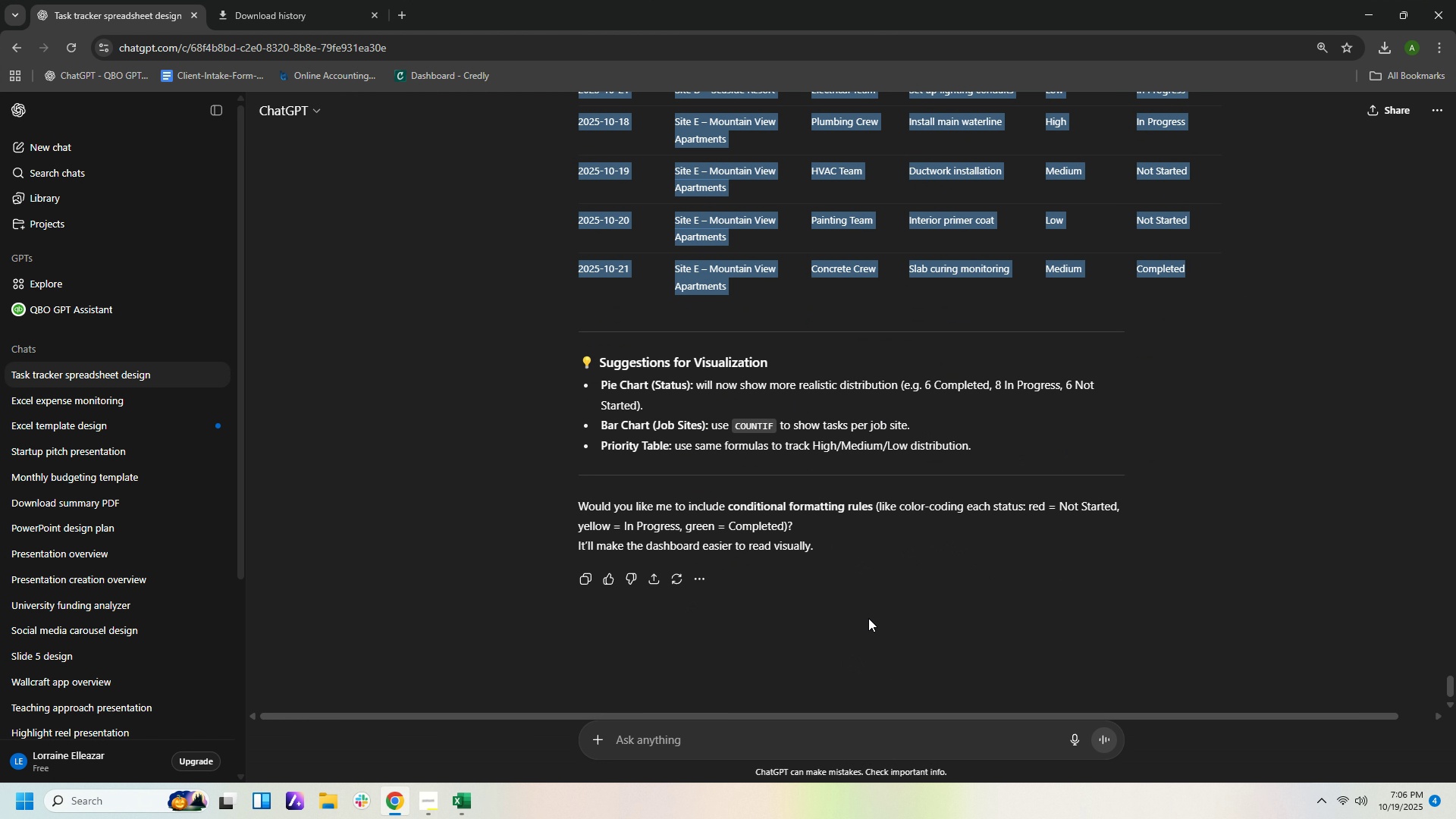 
scroll: coordinate [883, 601], scroll_direction: up, amount: 18.0
 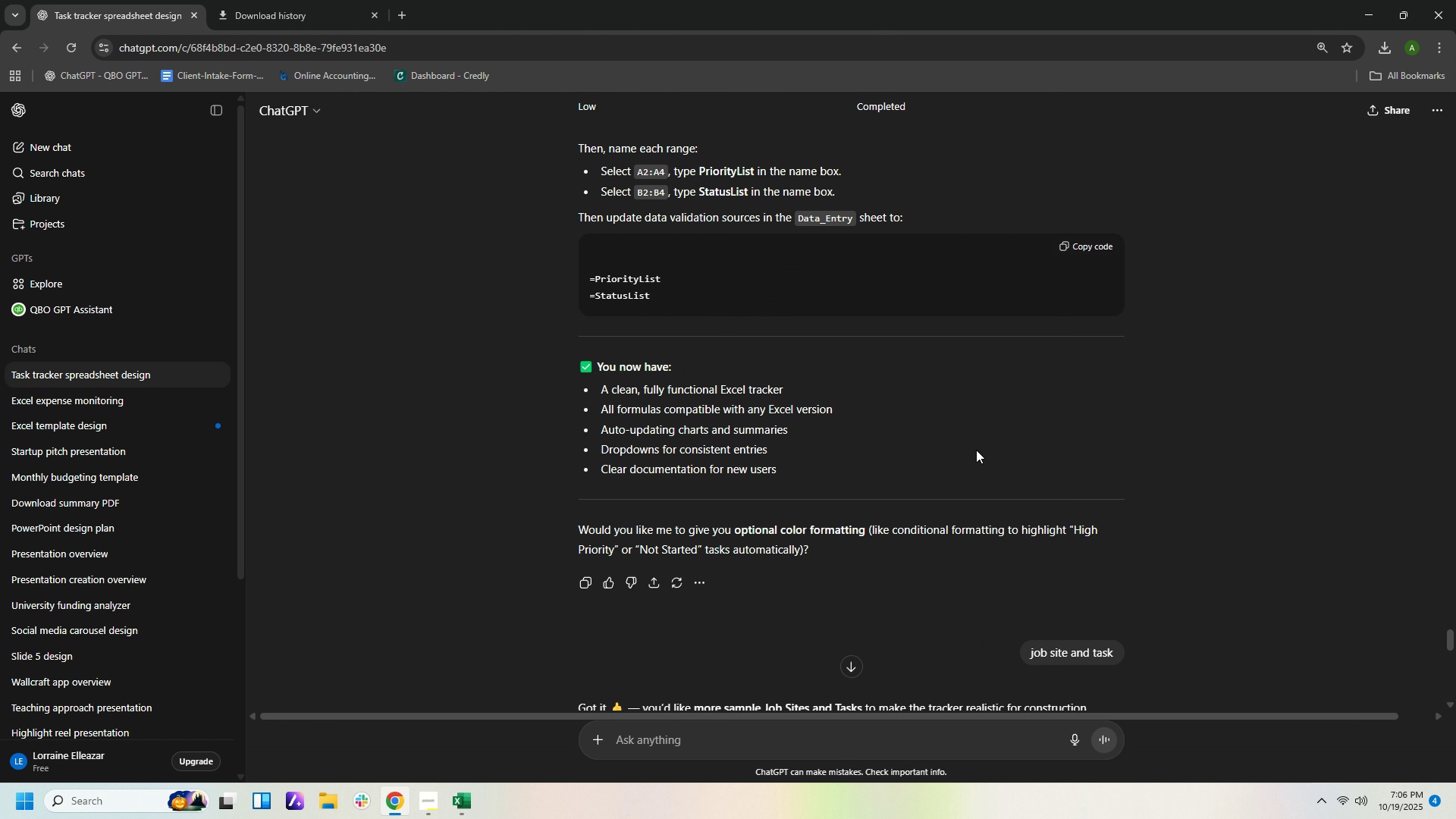 
left_click([976, 450])
 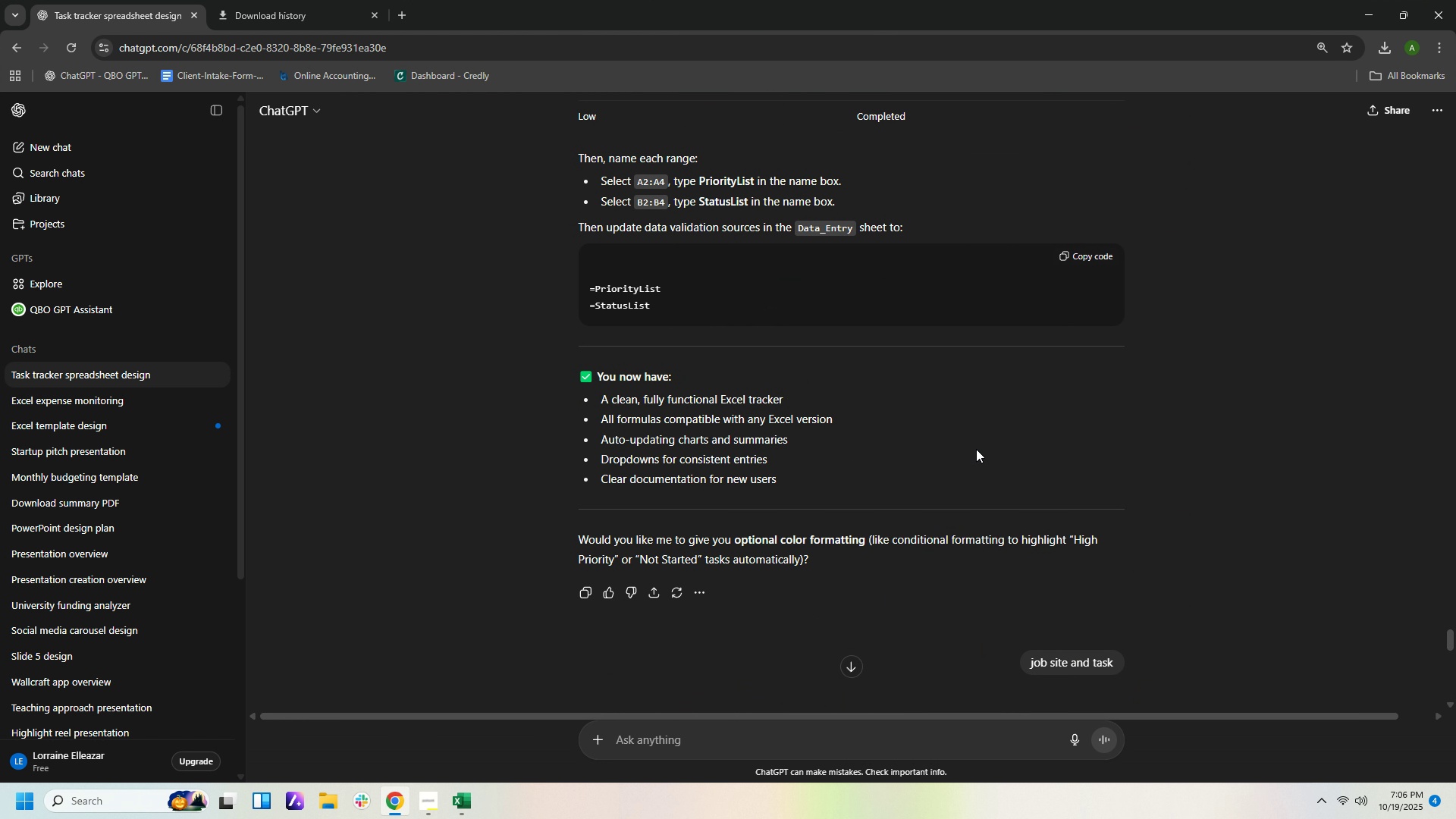 
scroll: coordinate [976, 449], scroll_direction: up, amount: 2.0
 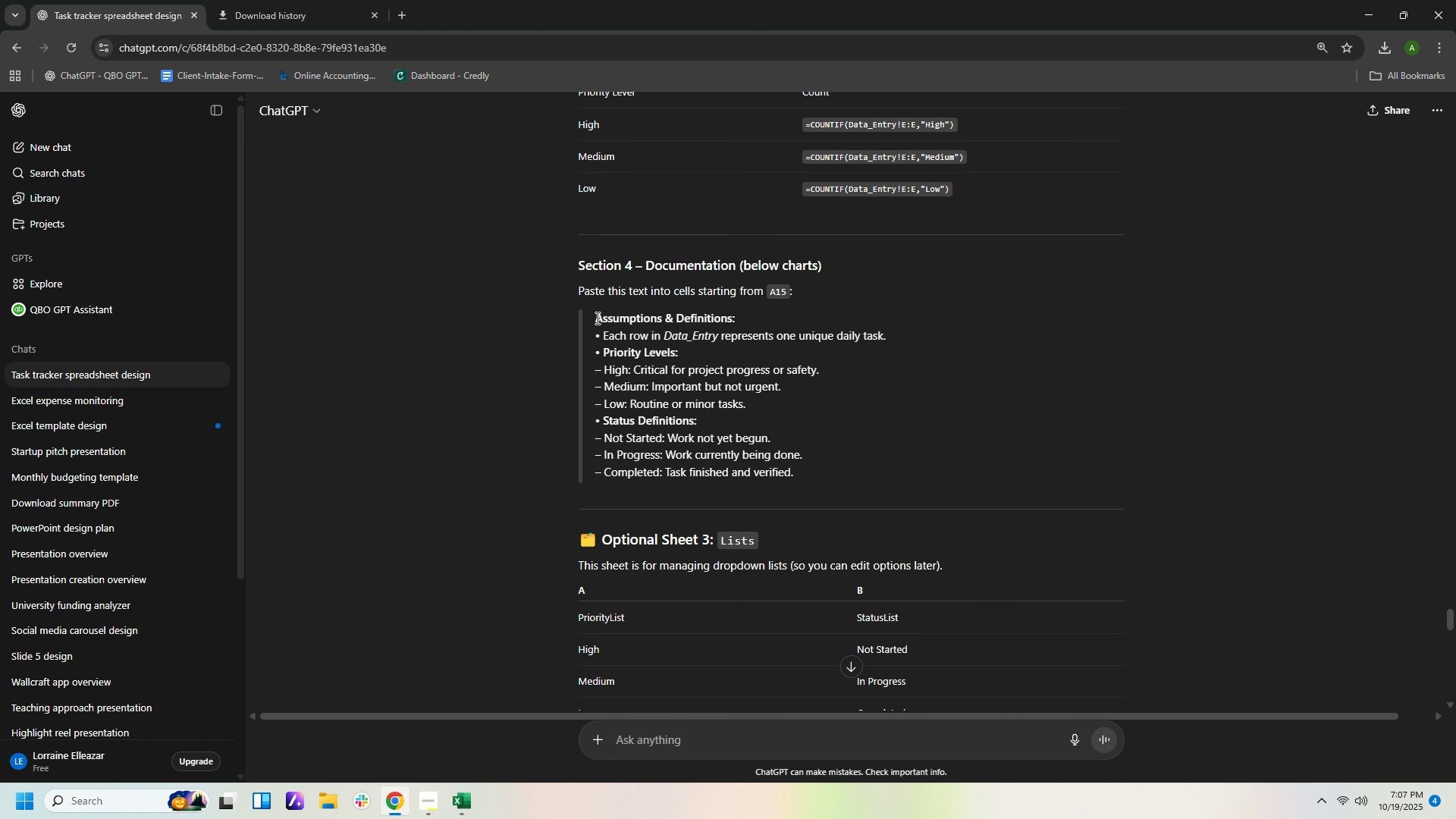 
left_click_drag(start_coordinate=[595, 318], to_coordinate=[820, 466])
 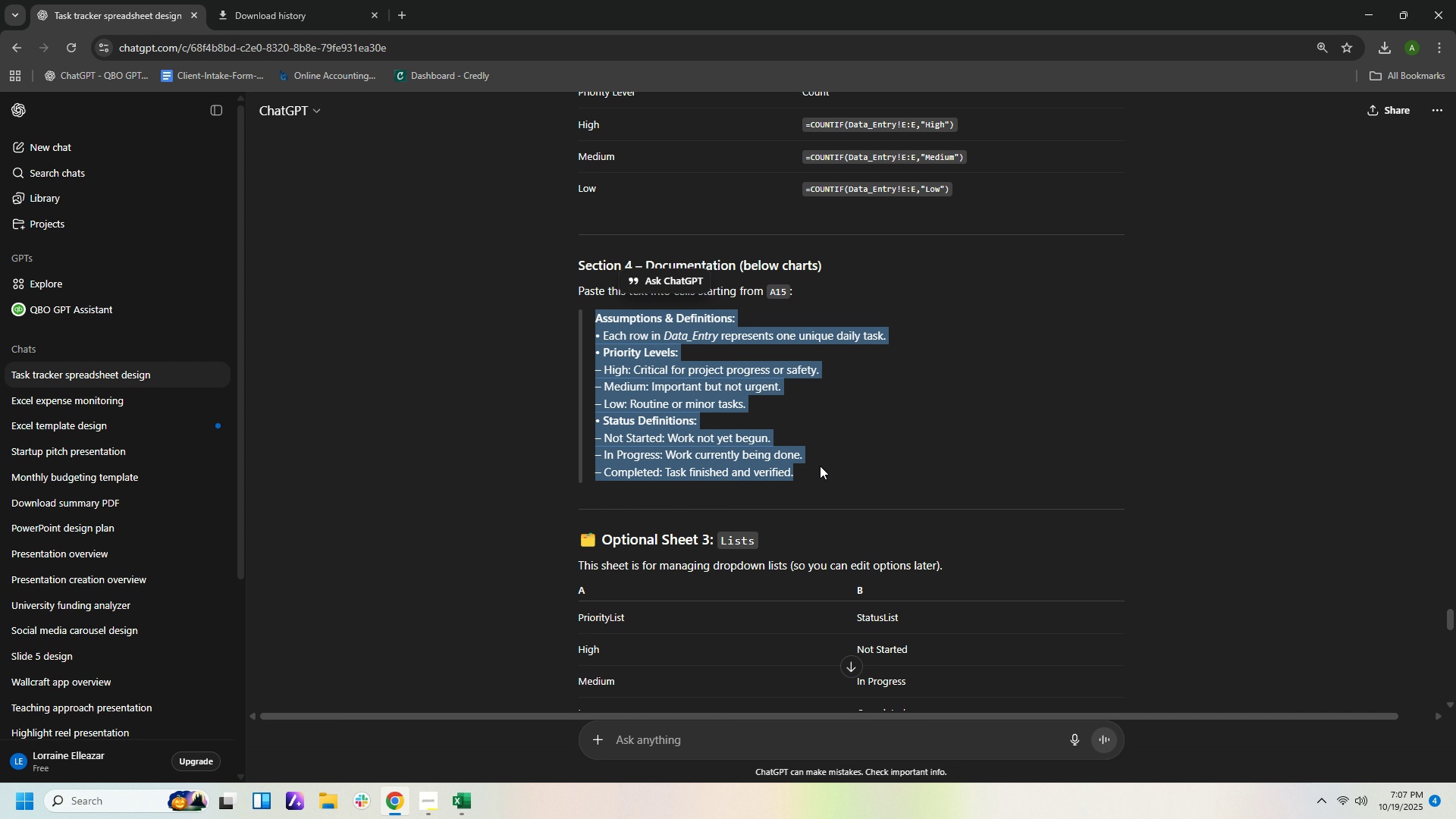 
key(Control+C)
 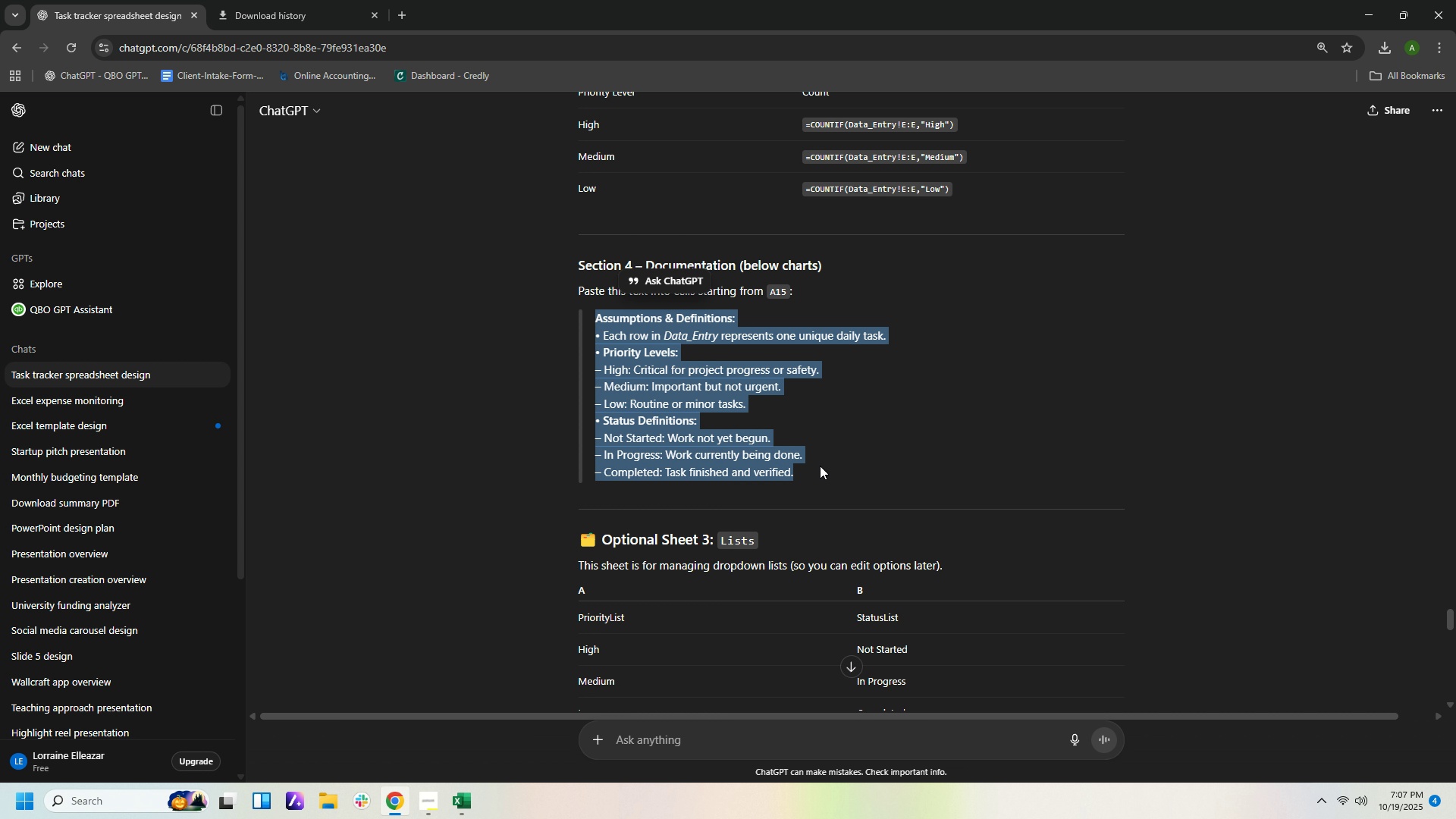 
key(Control+C)
 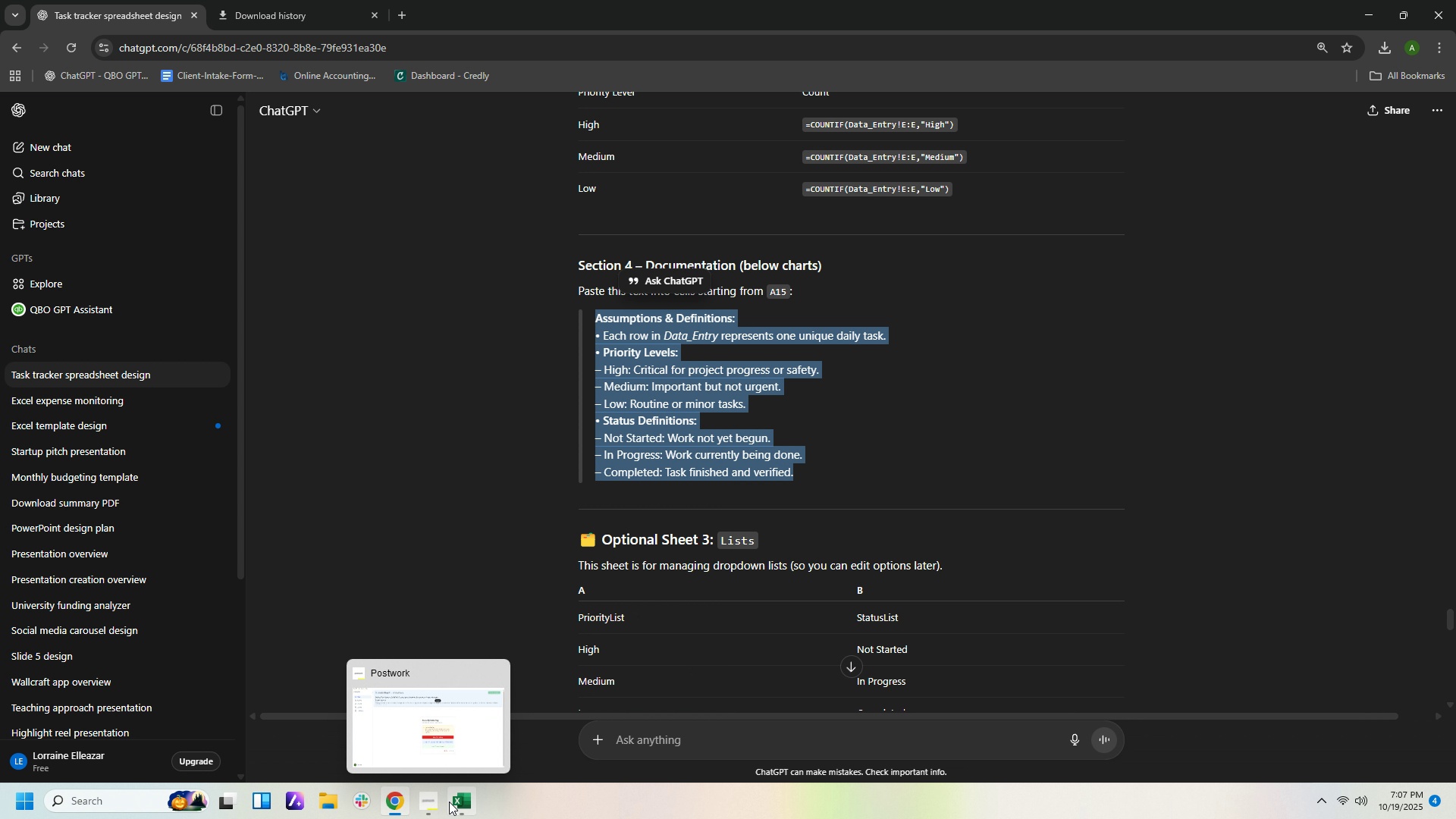 
wait(7.15)
 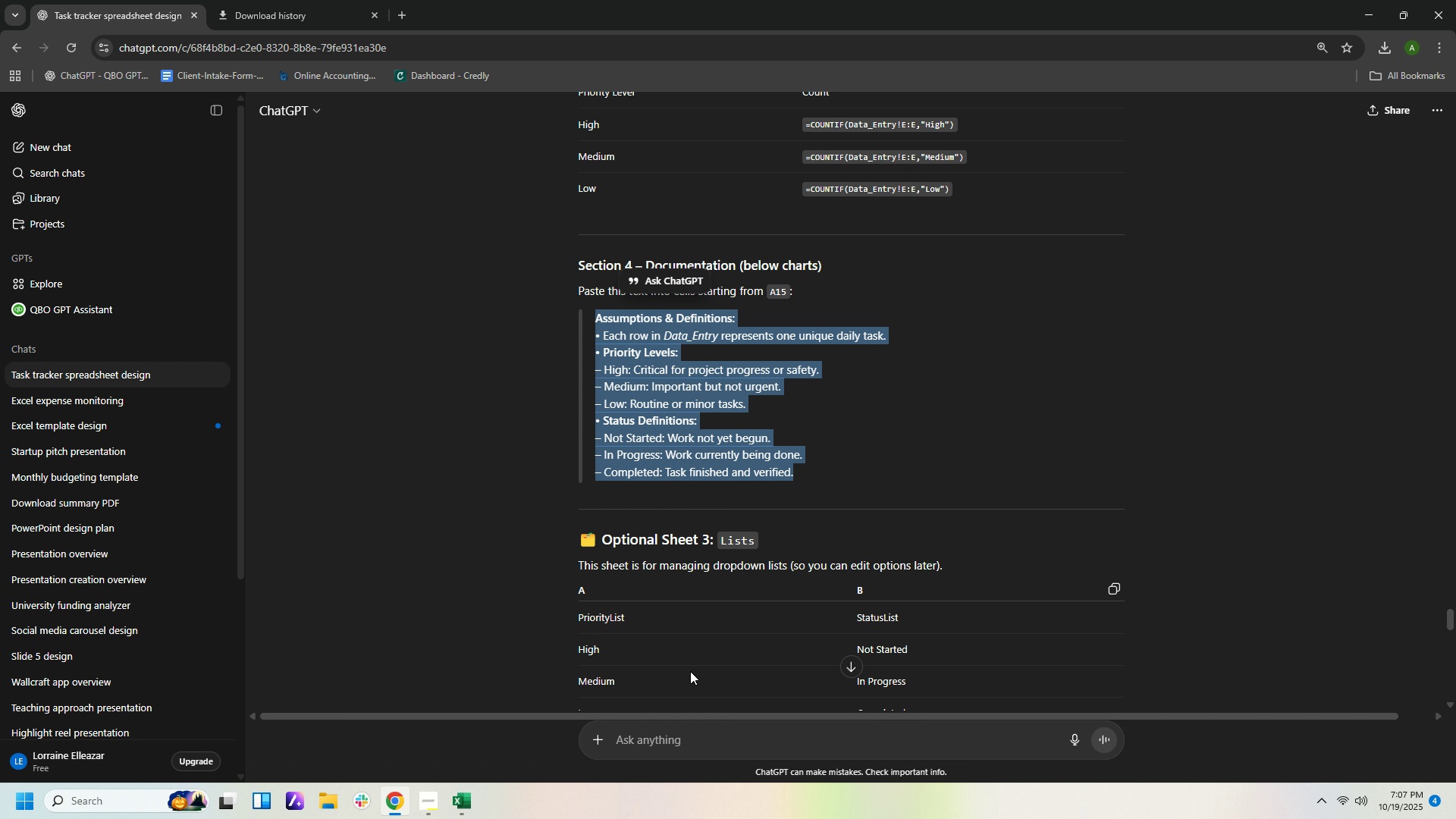 
left_click([411, 747])
 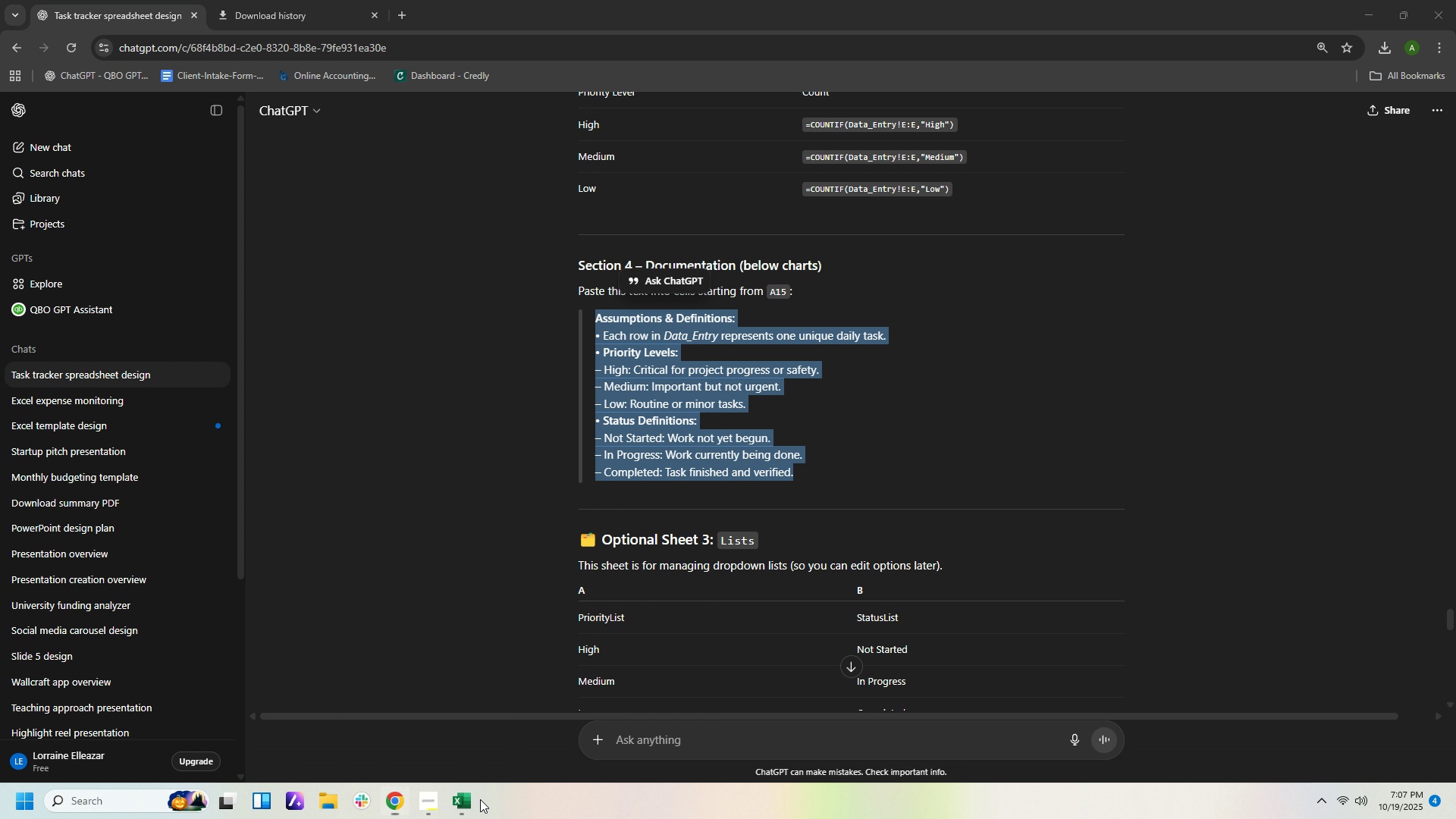 
double_click([465, 800])
 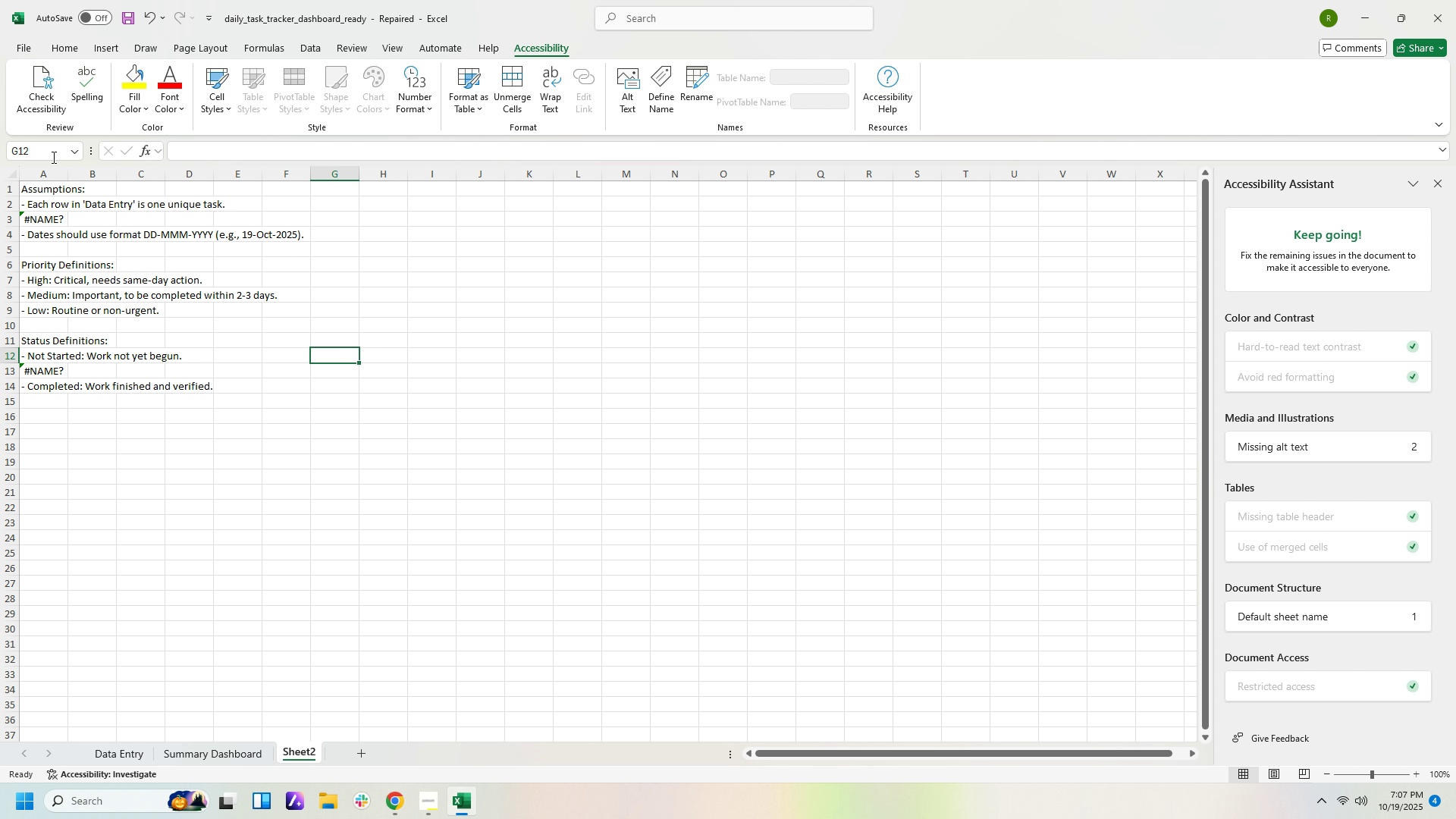 
left_click_drag(start_coordinate=[36, 190], to_coordinate=[250, 394])
 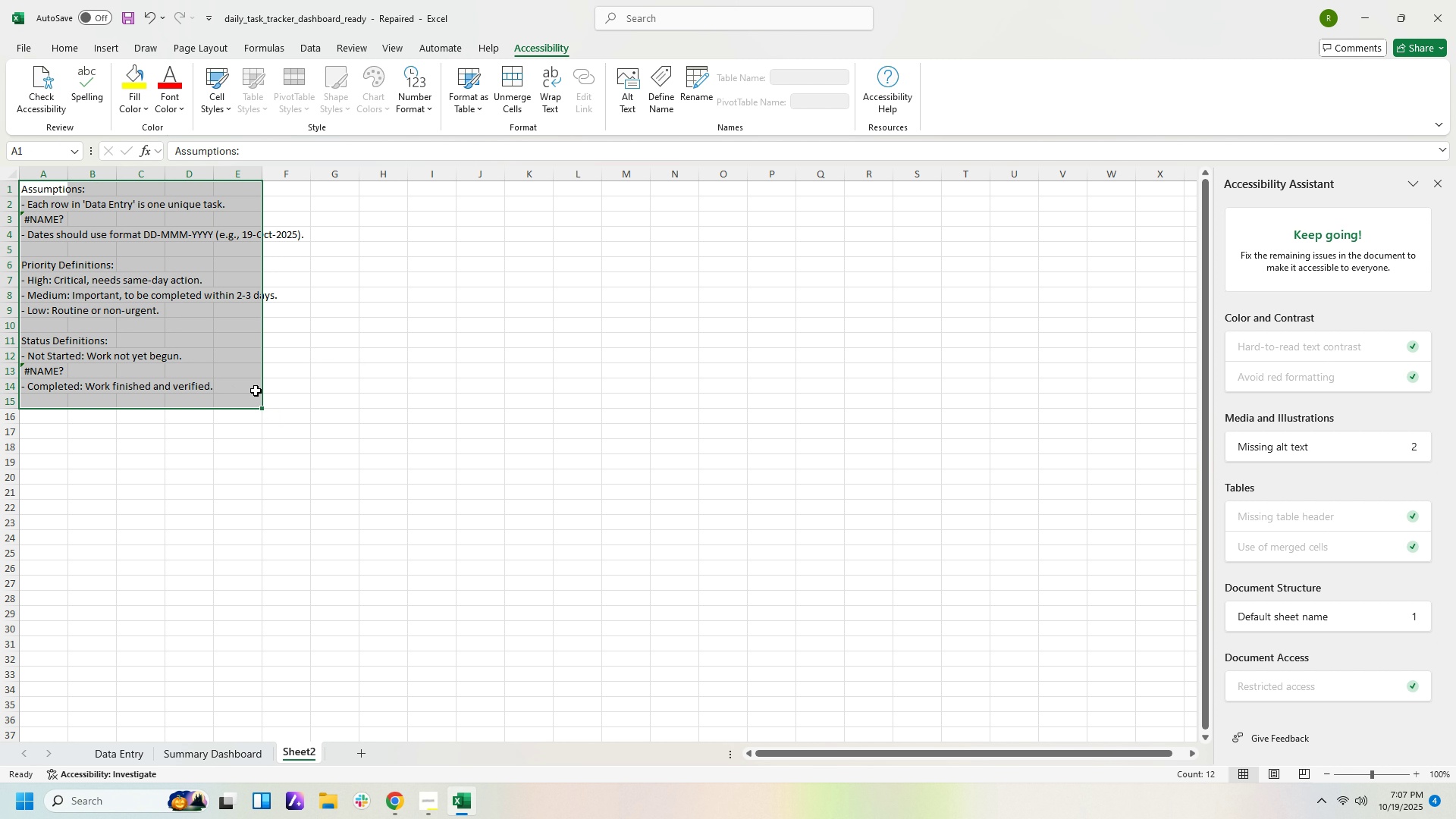 
key(Delete)
 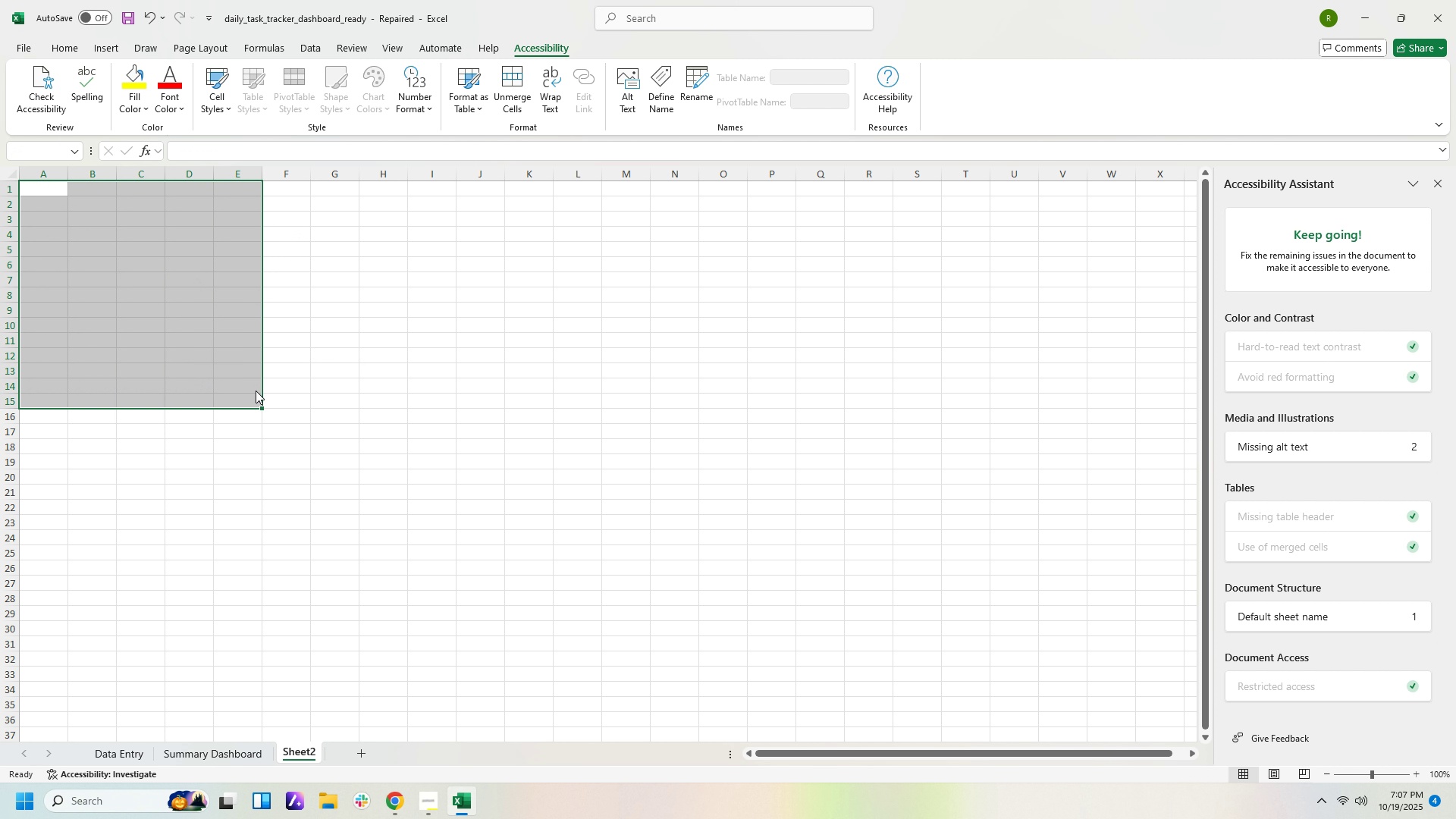 
key(Control+V)
 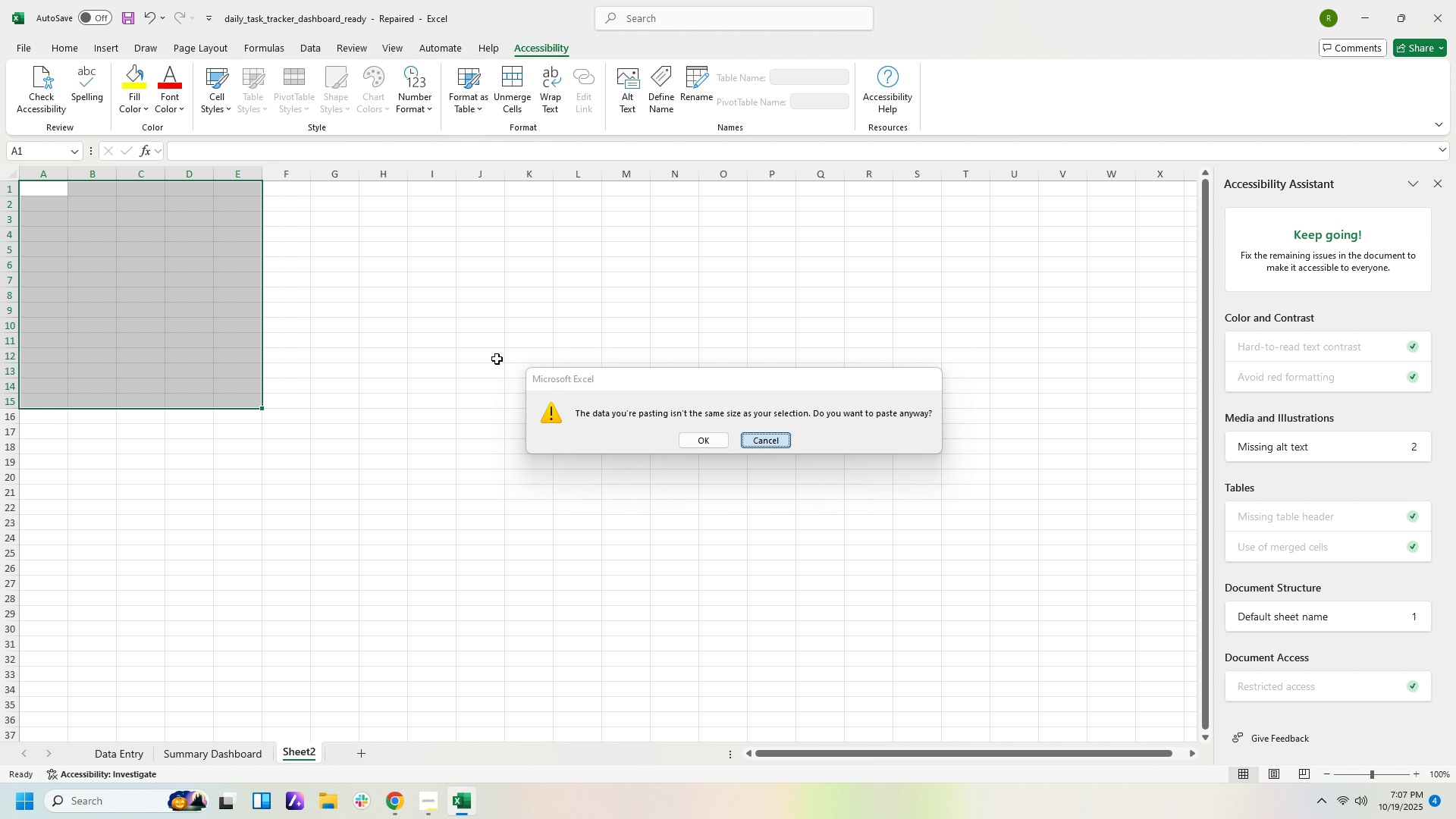 
left_click([4, 199])
 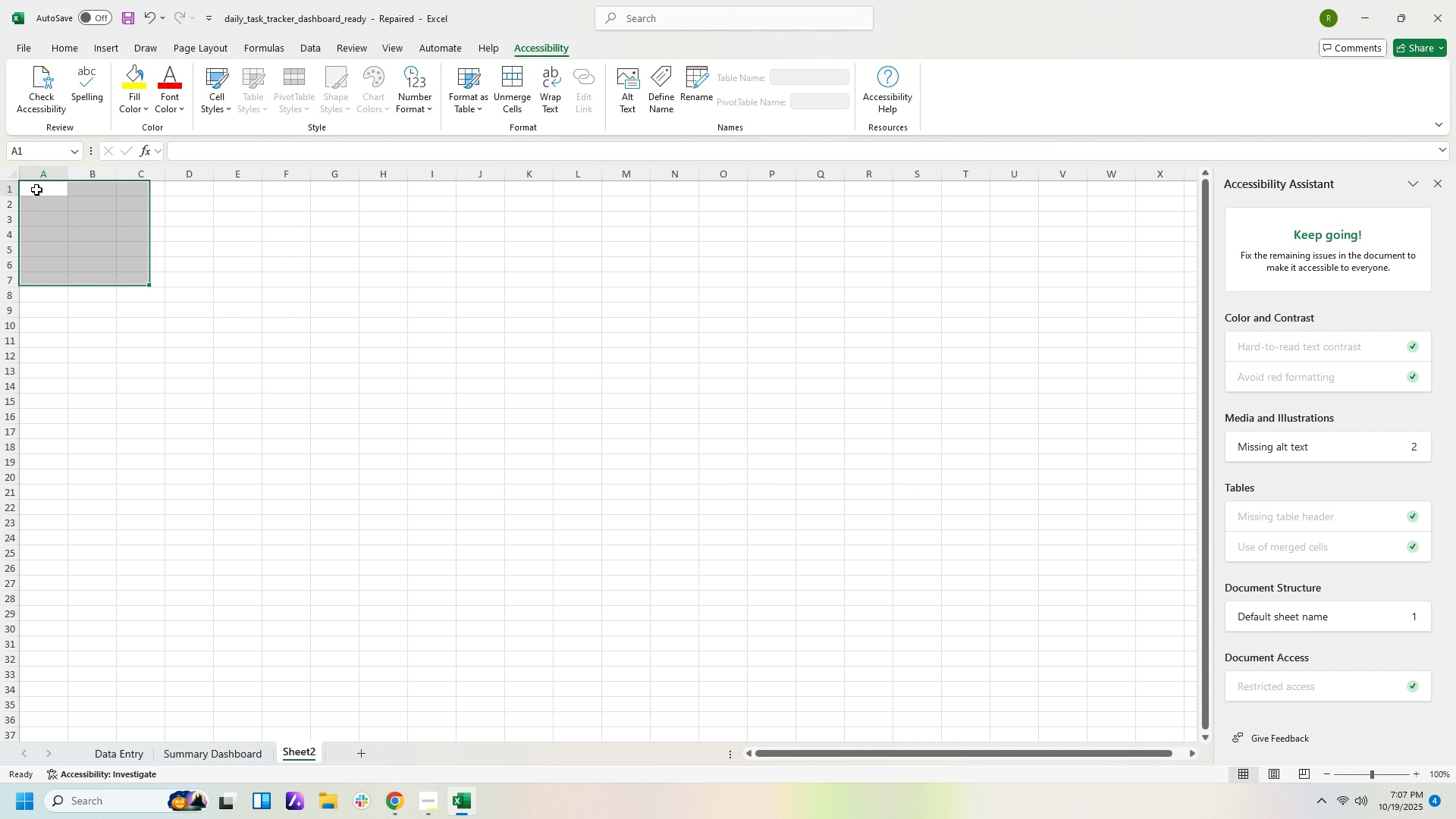 
left_click([36, 190])
 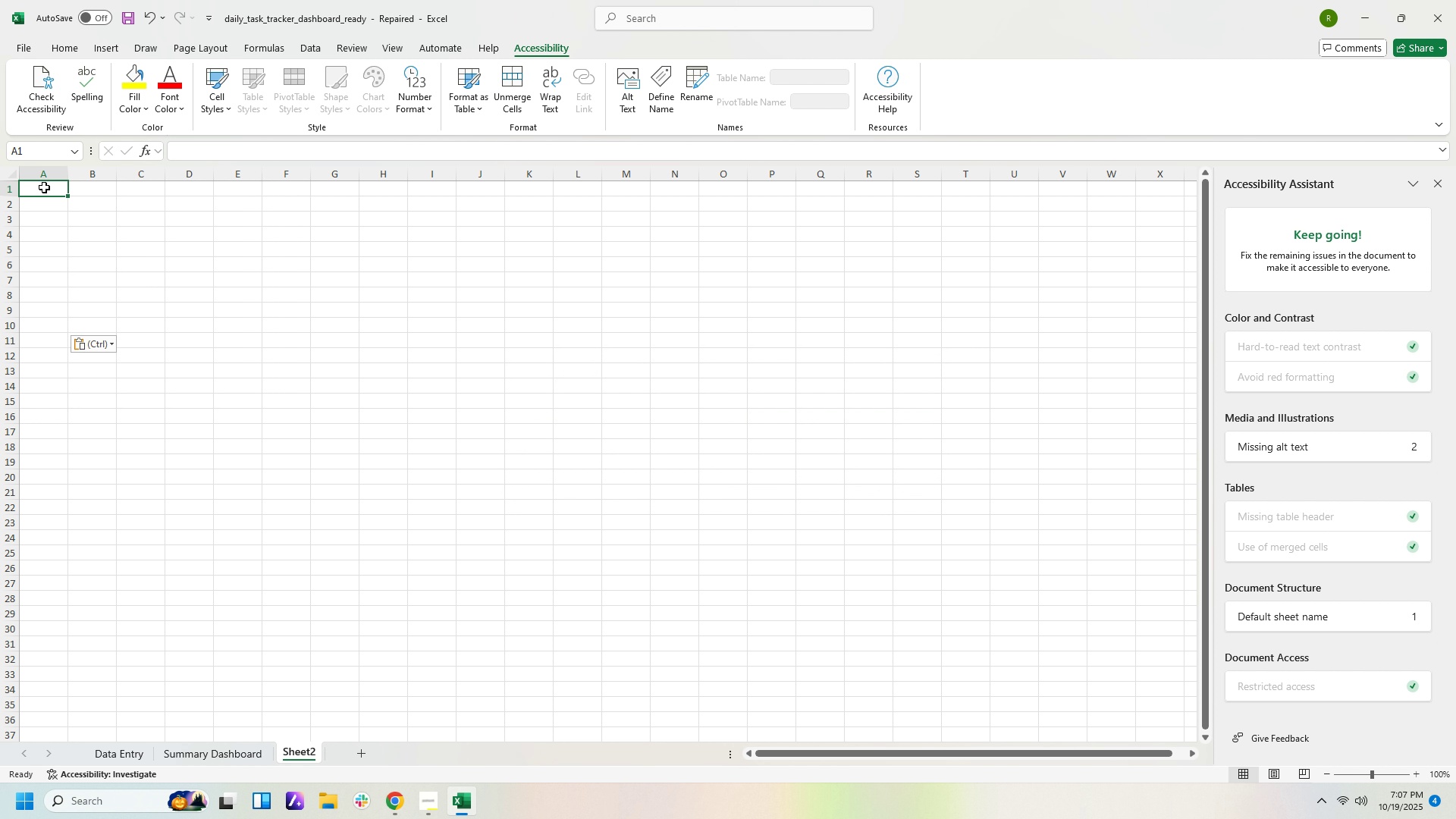 
key(Control+V)
 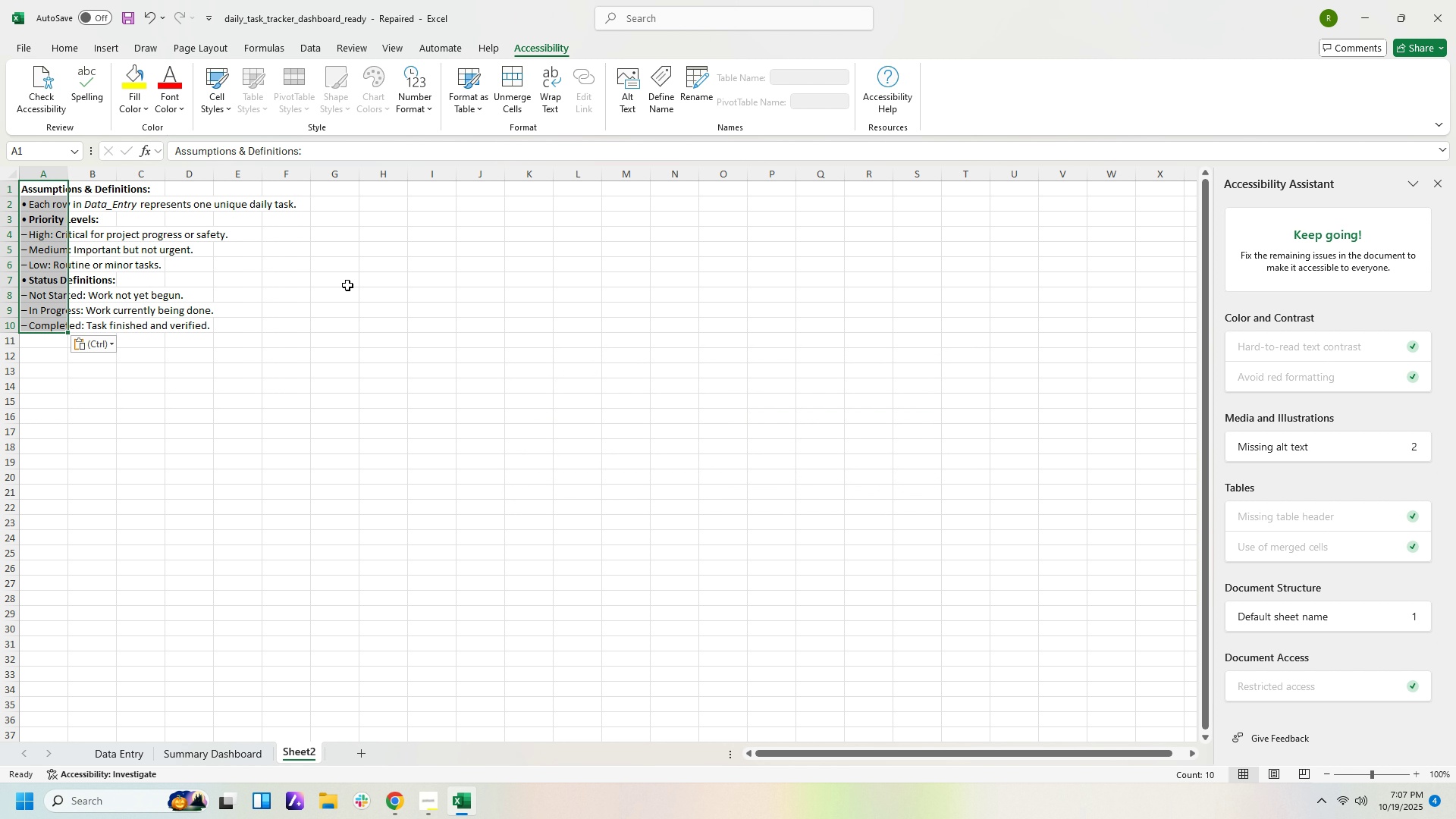 
left_click([350, 294])
 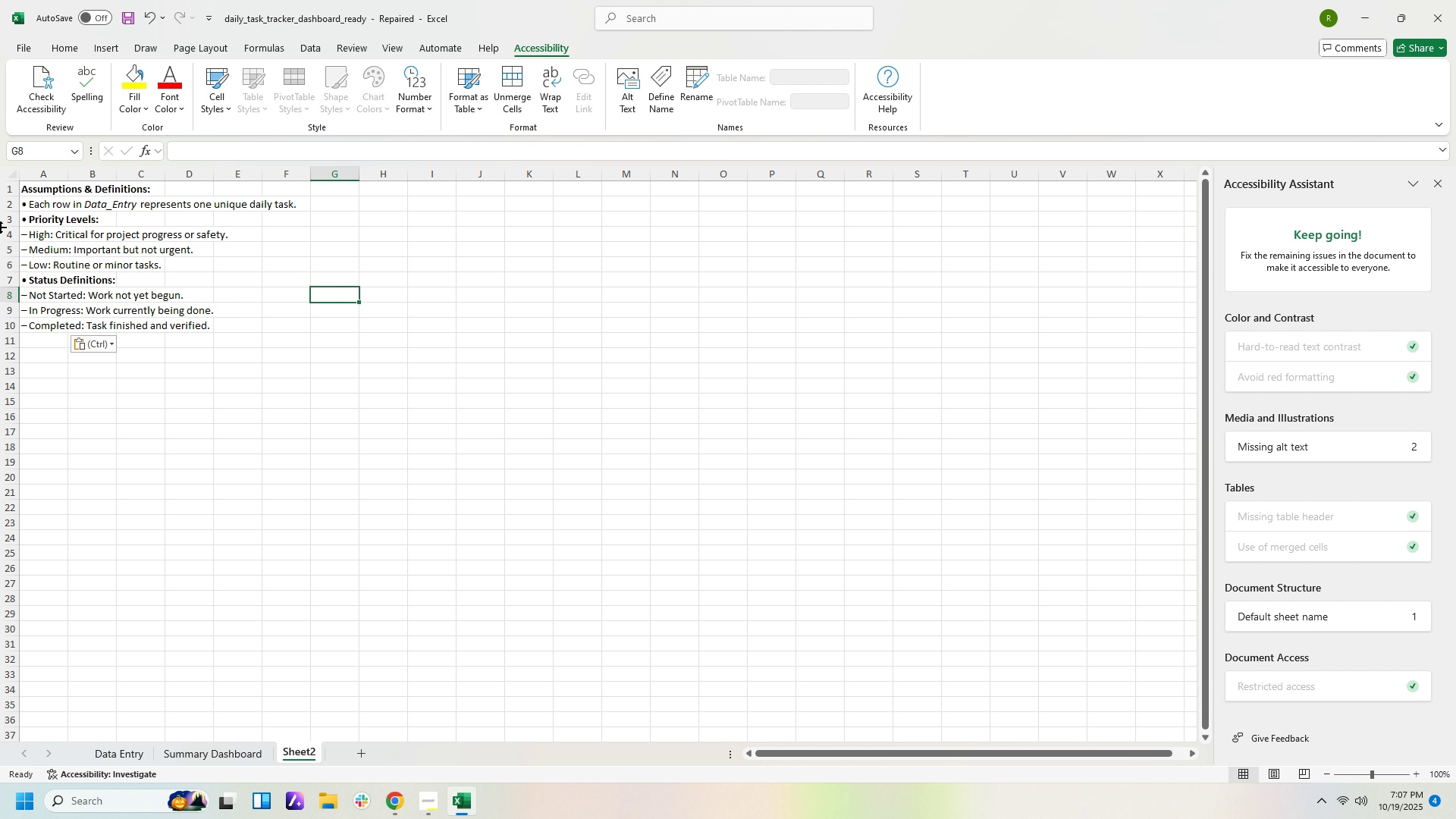 
wait(14.82)
 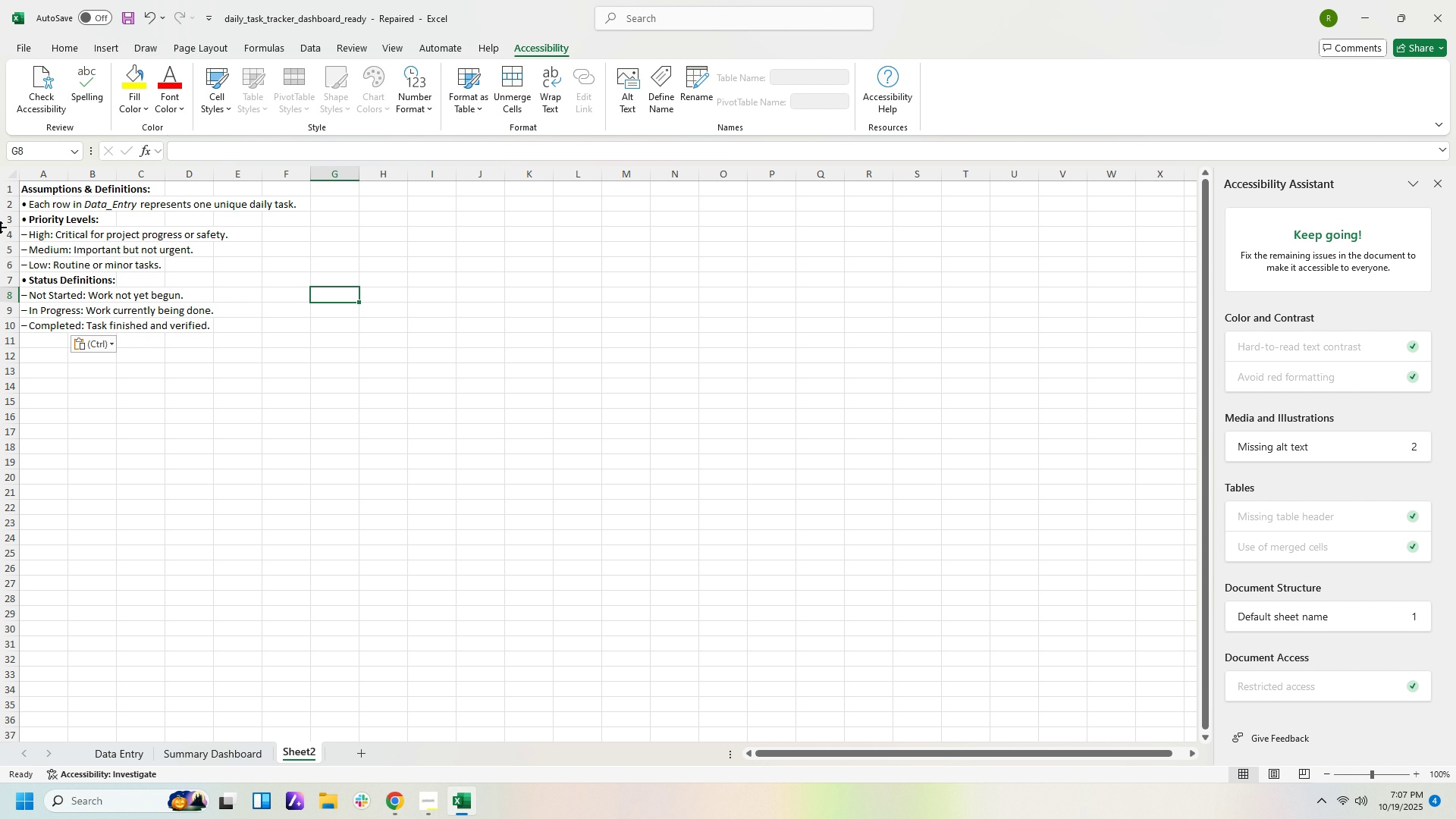 
left_click([30, 42])
 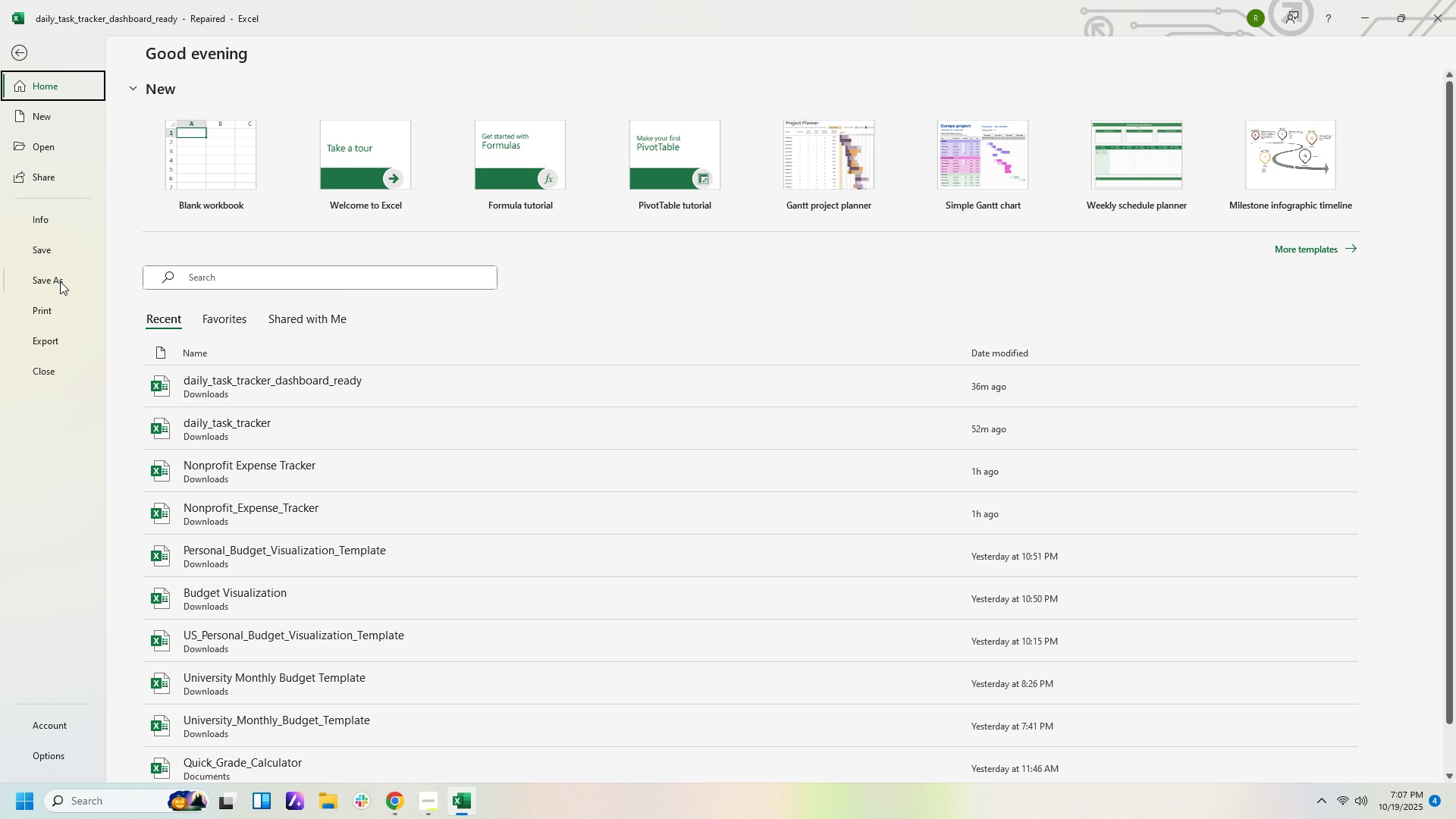 
left_click([58, 313])
 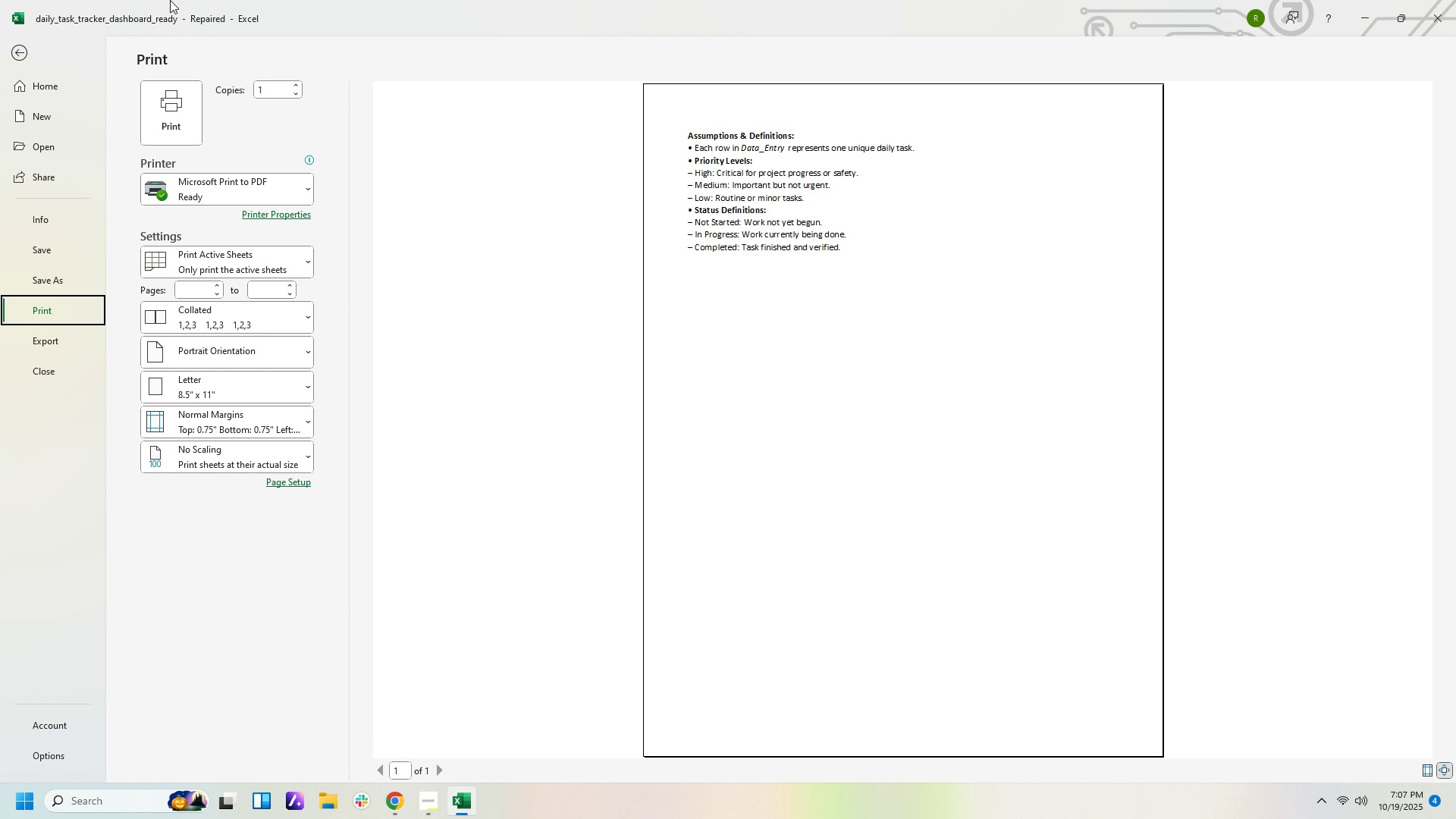 
wait(9.06)
 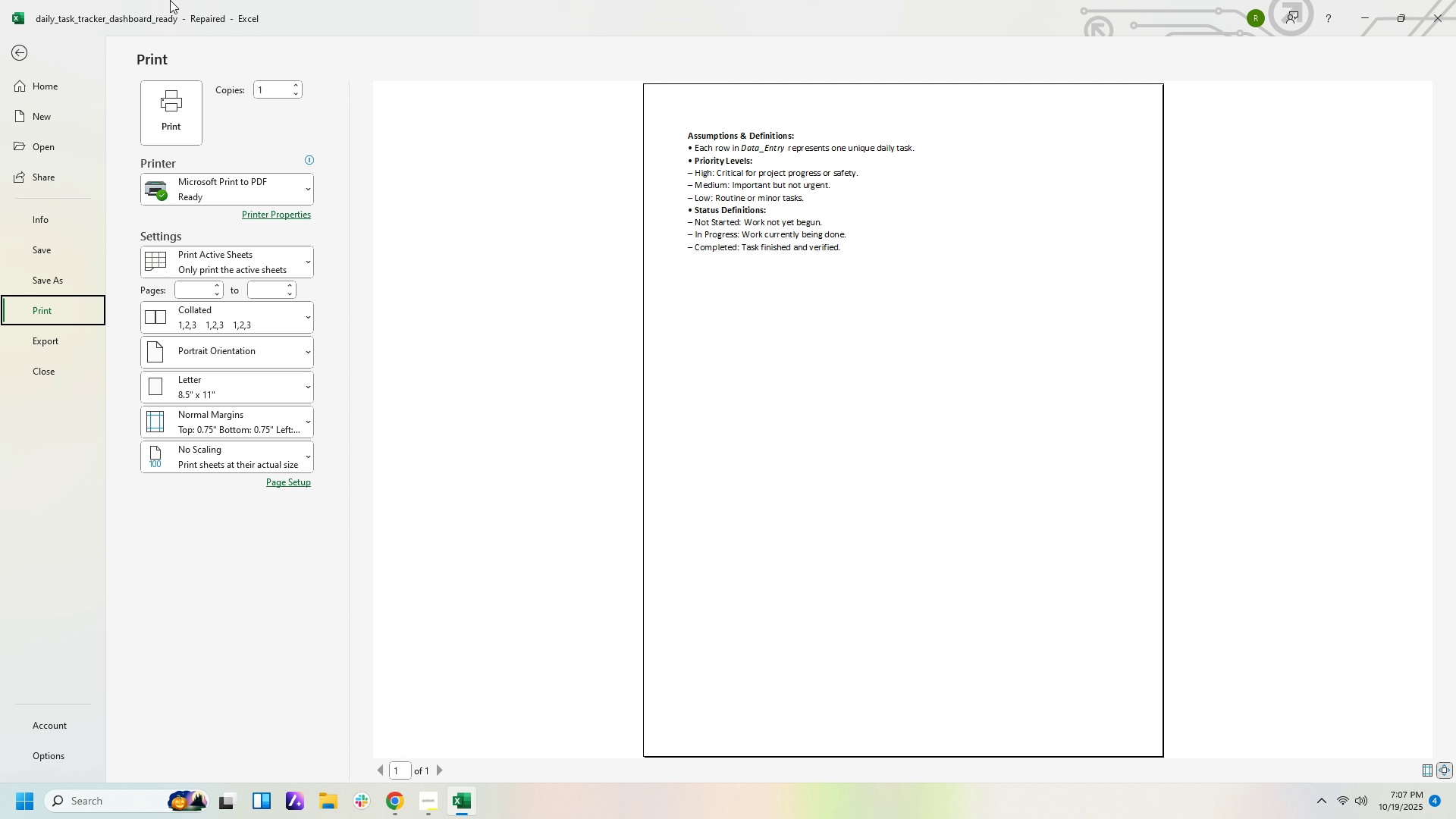 
left_click([20, 52])
 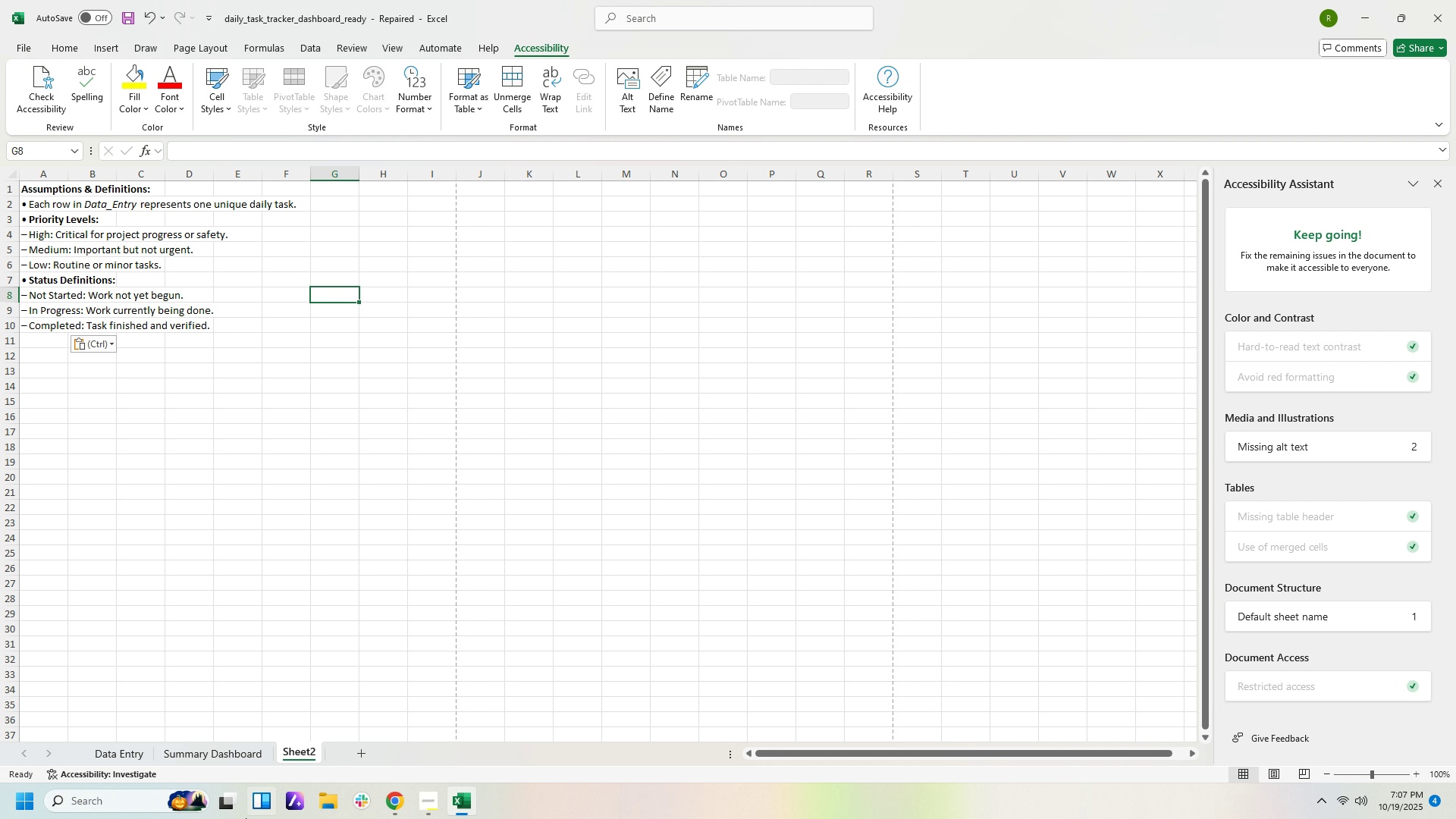 
left_click([235, 757])
 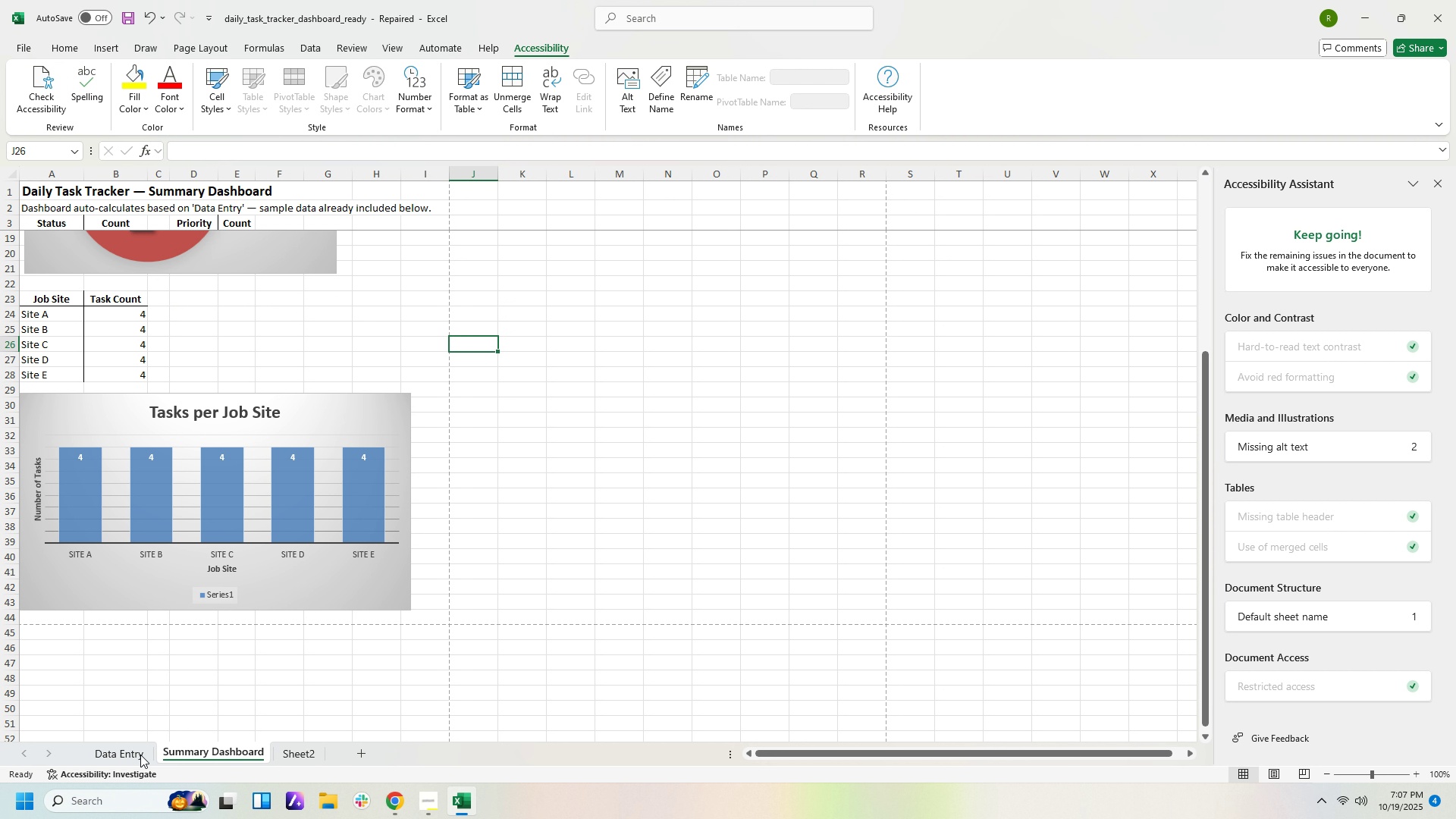 
left_click([138, 755])
 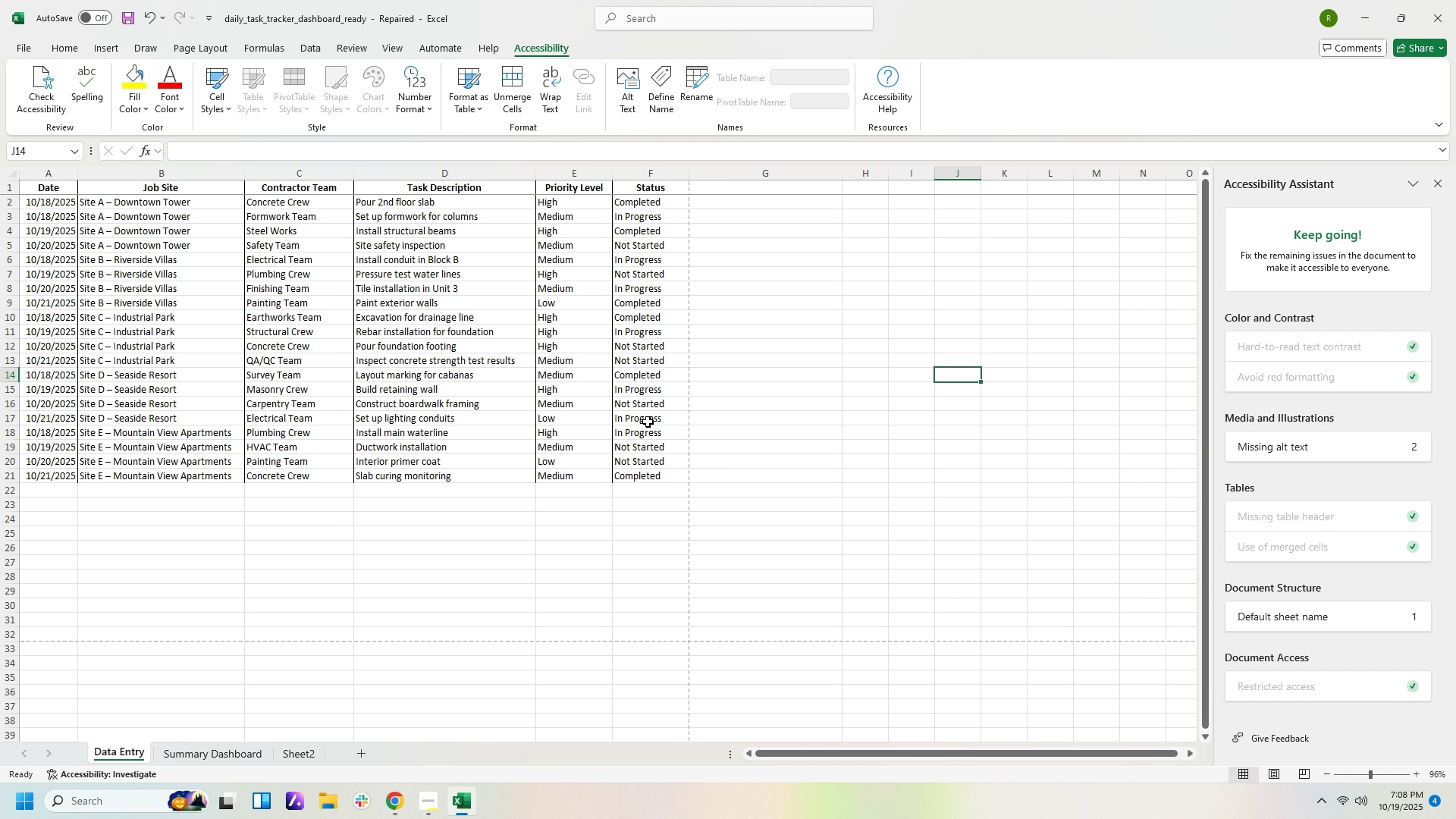 
wait(14.69)
 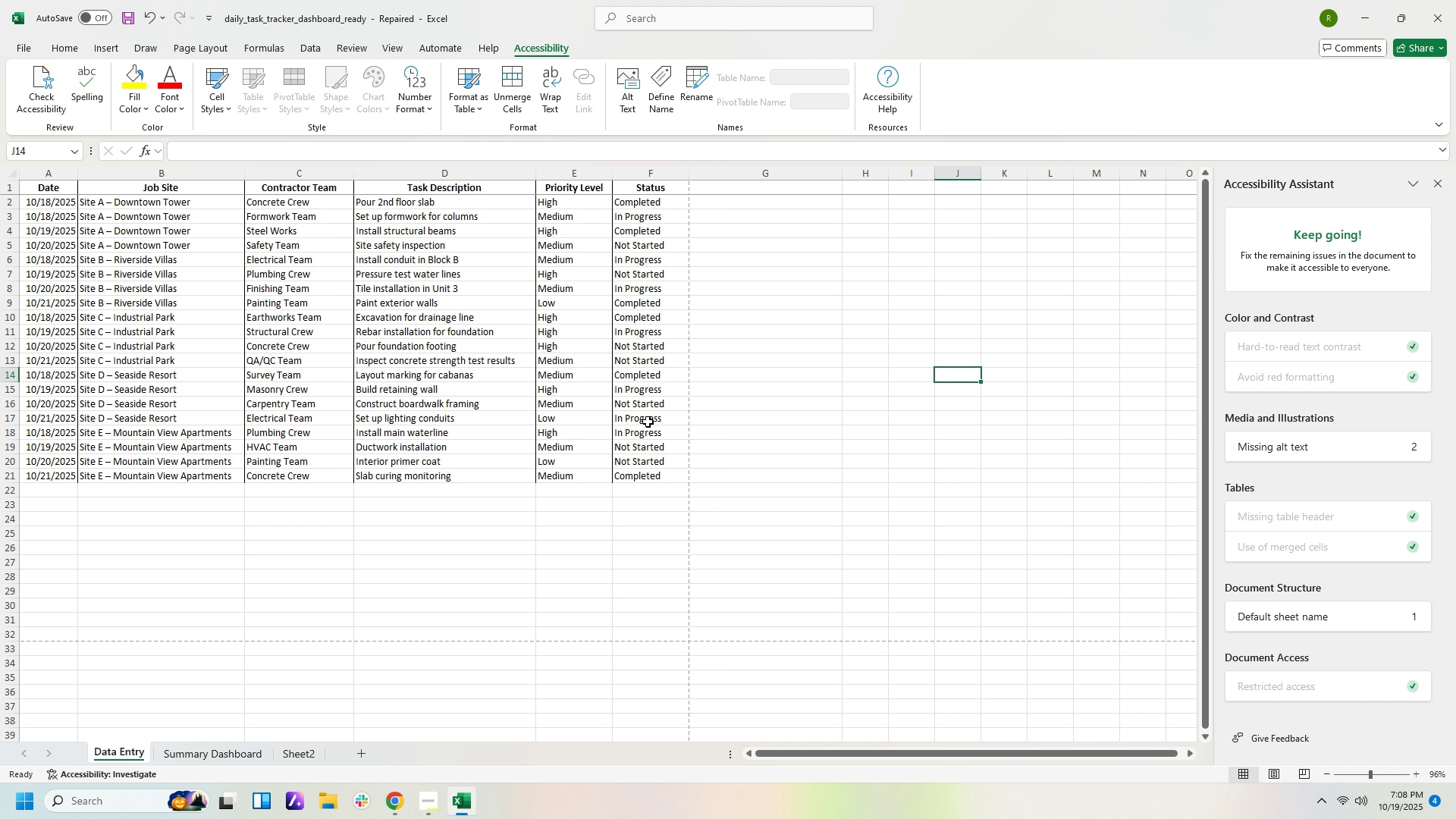 
double_click([306, 752])
 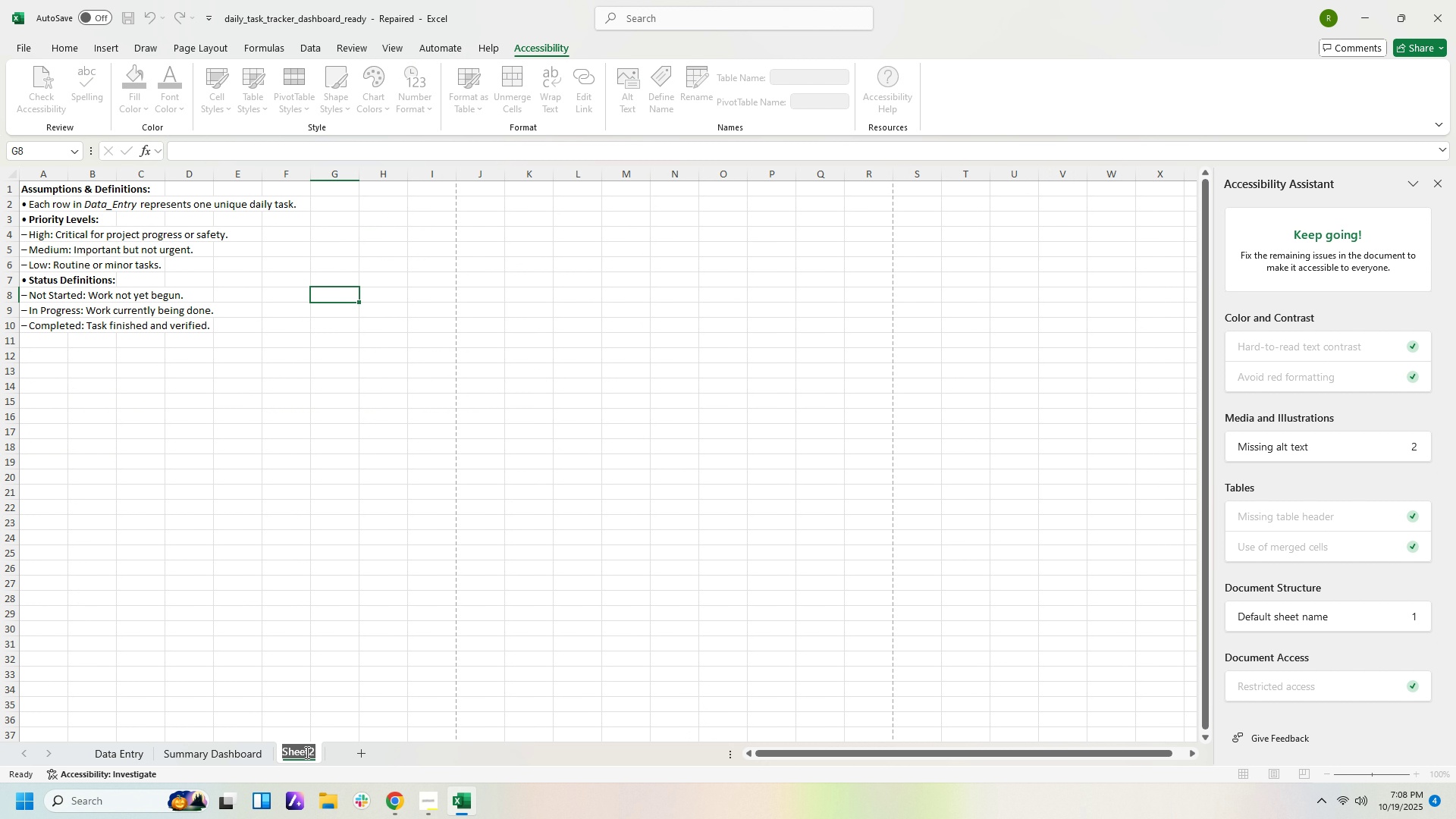 
type(Assumptions)
 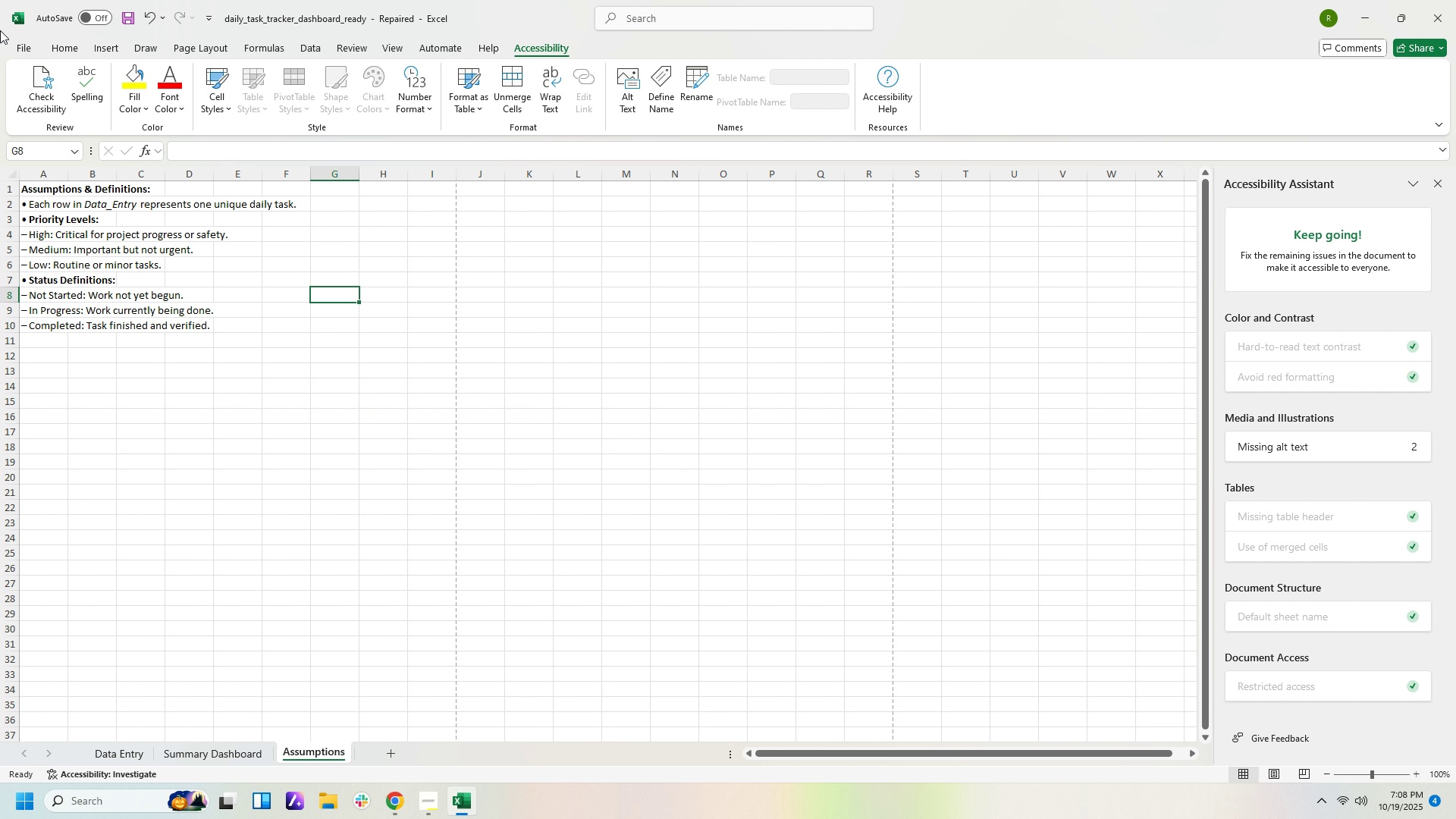 
left_click([22, 49])
 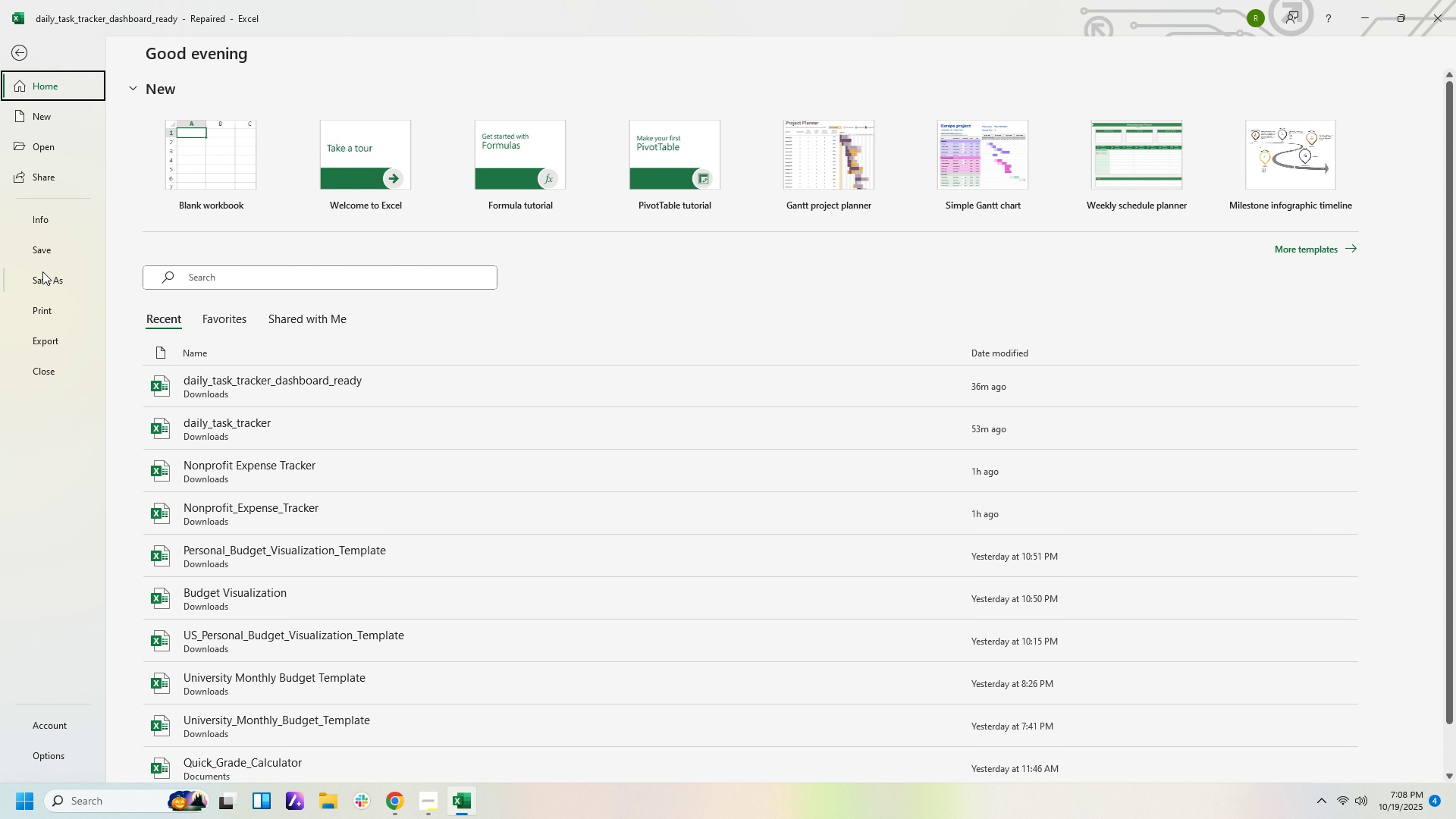 
left_click([42, 271])
 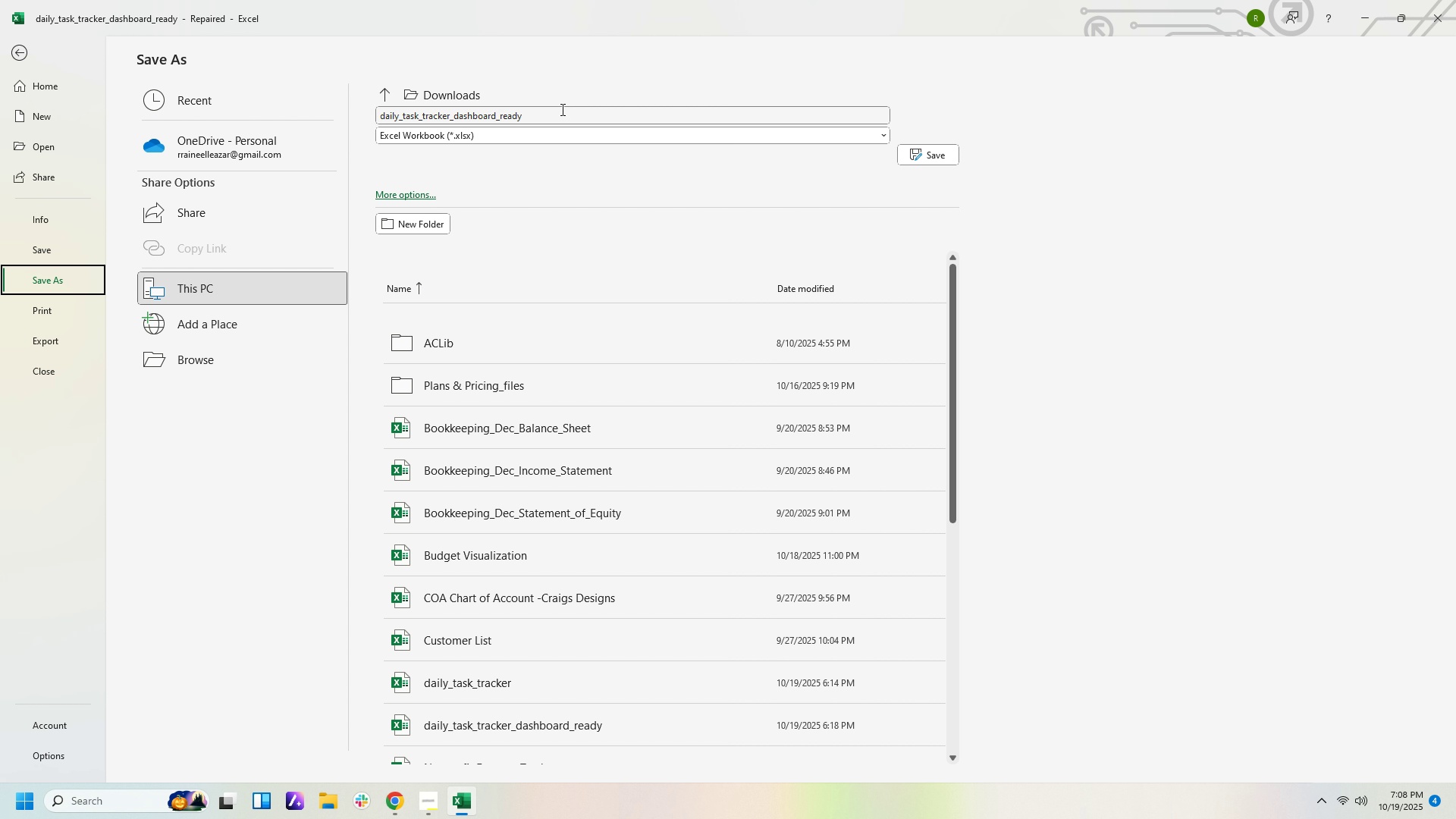 
left_click_drag(start_coordinate=[556, 114], to_coordinate=[350, 126])
 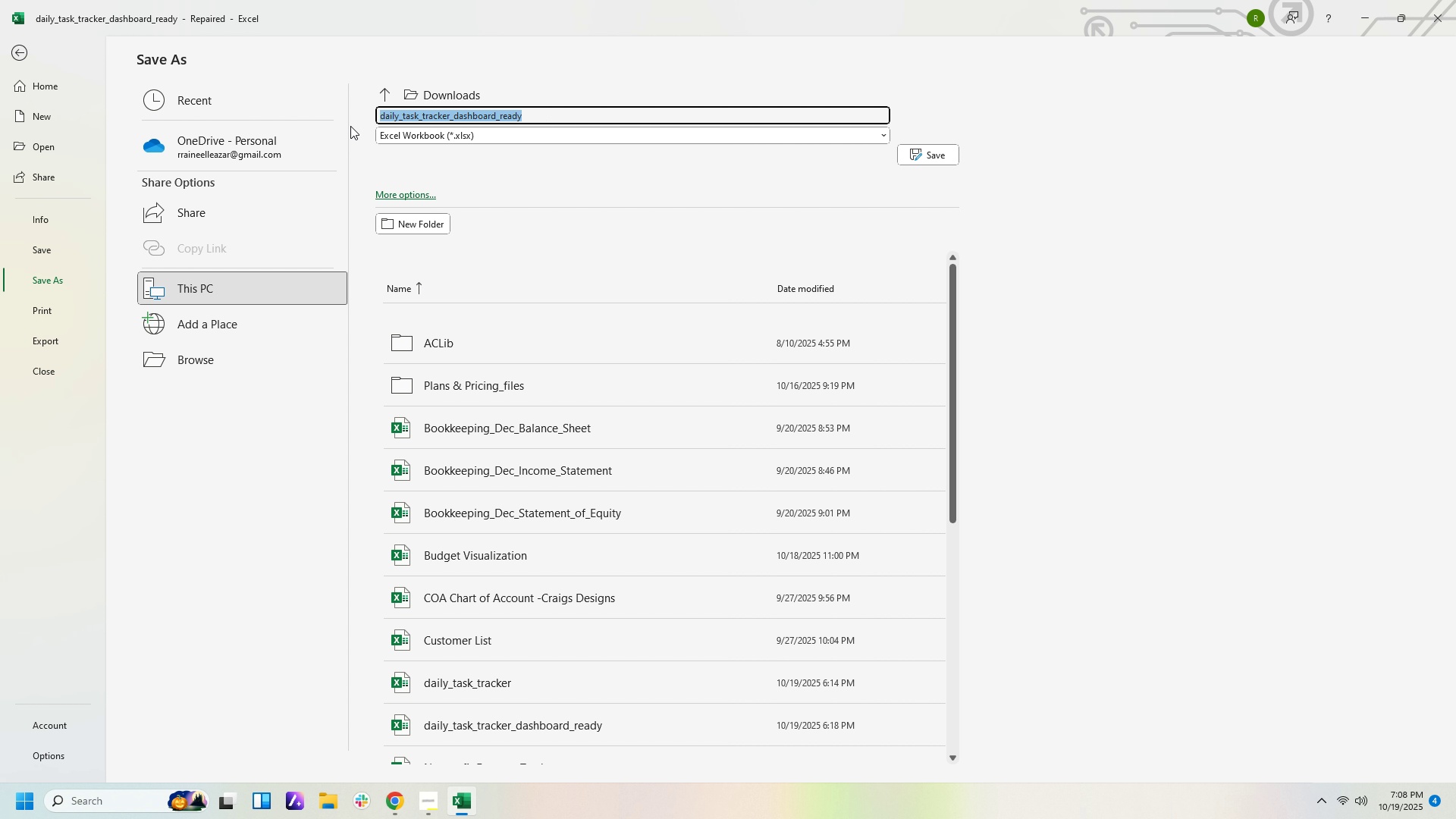 
type(Daily Tdjk Re)
key(Backspace)
key(Backspace)
key(Backspace)
key(Backspace)
key(Backspace)
key(Backspace)
type(sk Record Tracker)
 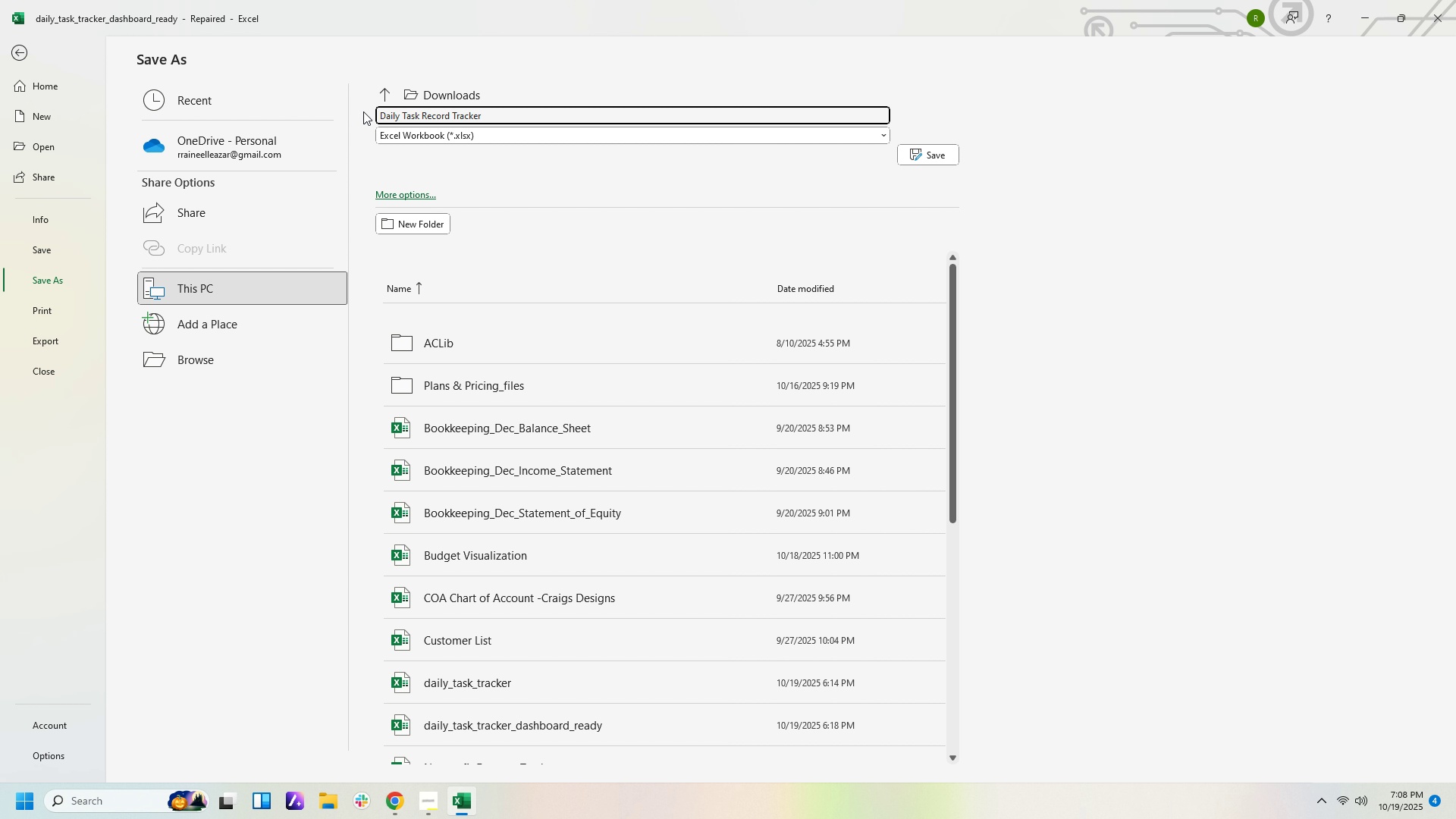 